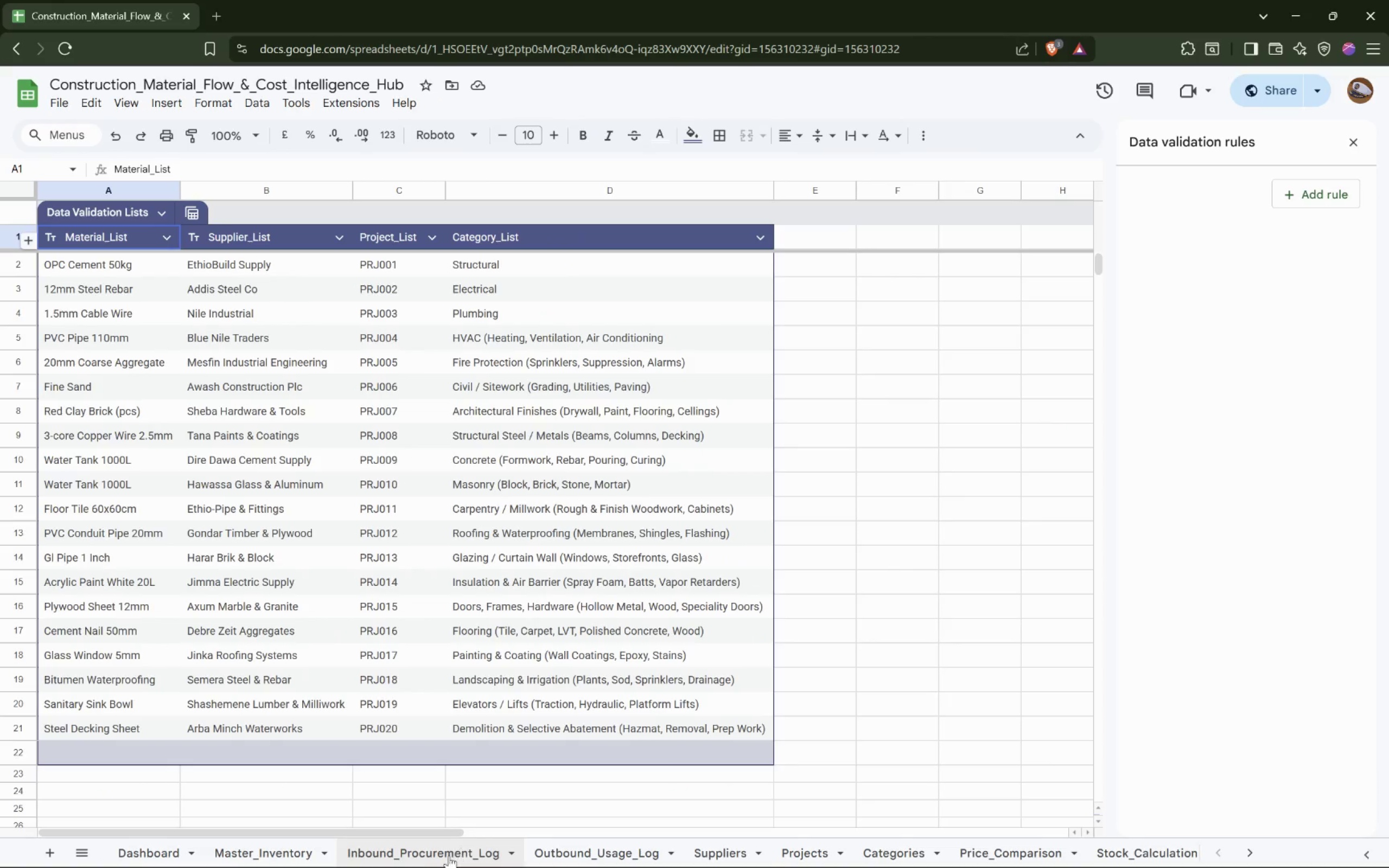 
key(Shift+ShiftLeft)
 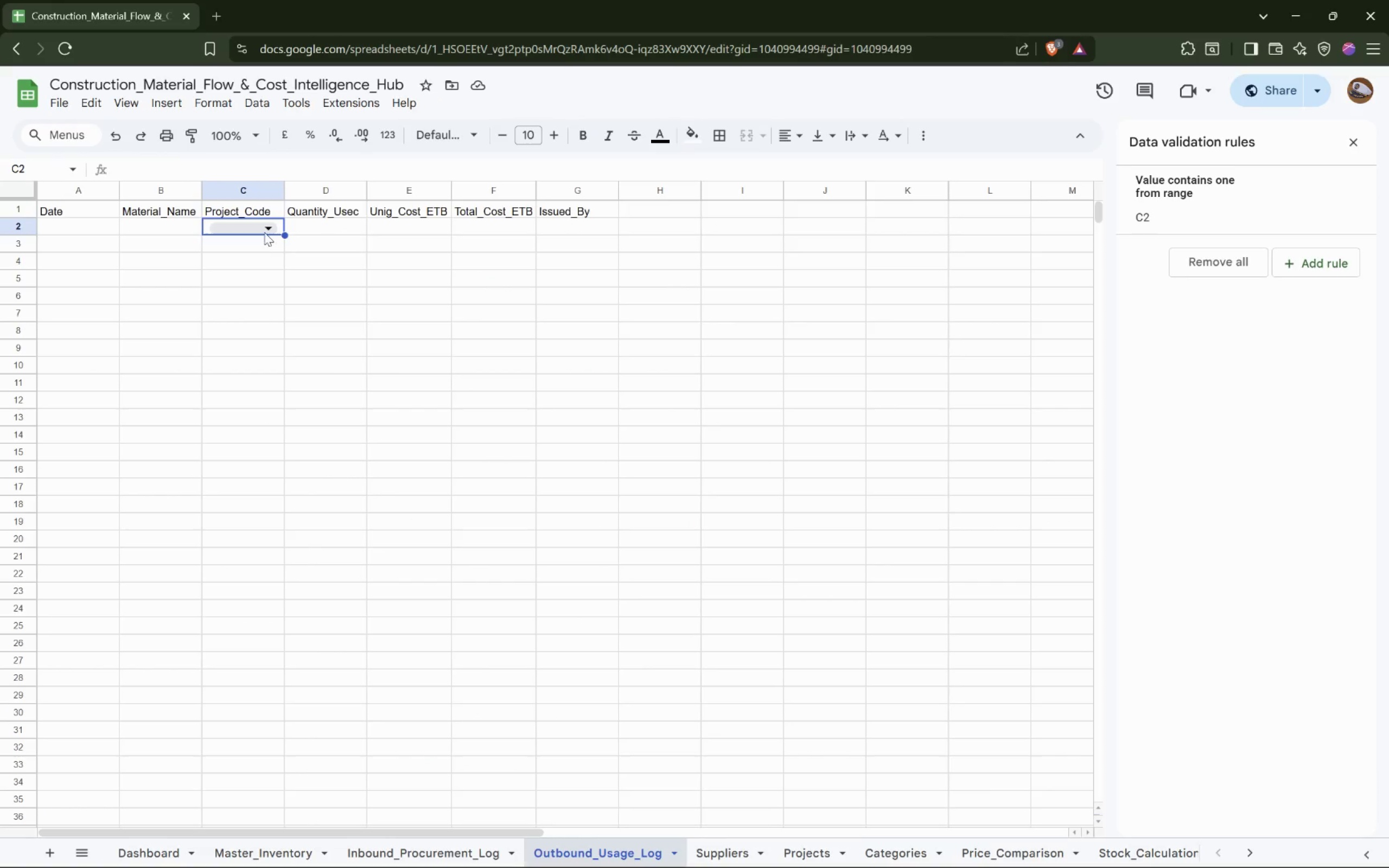 
scroll: coordinate [473, 844], scroll_direction: up, amount: 9.0
 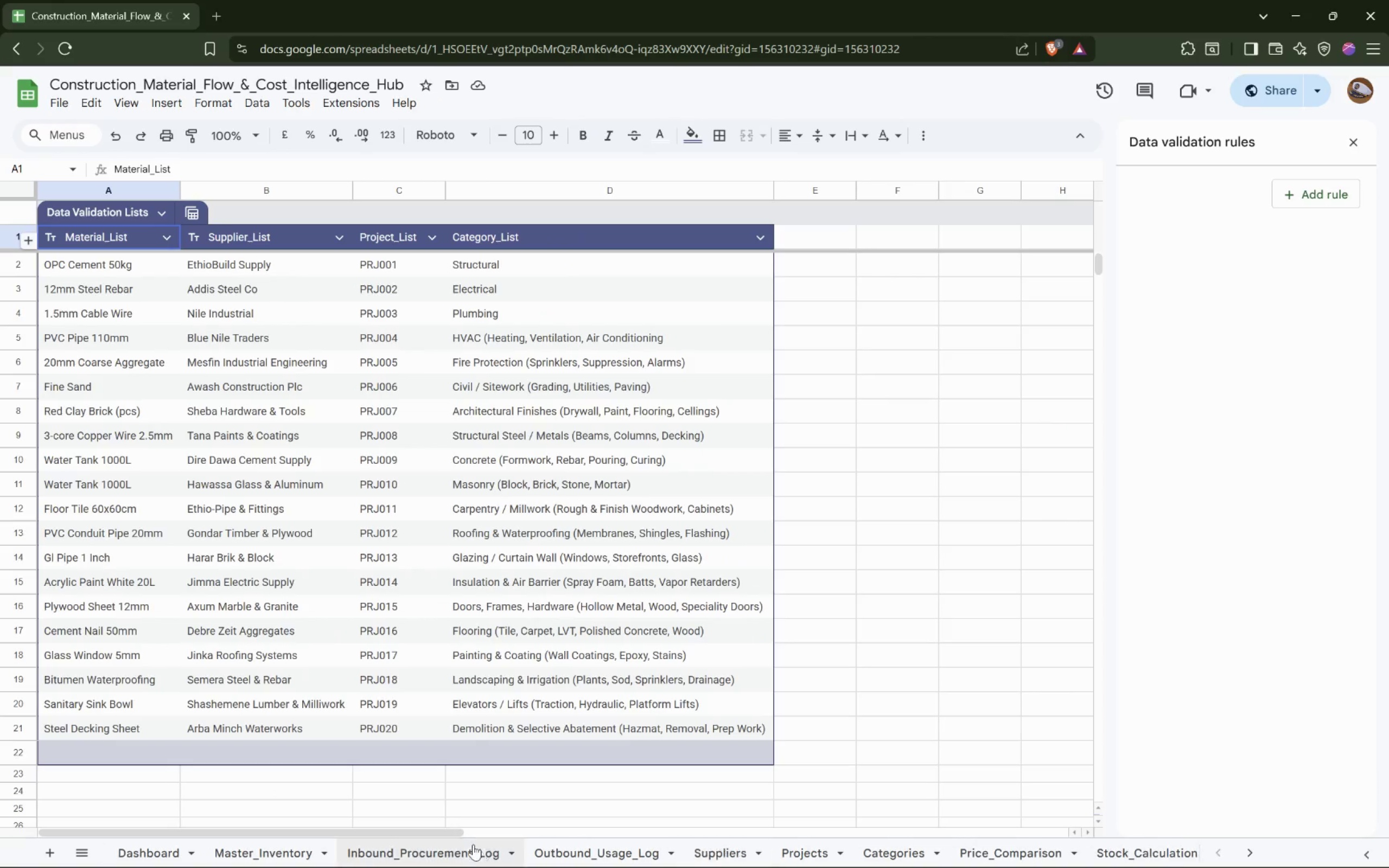 
left_click([267, 229])
 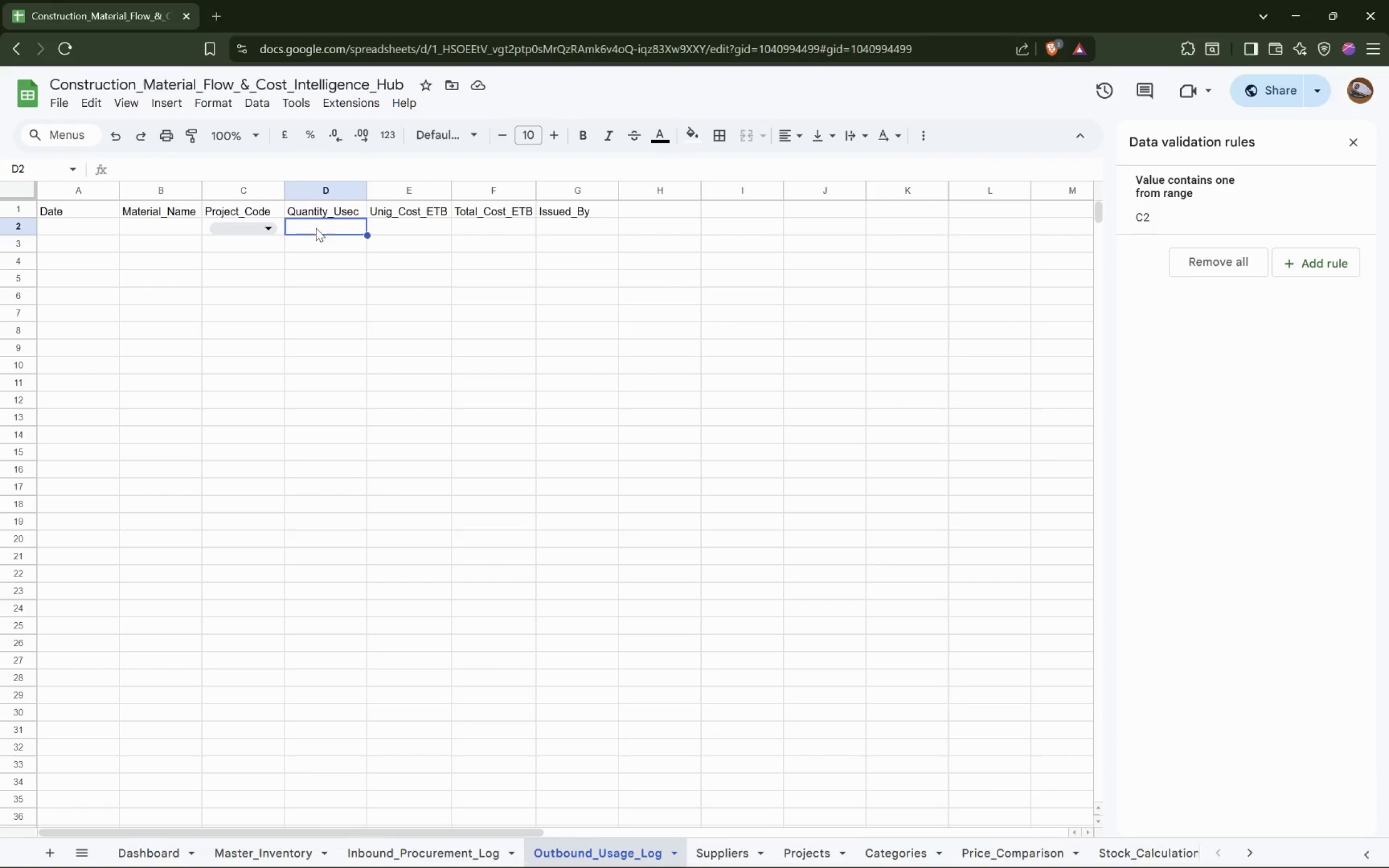 
mouse_move([288, 226])
 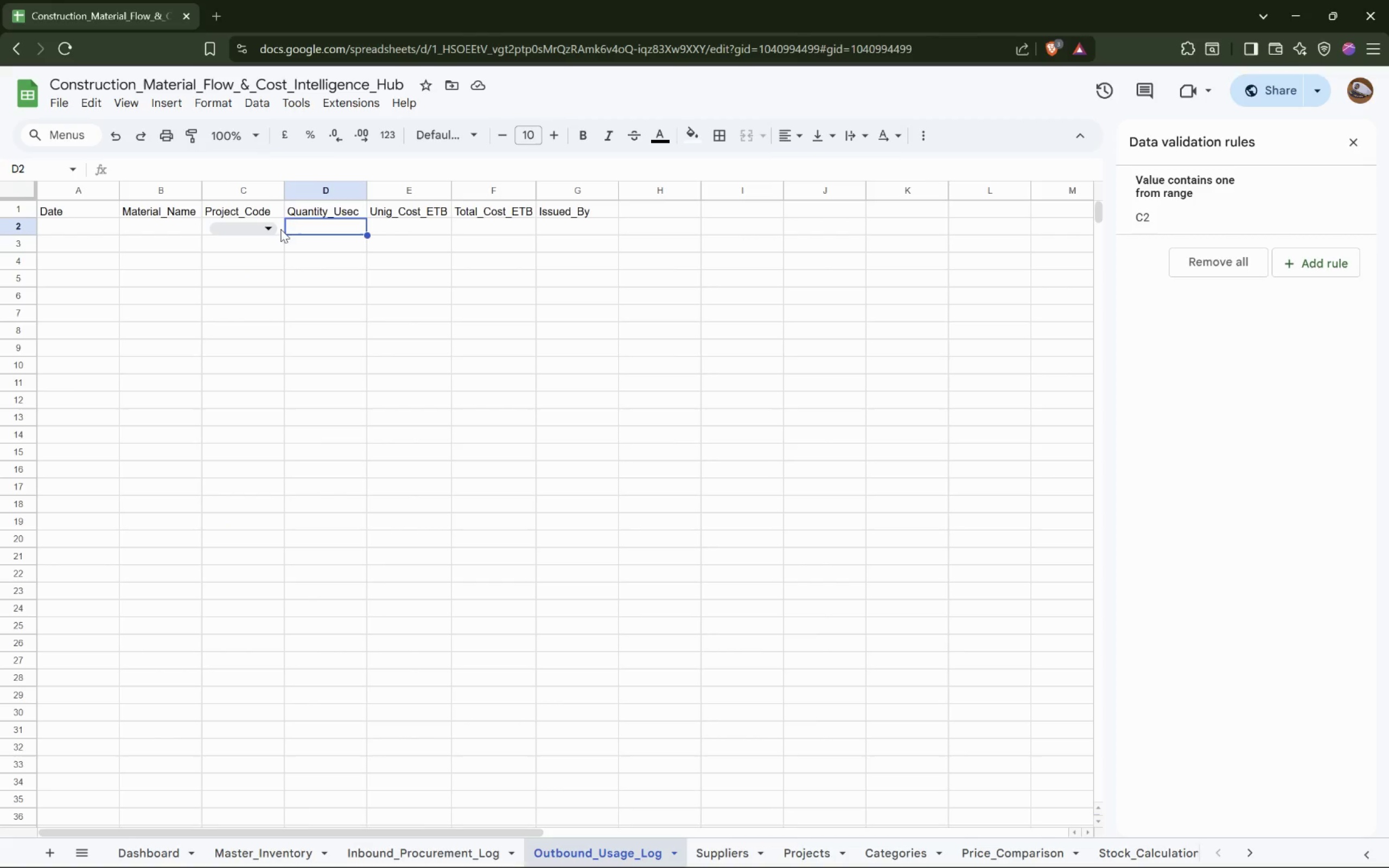 
left_click([284, 226])
 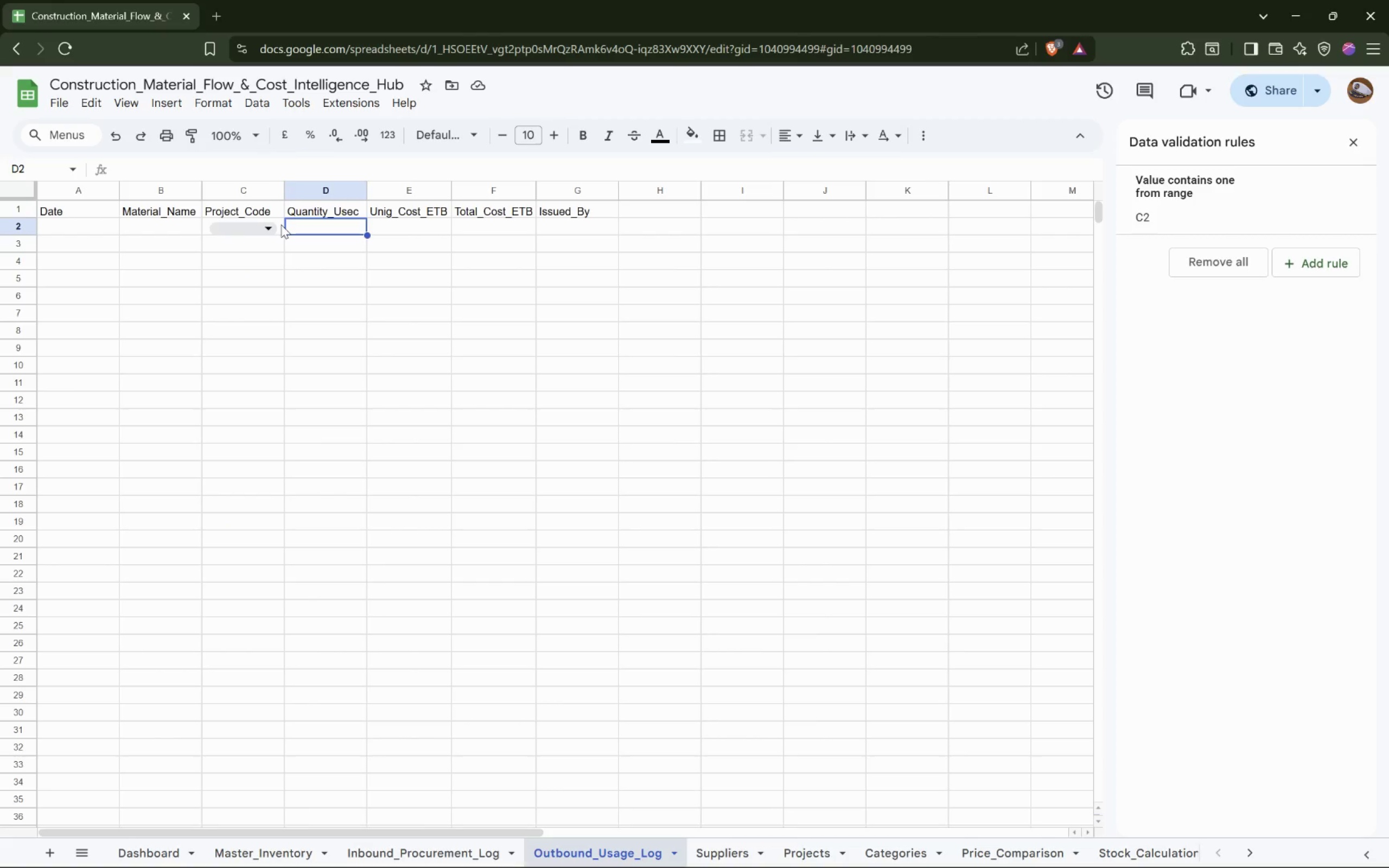 
left_click([281, 224])
 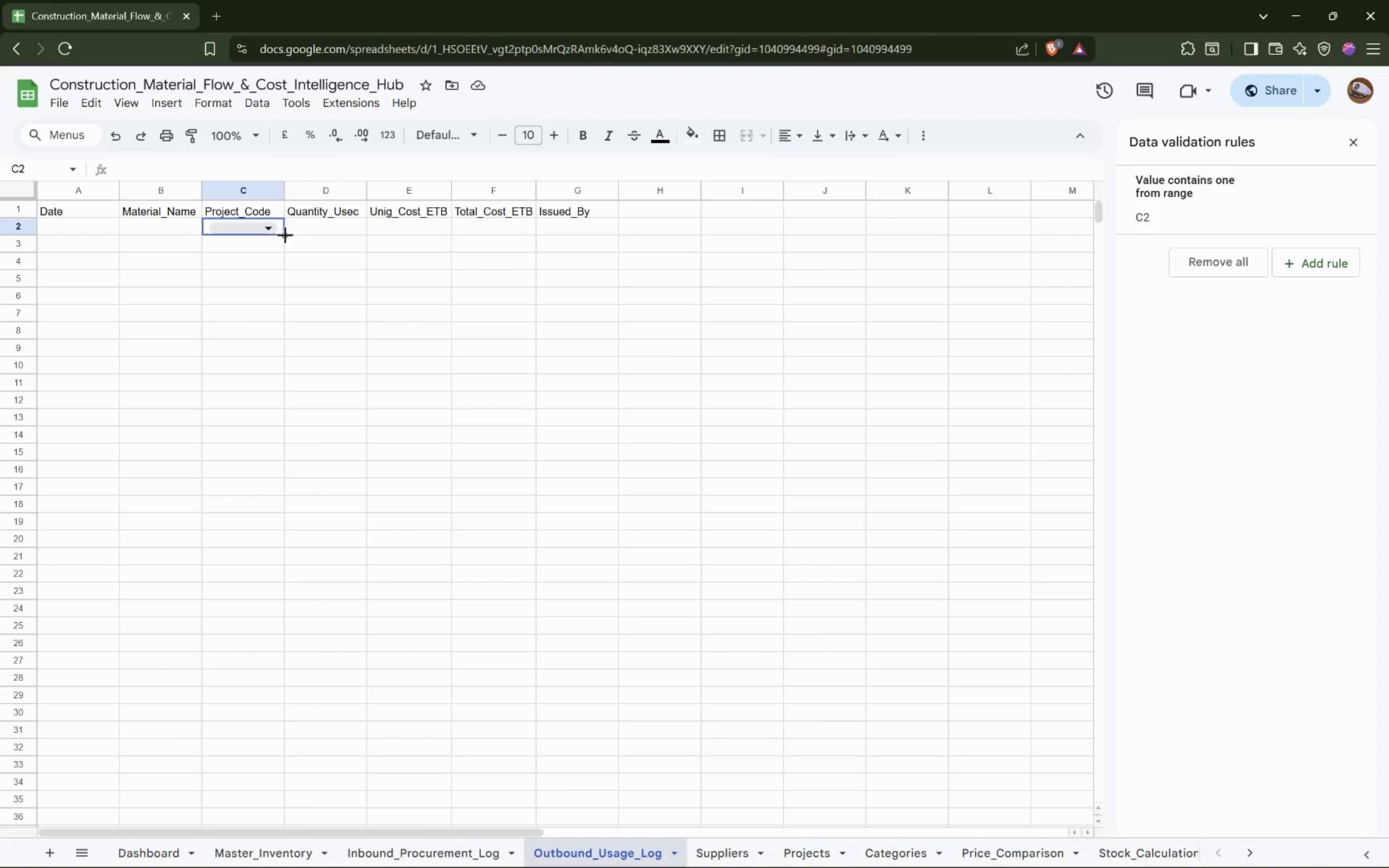 
left_click_drag(start_coordinate=[285, 234], to_coordinate=[326, 525])
 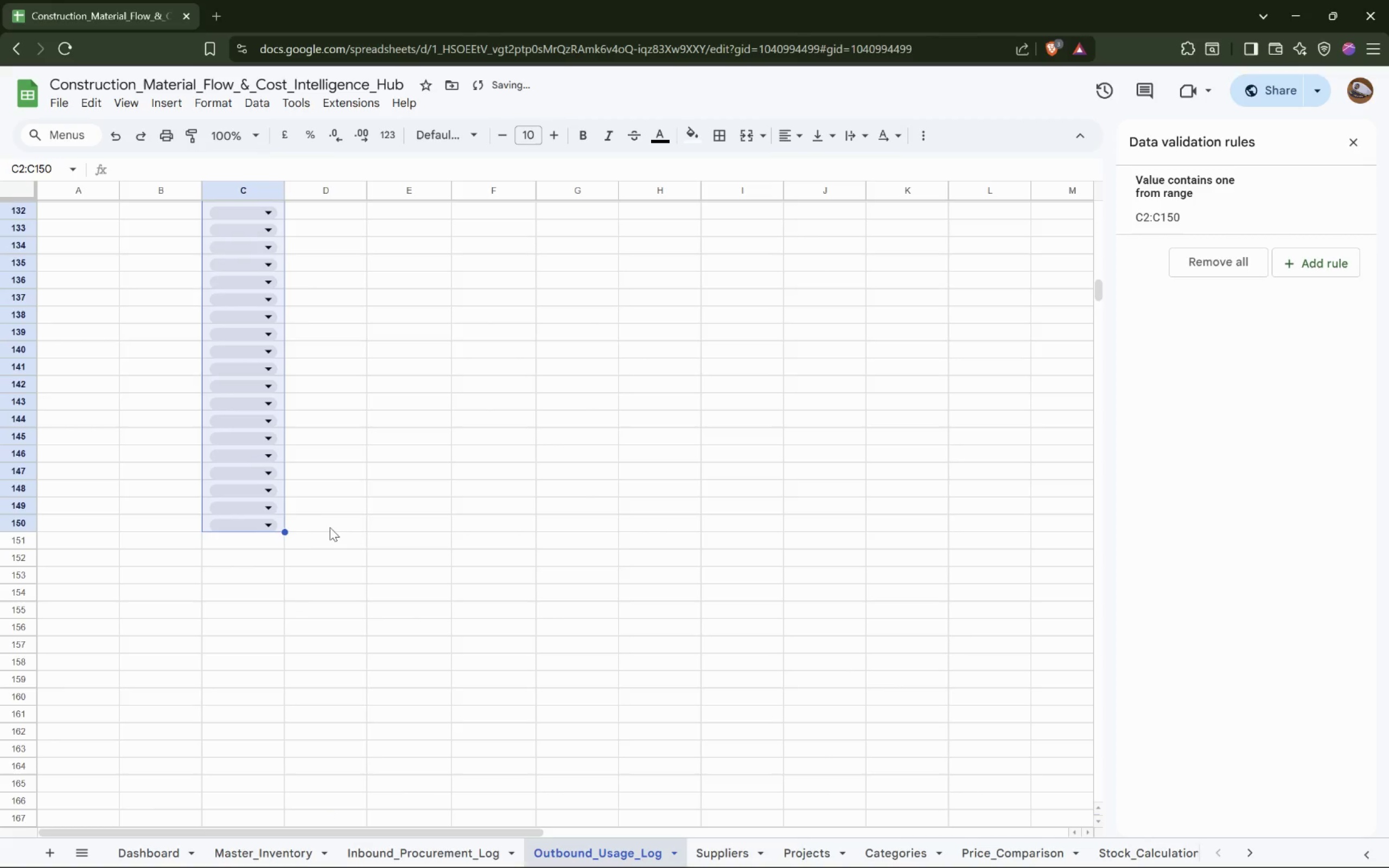 
scroll: coordinate [346, 528], scroll_direction: up, amount: 42.0
 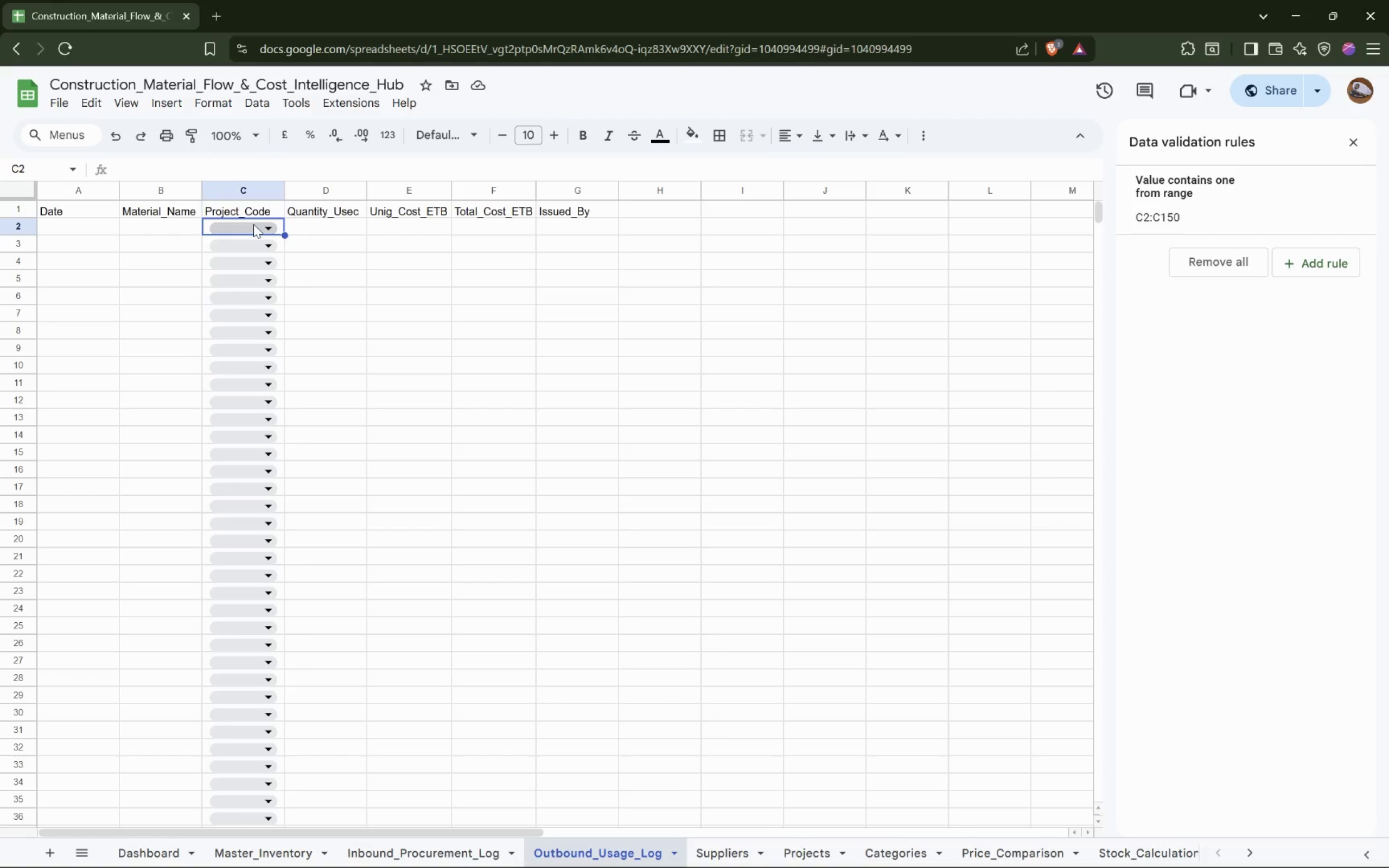 
wait(12.11)
 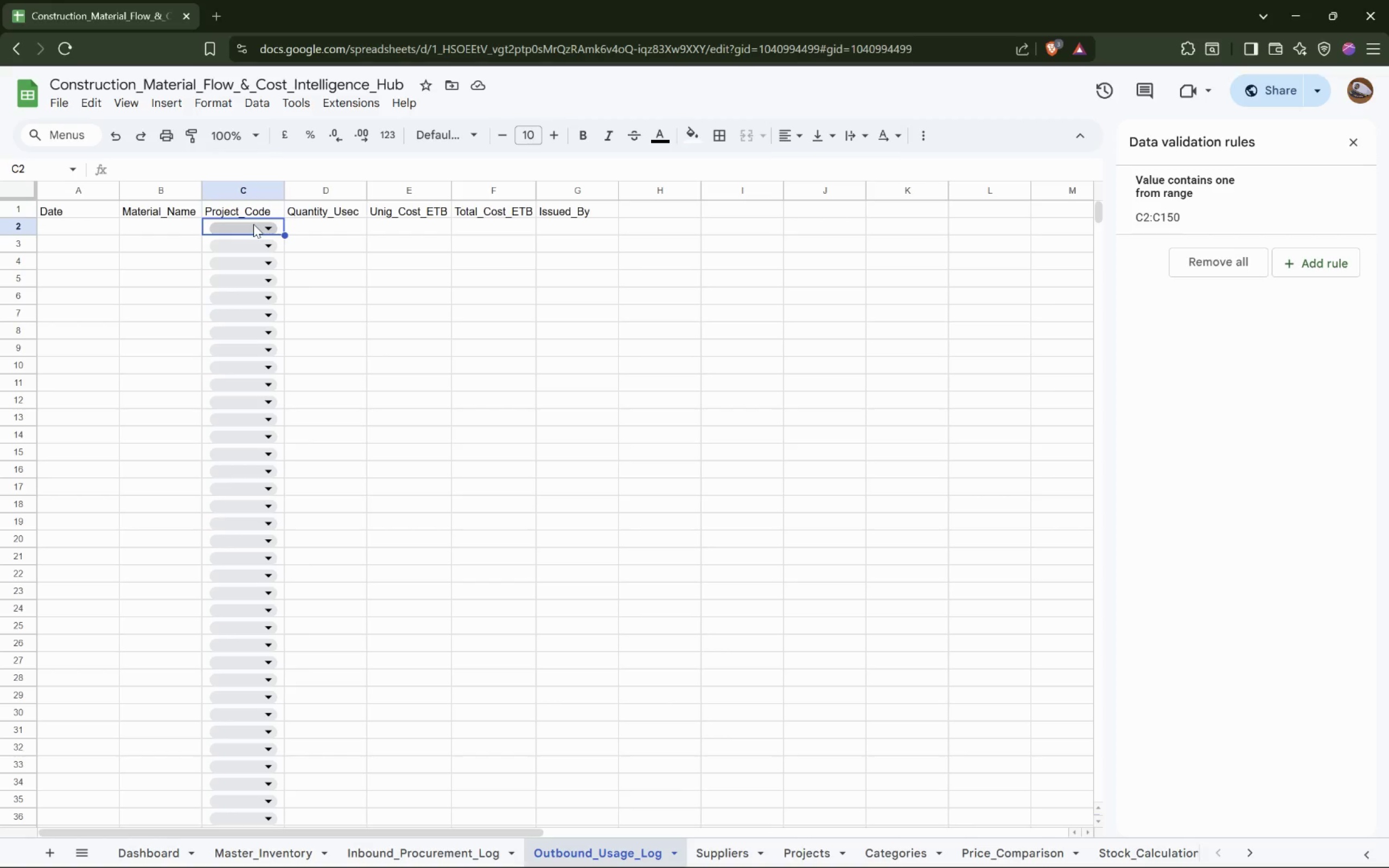 
left_click([270, 226])
 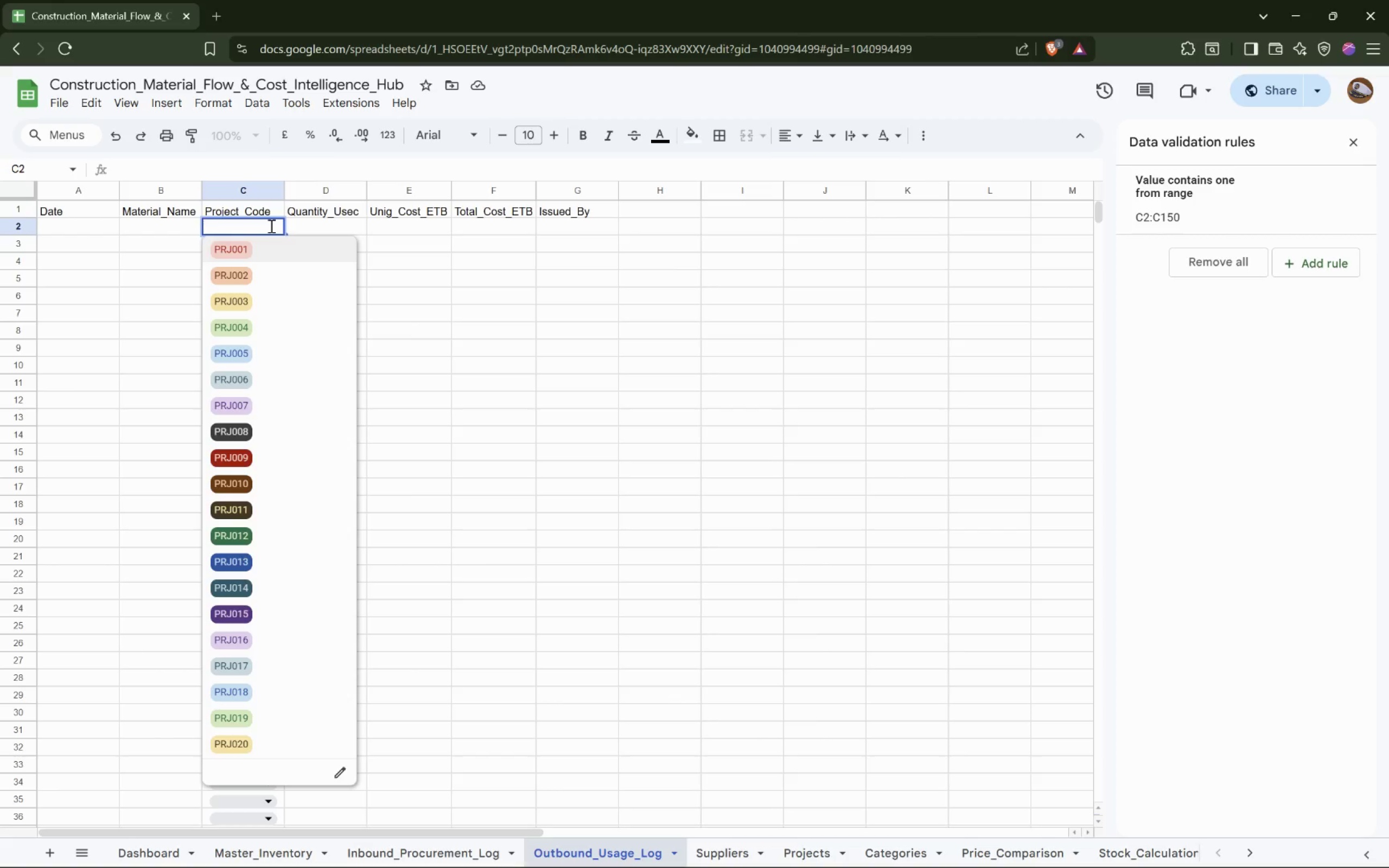 
left_click([270, 226])
 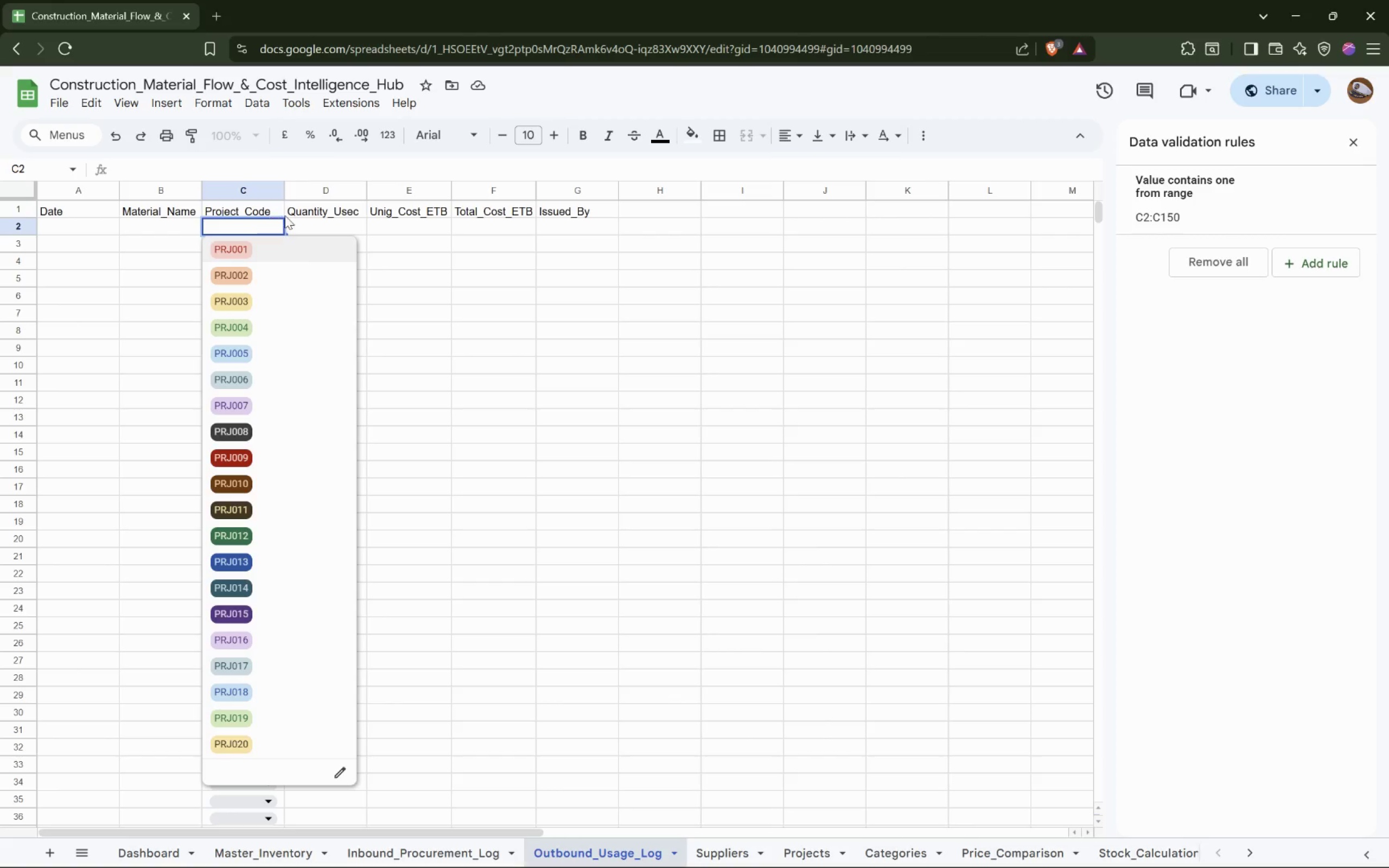 
left_click([285, 216])
 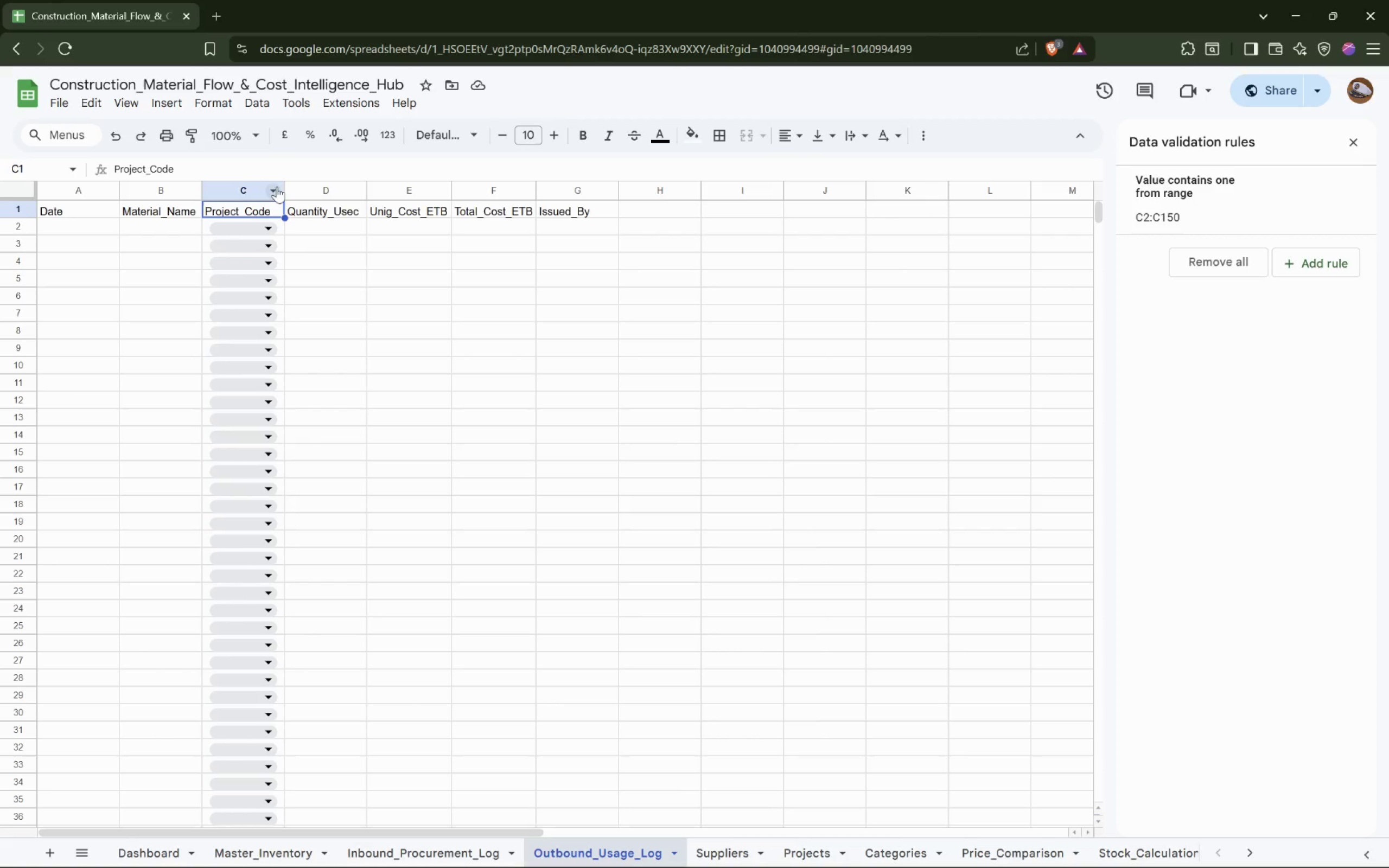 
left_click([267, 188])
 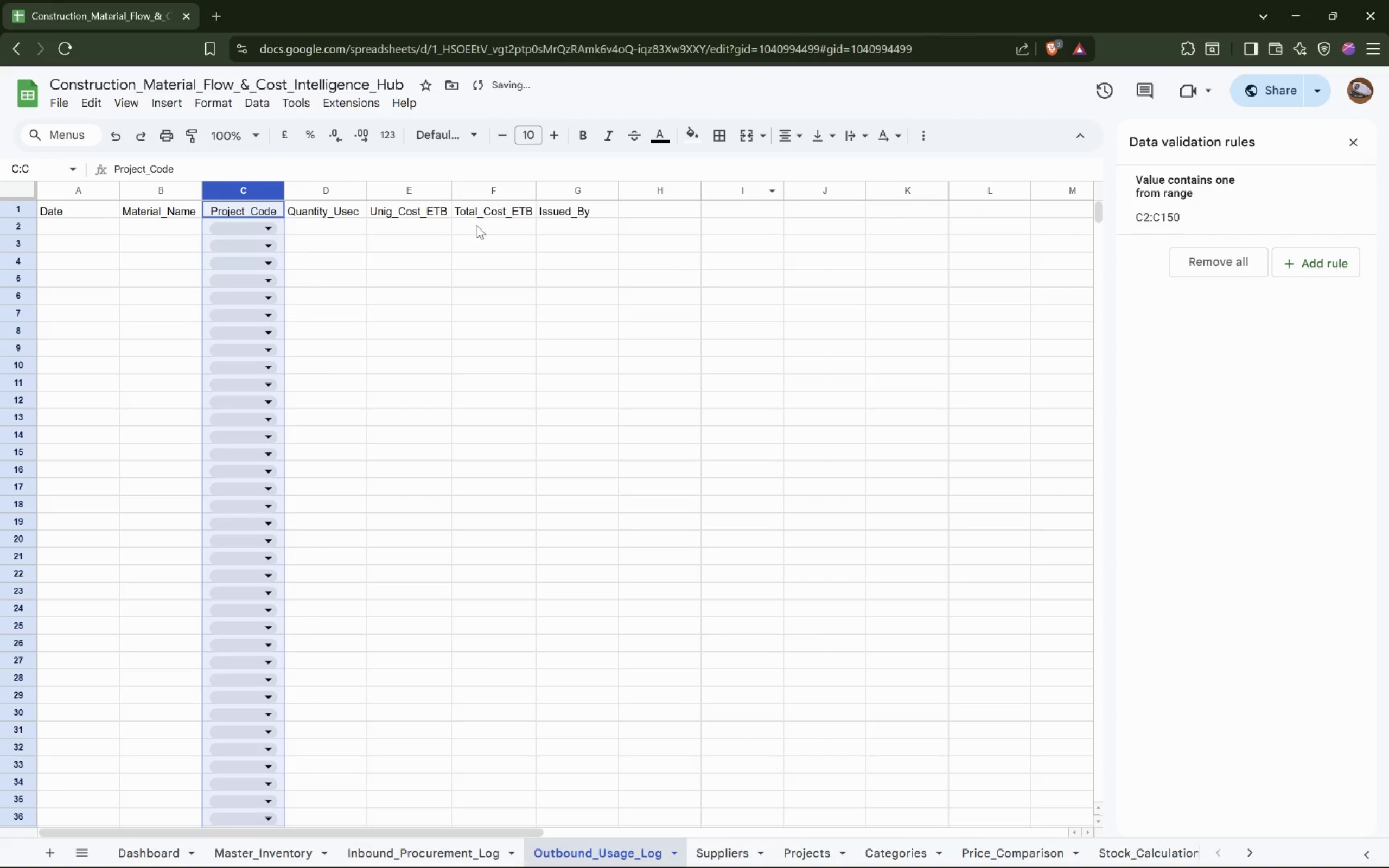 
left_click([273, 228])
 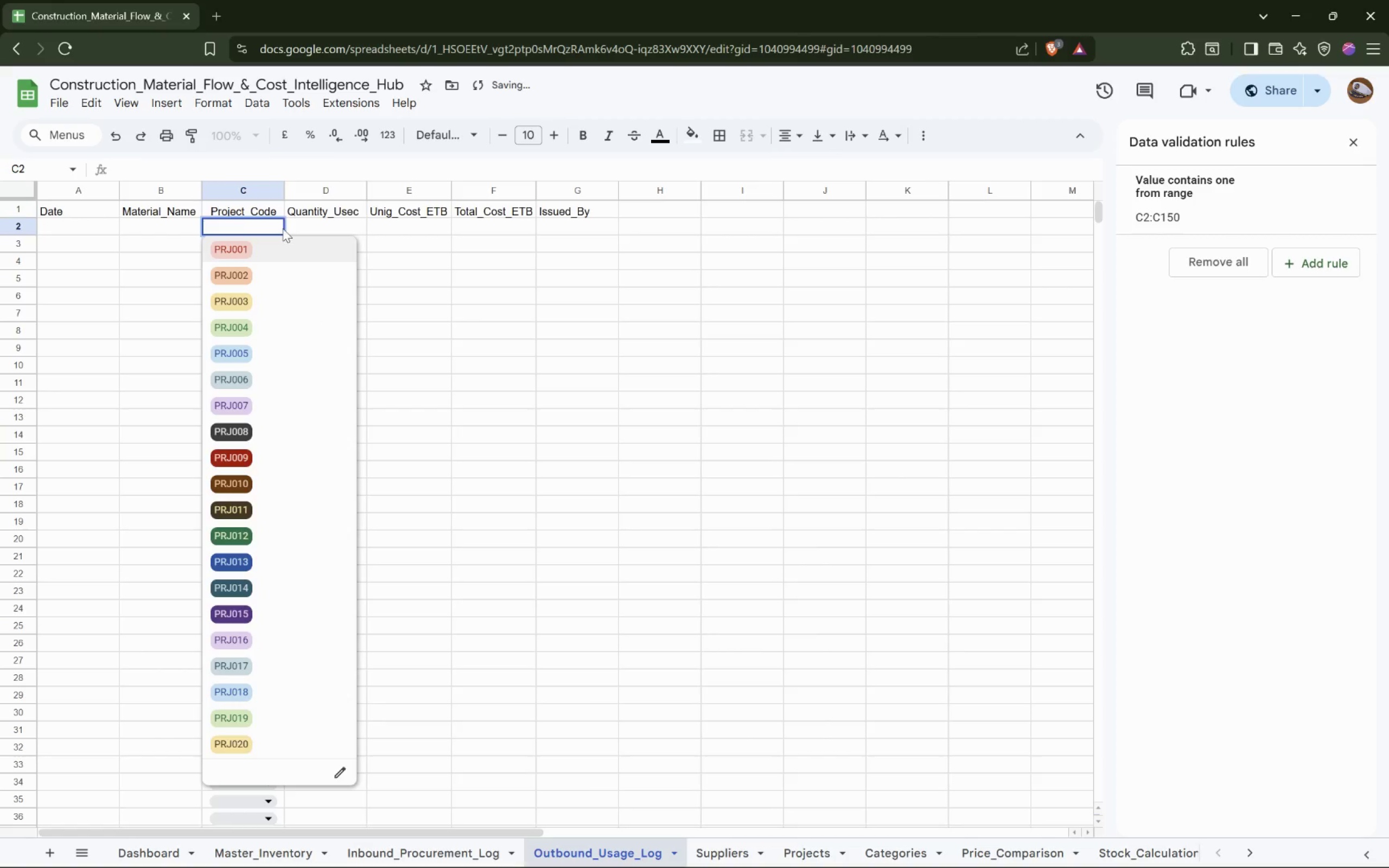 
left_click([278, 228])
 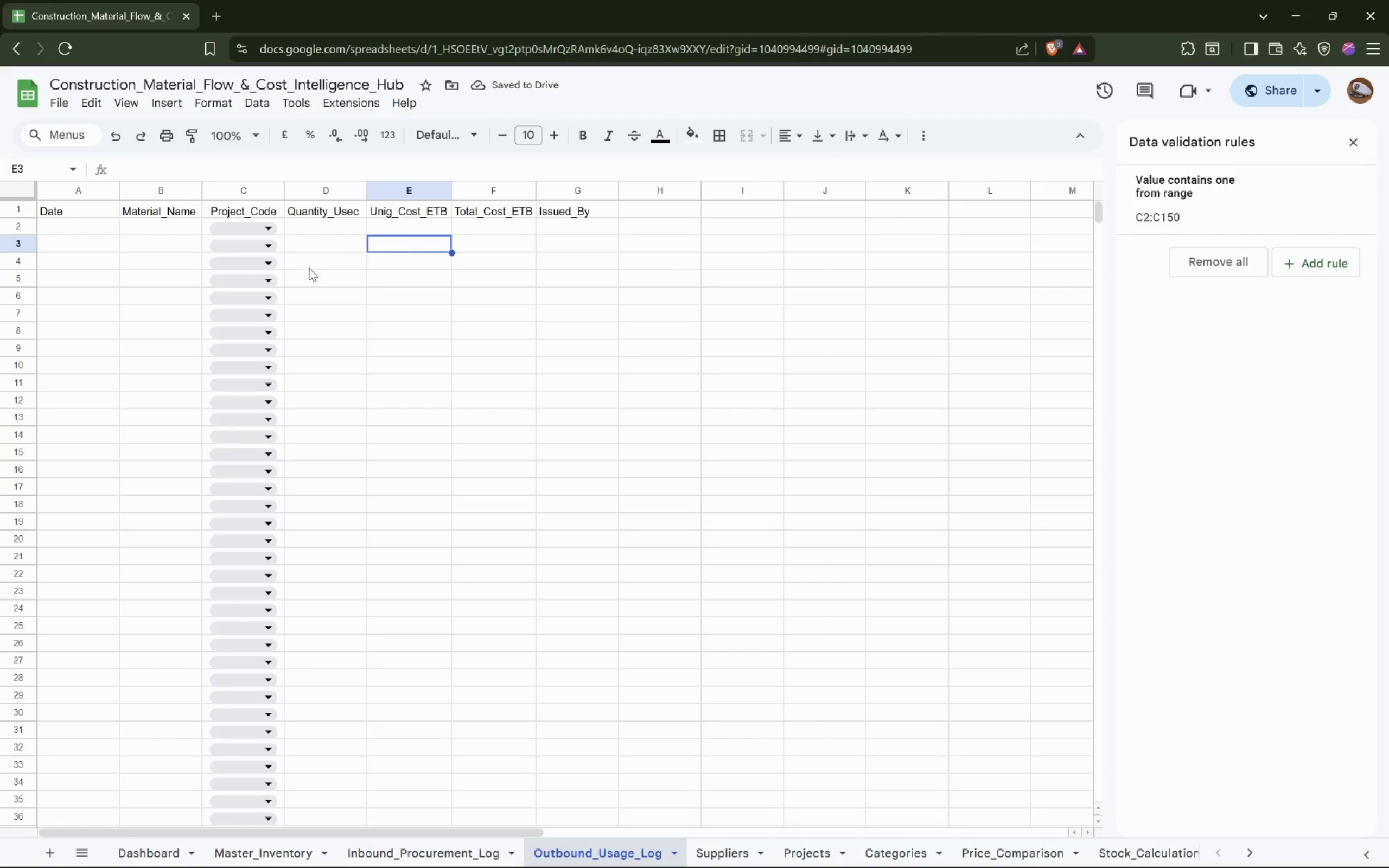 
scroll: coordinate [398, 360], scroll_direction: up, amount: 1.0
 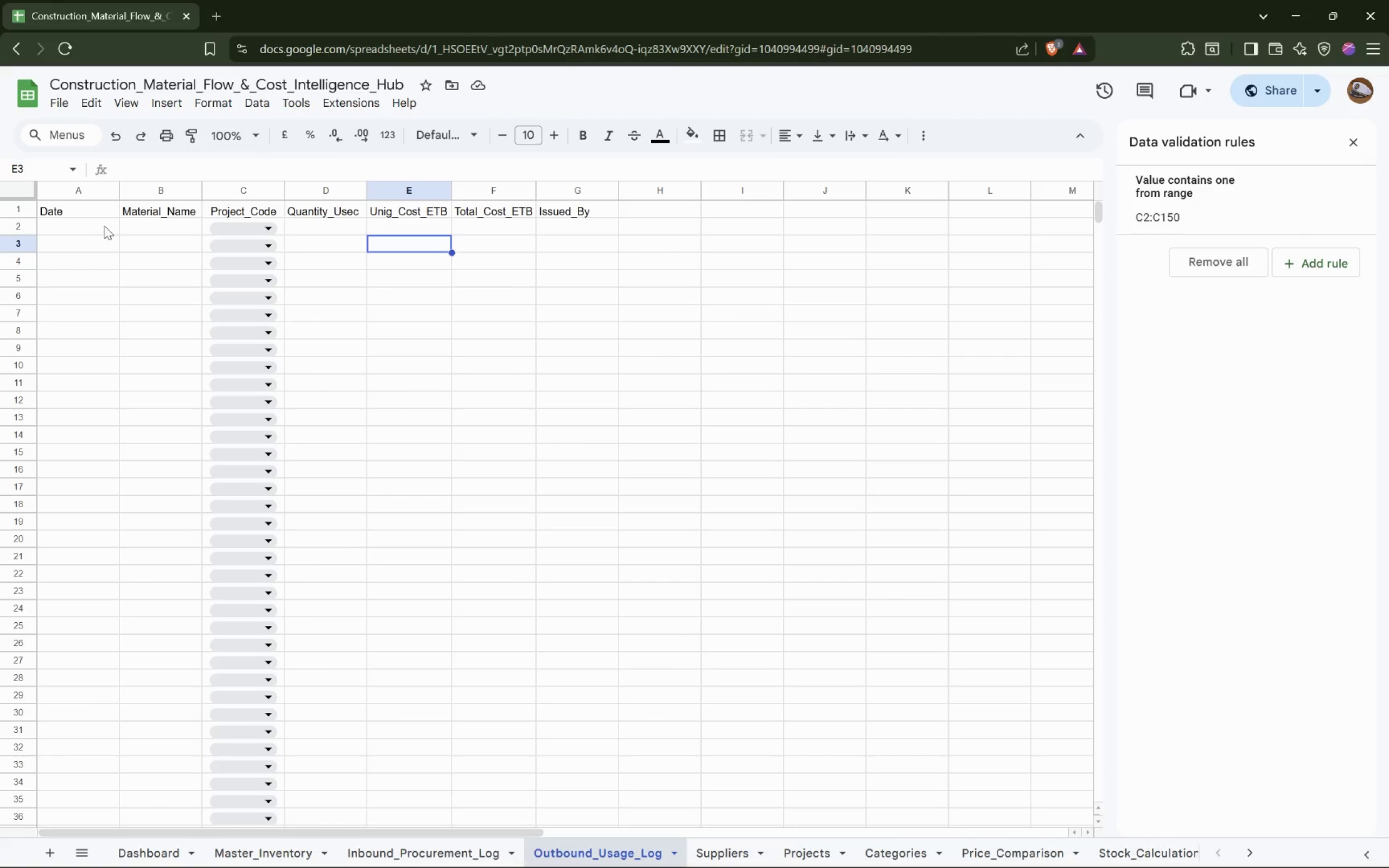 
wait(5.37)
 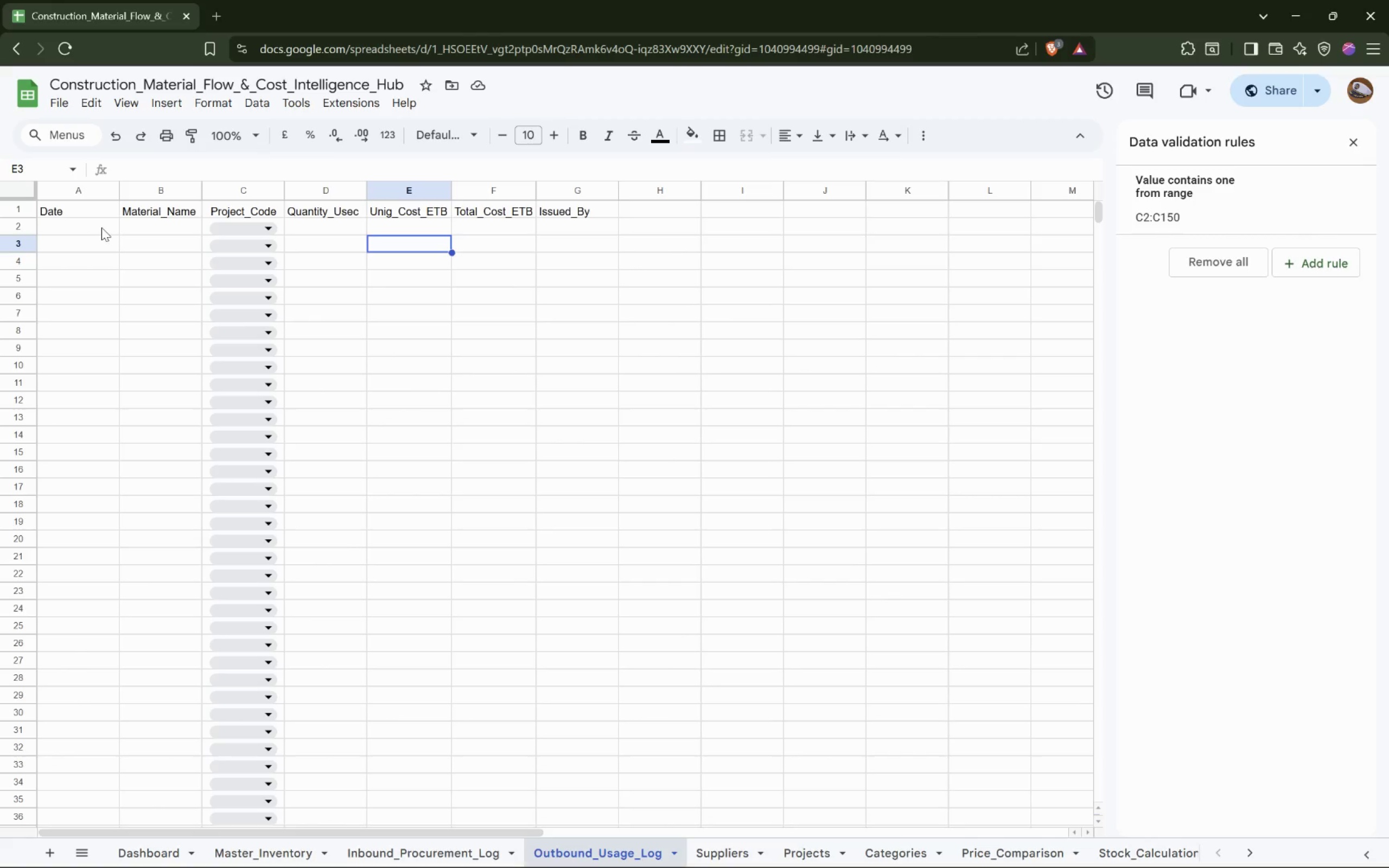 
left_click([400, 234])
 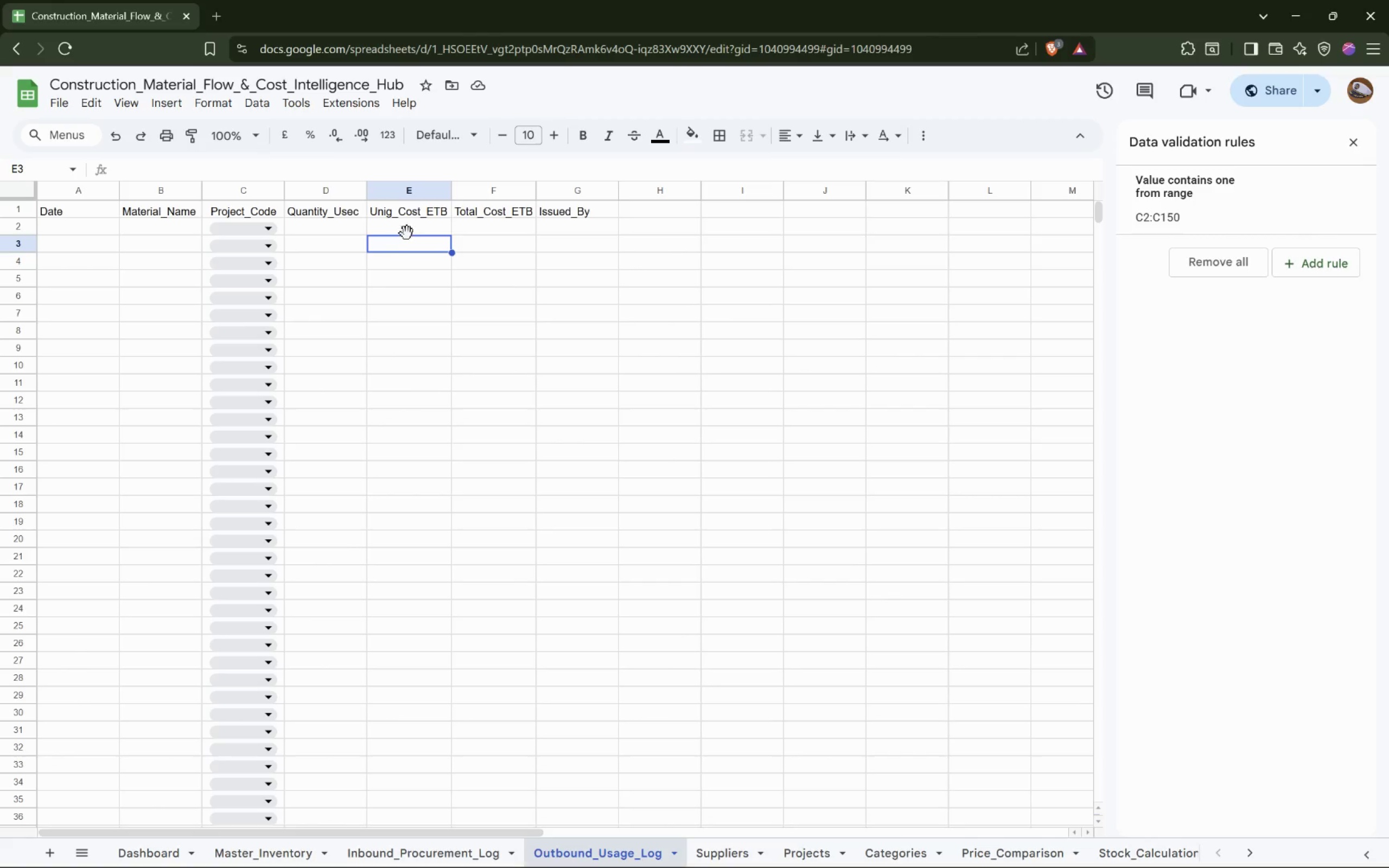 
left_click_drag(start_coordinate=[409, 233], to_coordinate=[411, 234])
 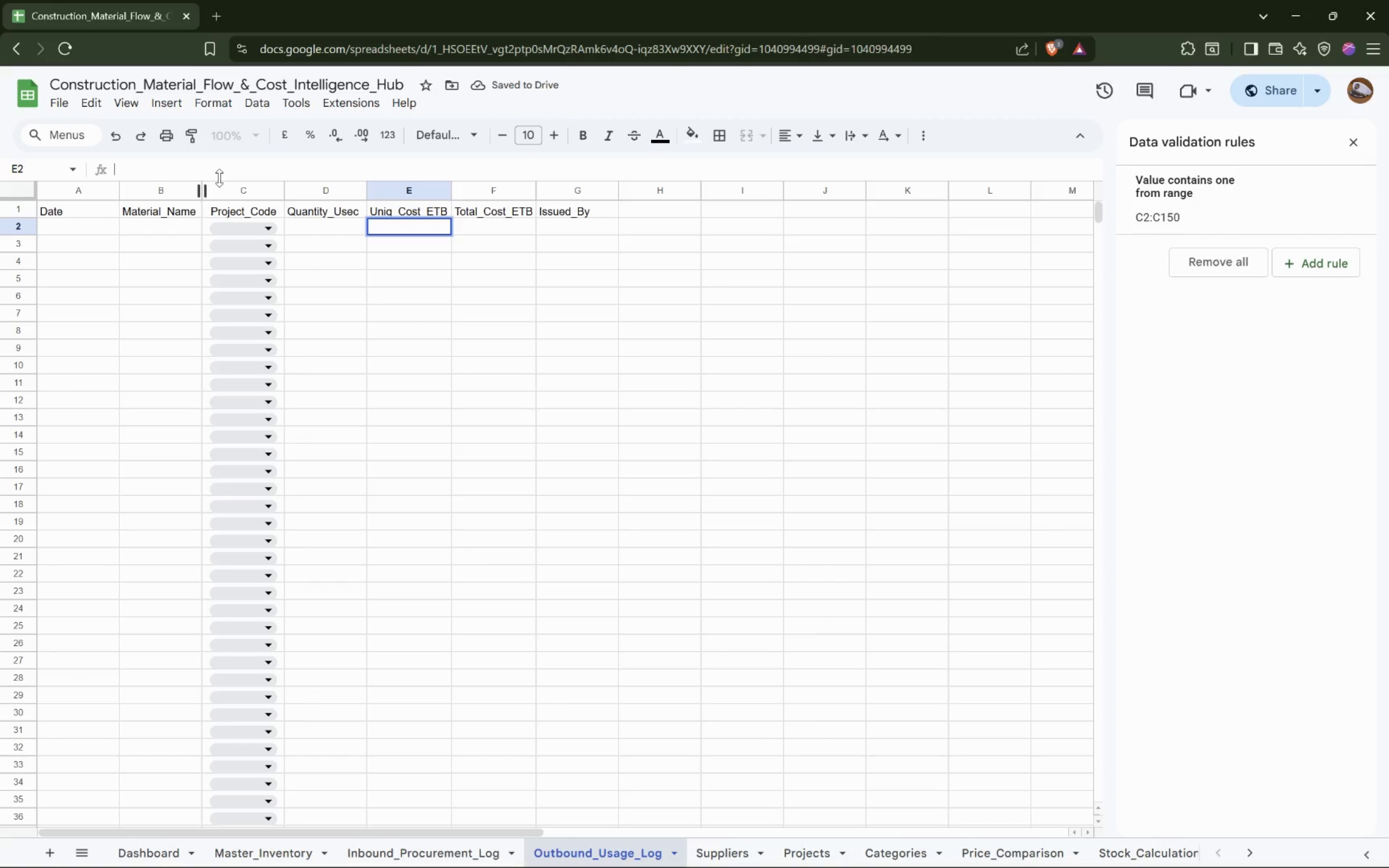 
wait(5.33)
 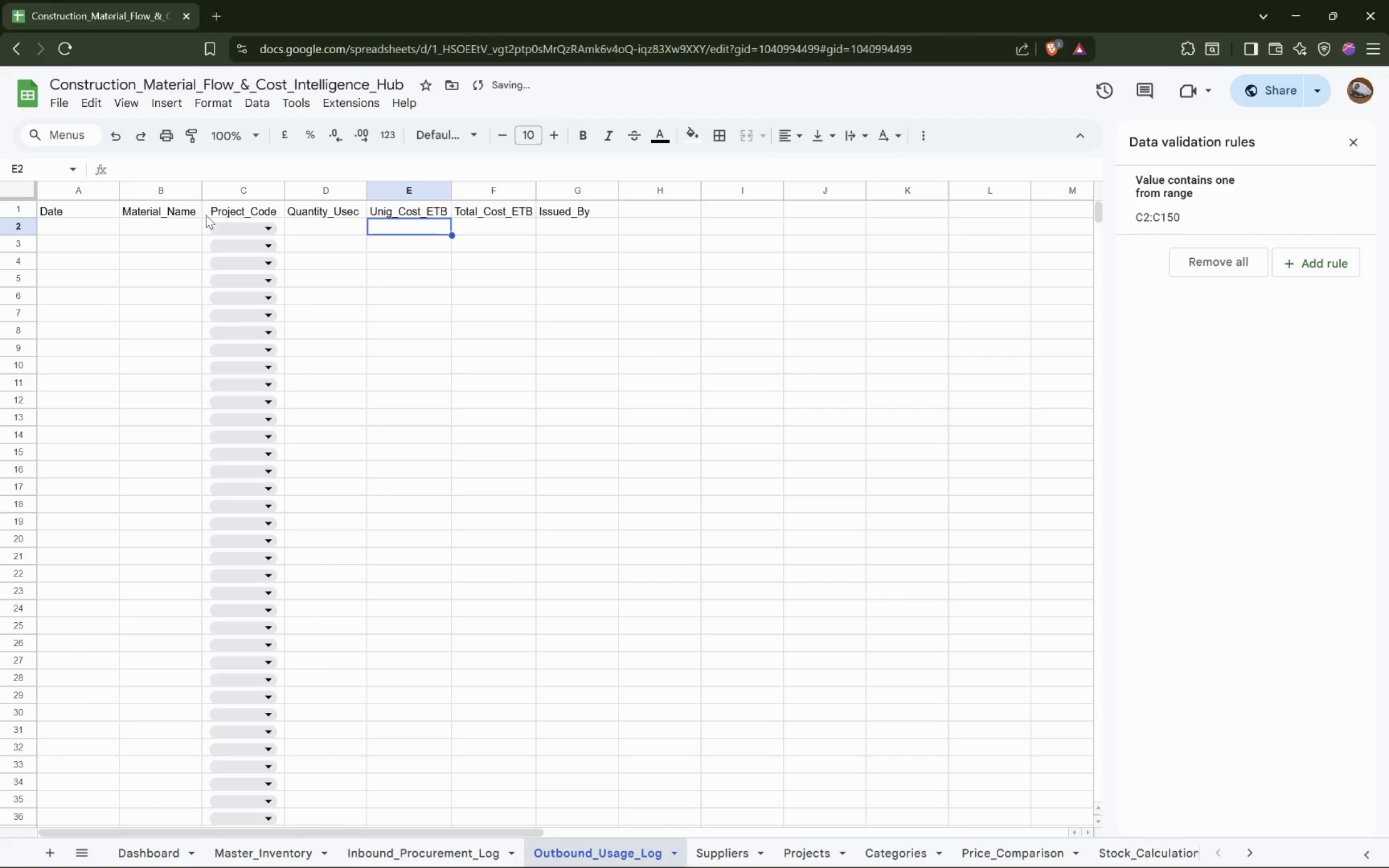 
key(Equal)
 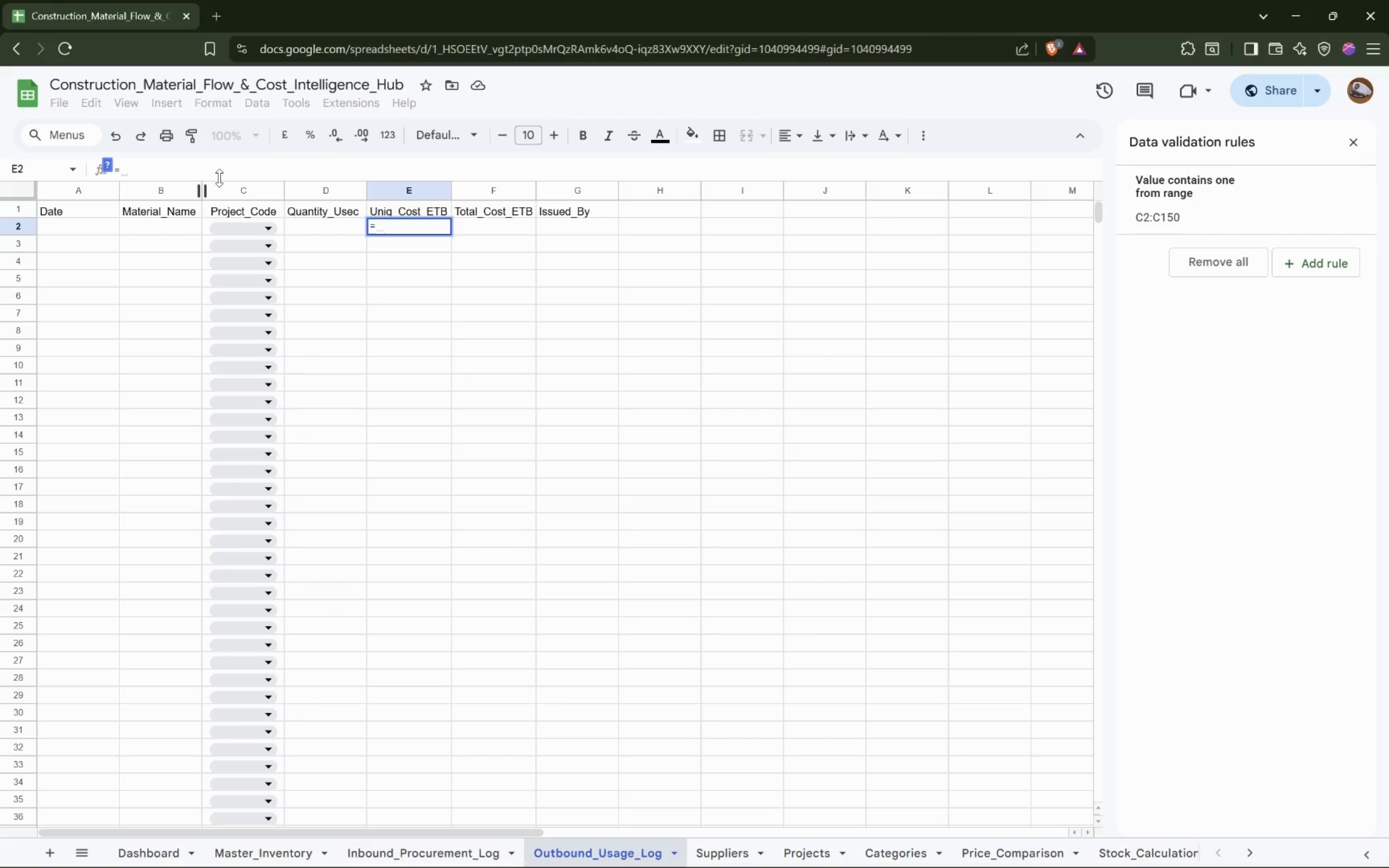 
wait(10.9)
 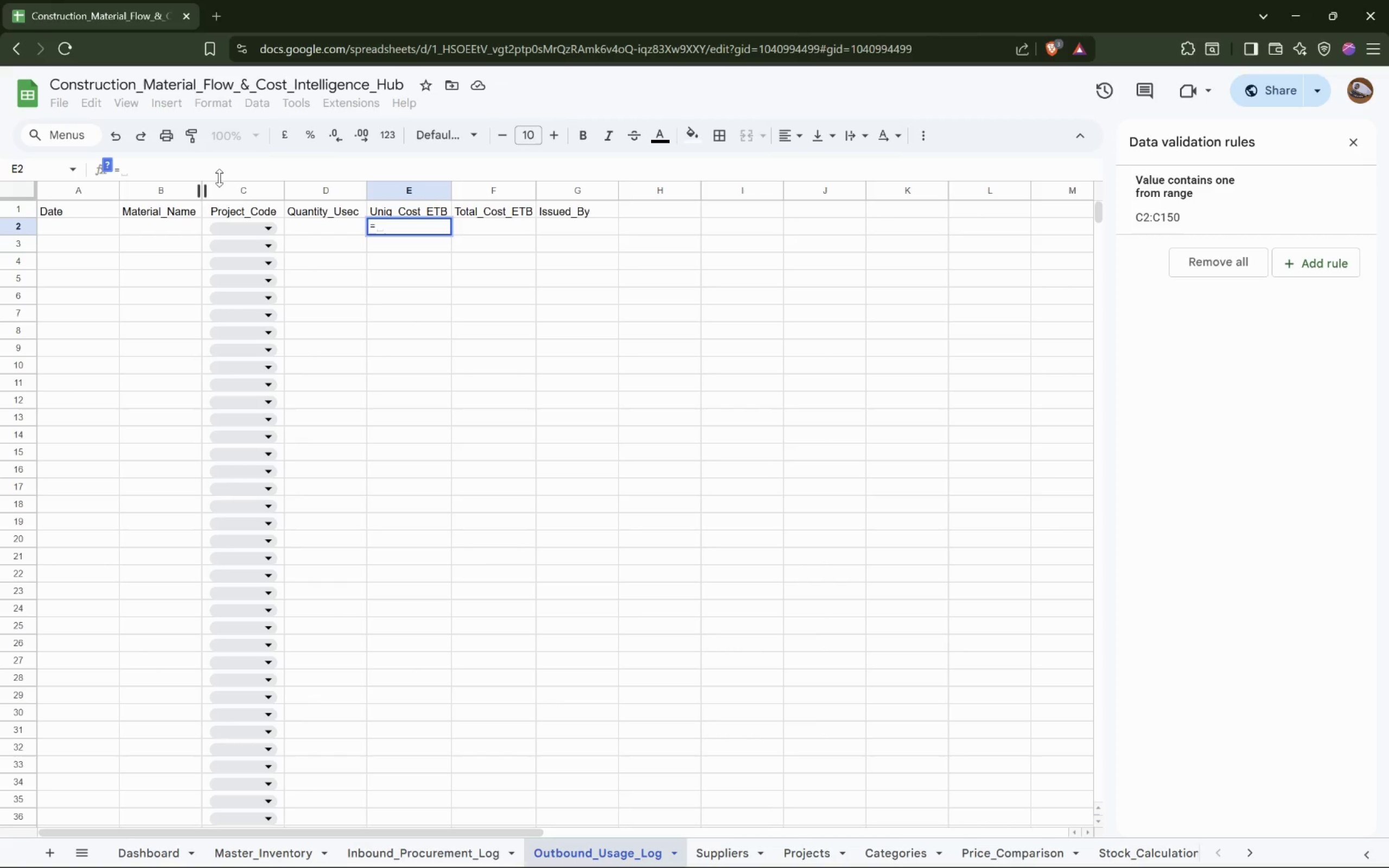 
type(IFERROR(VLOOKUP(B2, Master_Inventory!B:G,6,k)
key(Backspace)
key(Backspace)
type(, j)
key(Backspace)
type(FALSE), 0))
 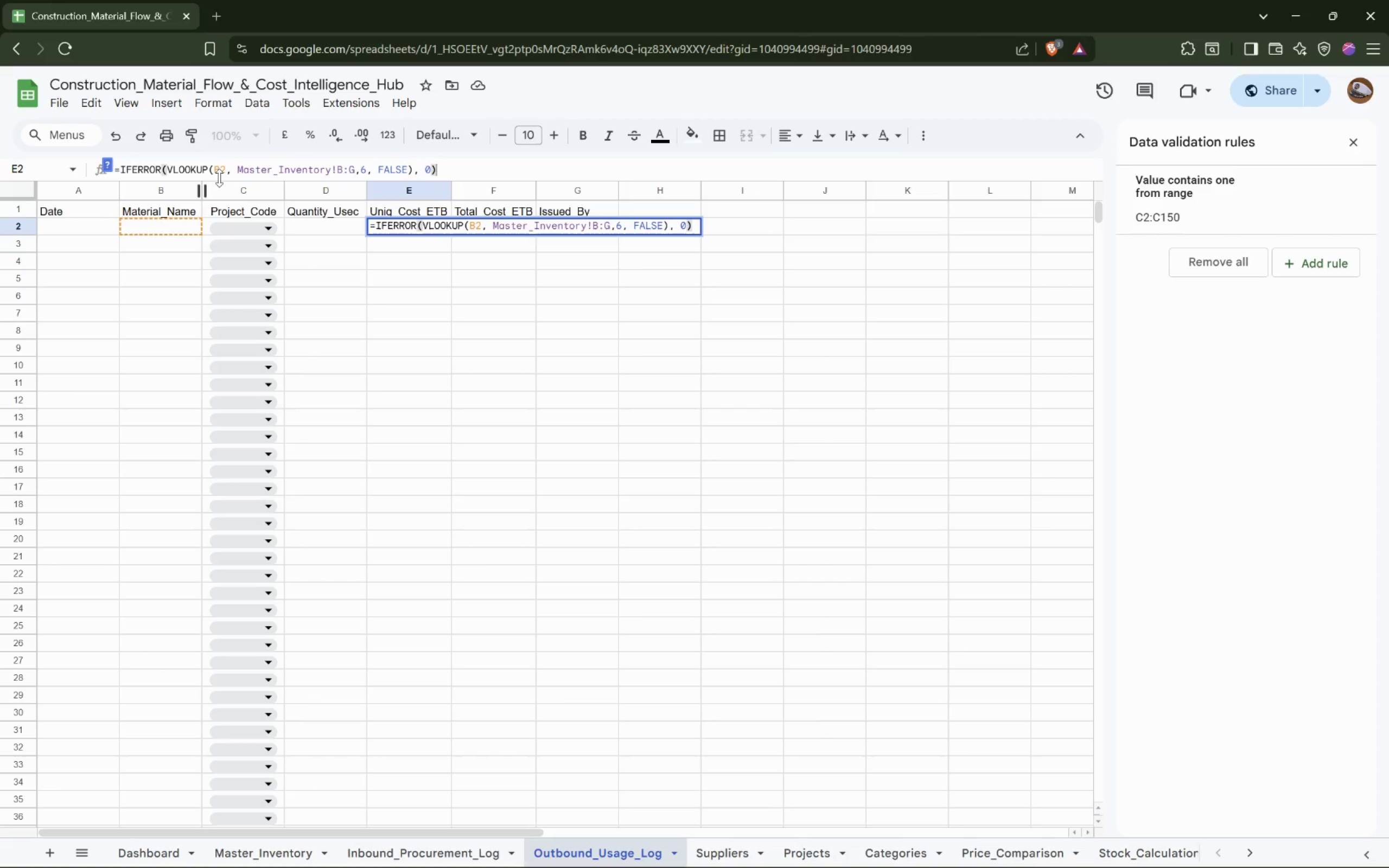 
key(Enter)
 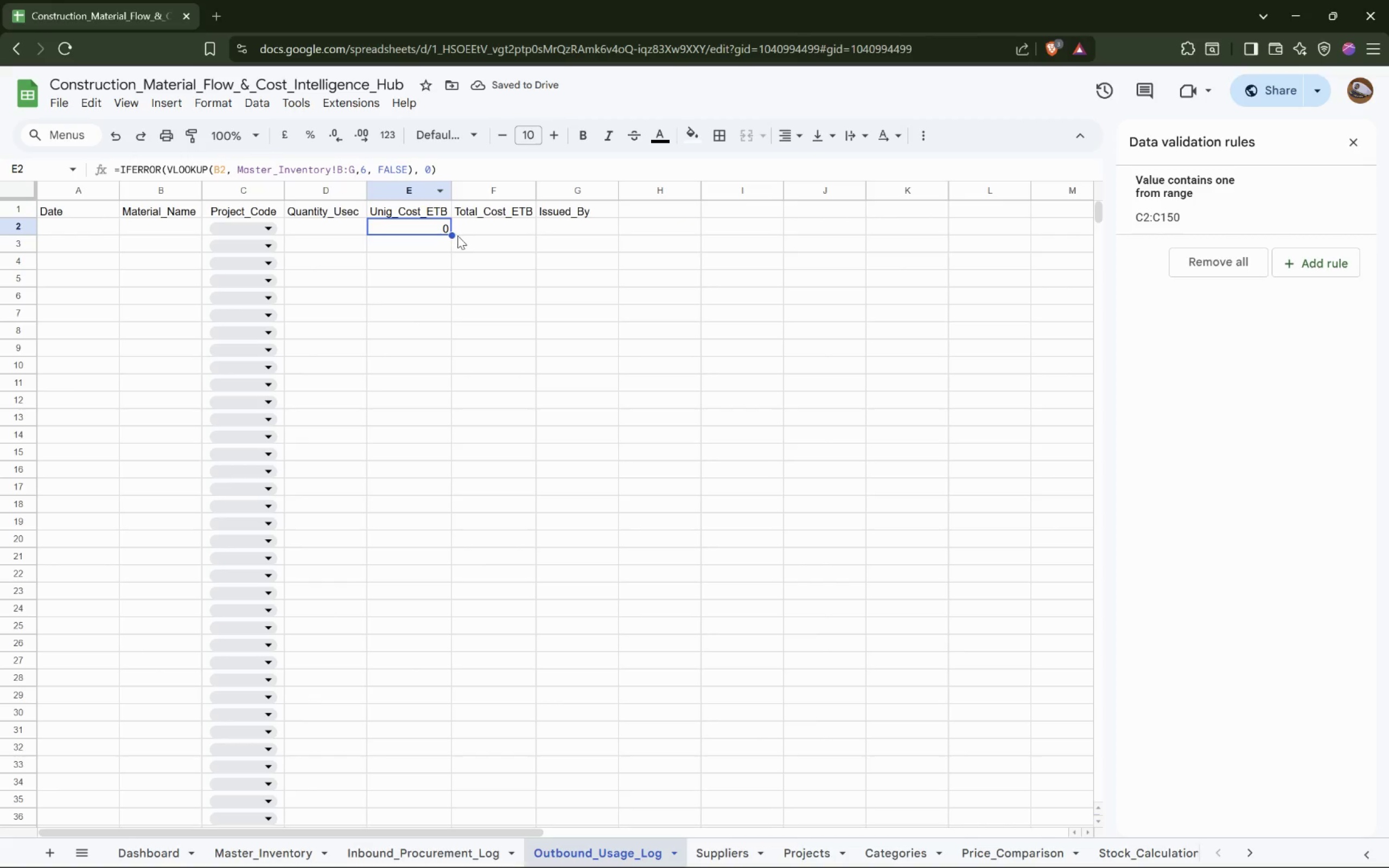 
left_click_drag(start_coordinate=[453, 234], to_coordinate=[448, 611])
 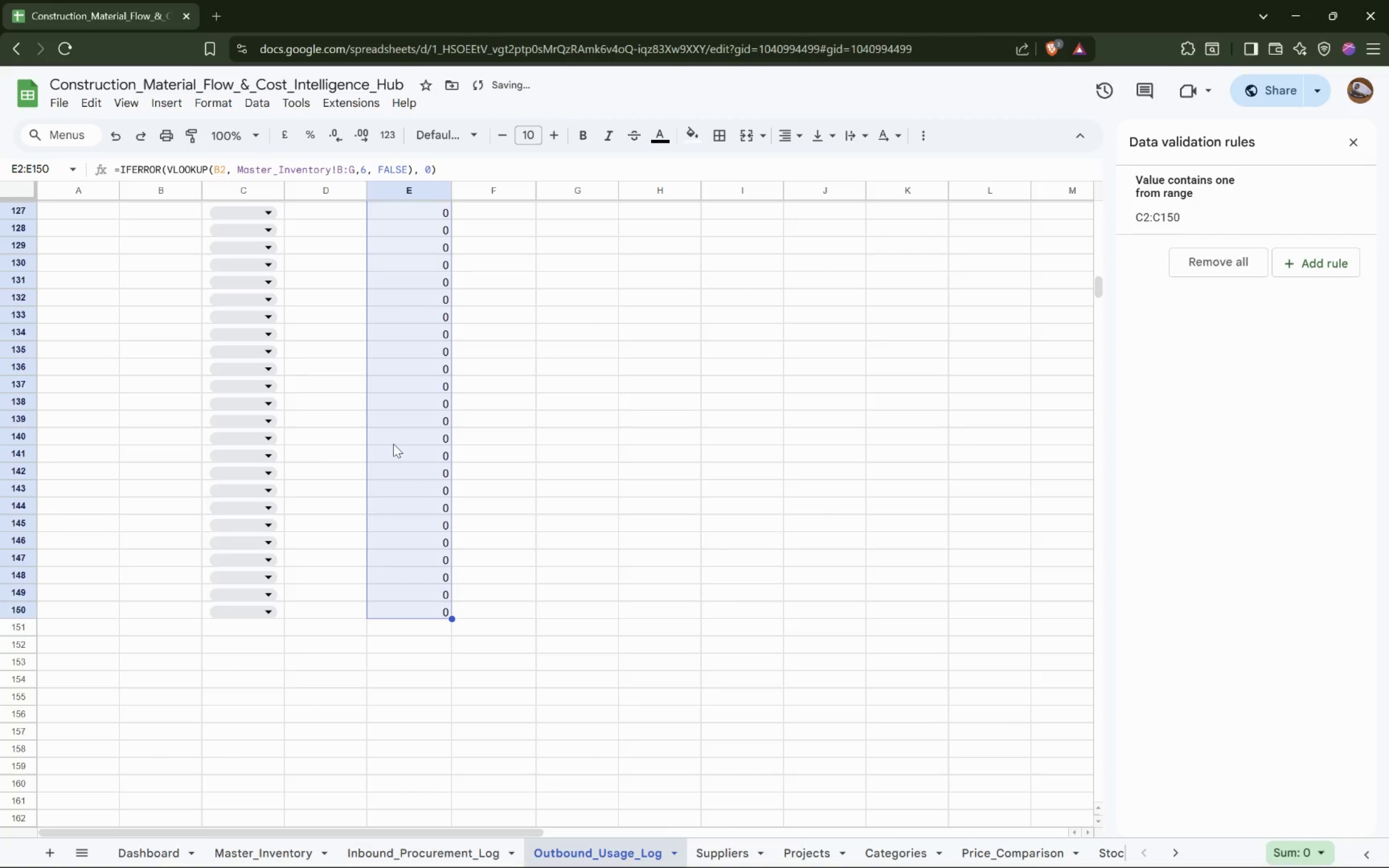 
scroll: coordinate [394, 410], scroll_direction: up, amount: 33.0
 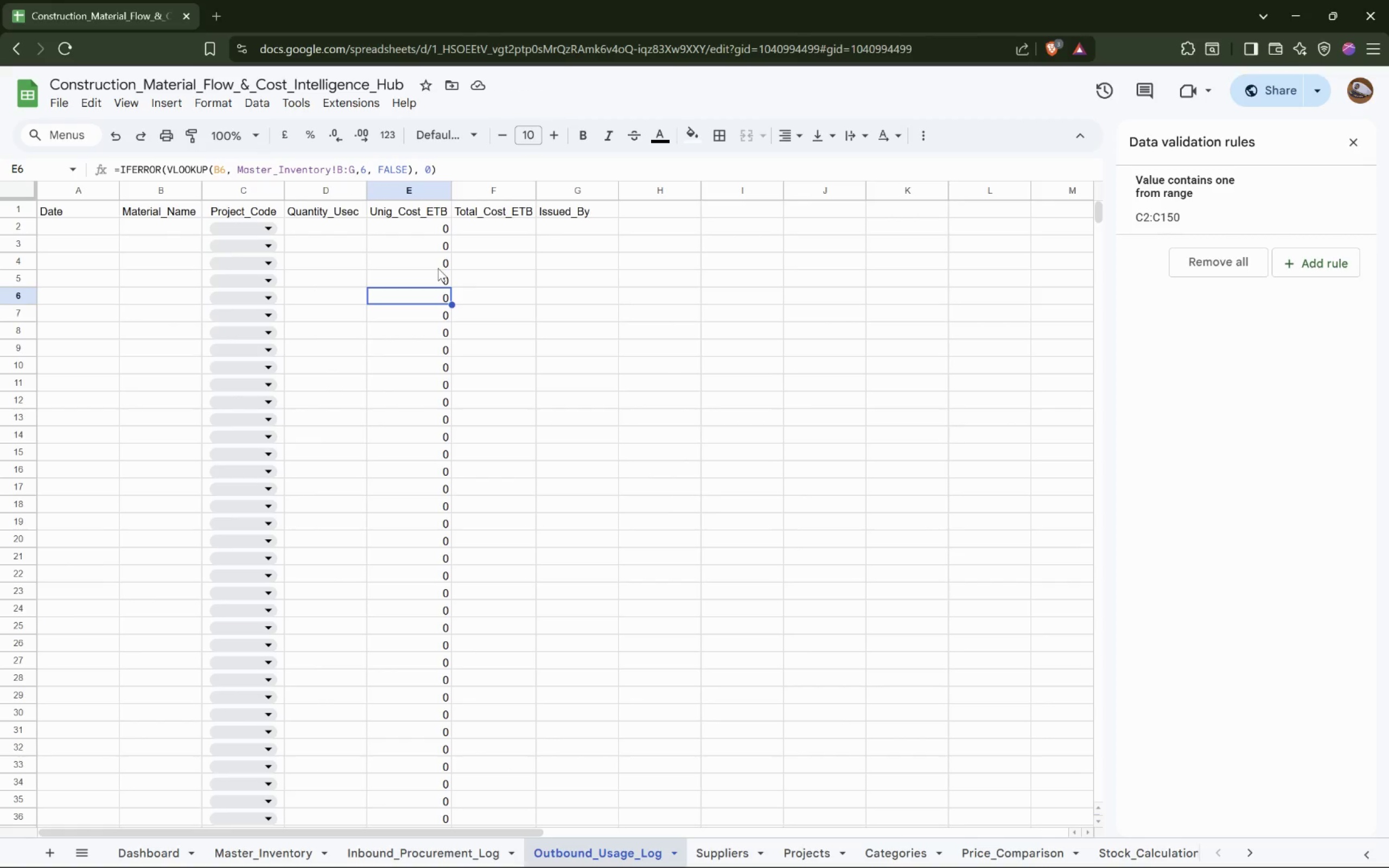 
left_click([444, 224])
 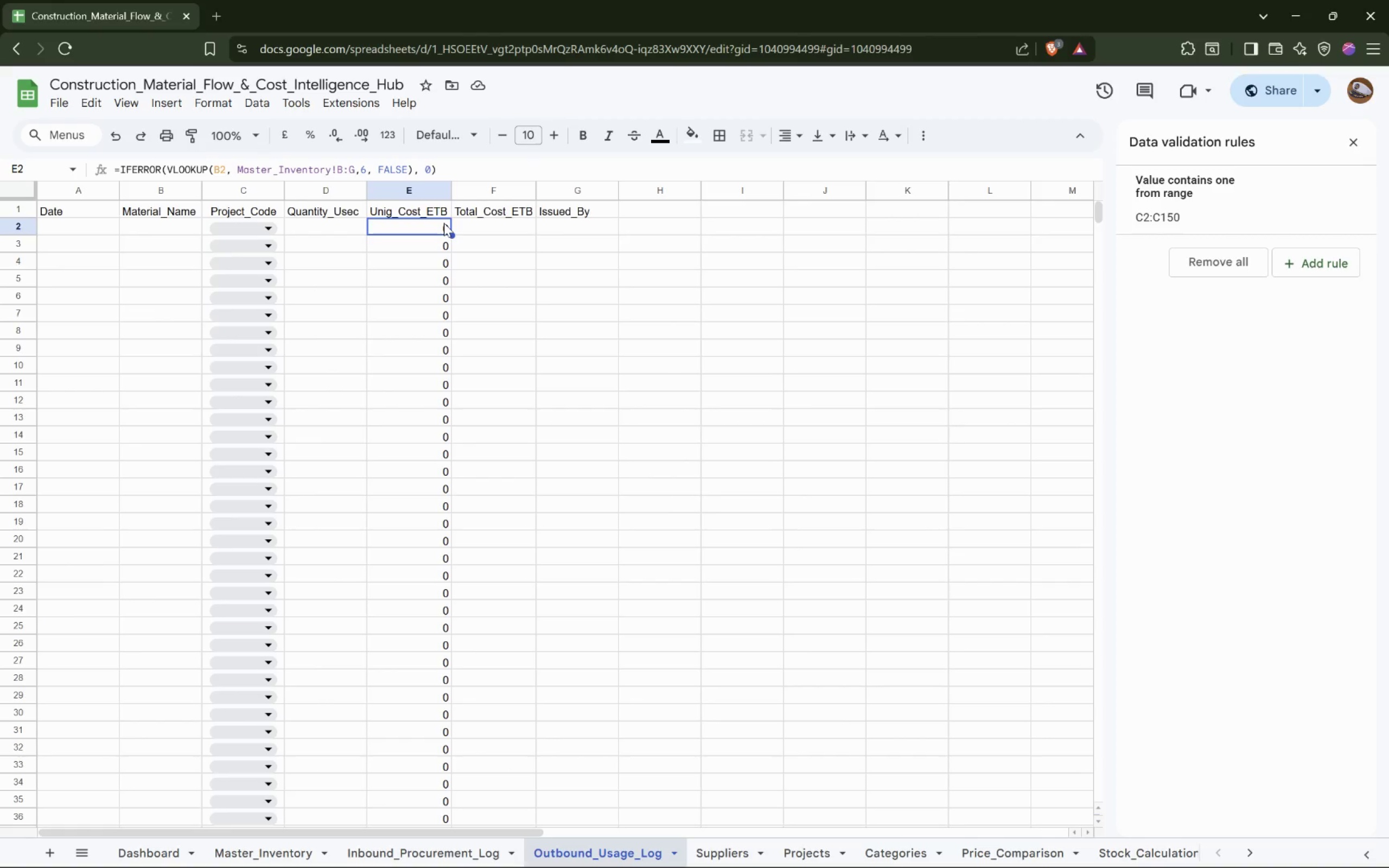 
wait(14.08)
 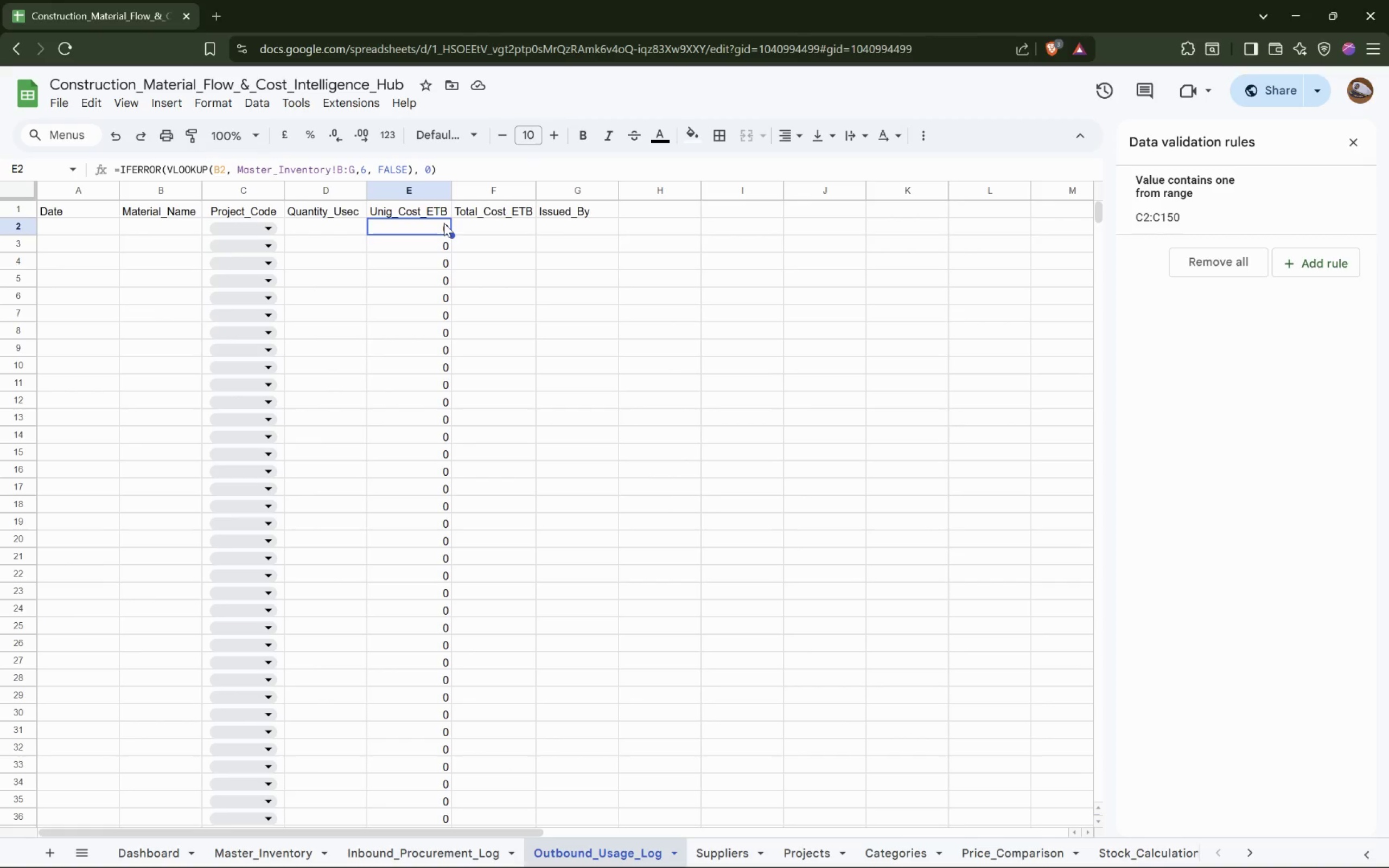 
left_click([347, 231])
 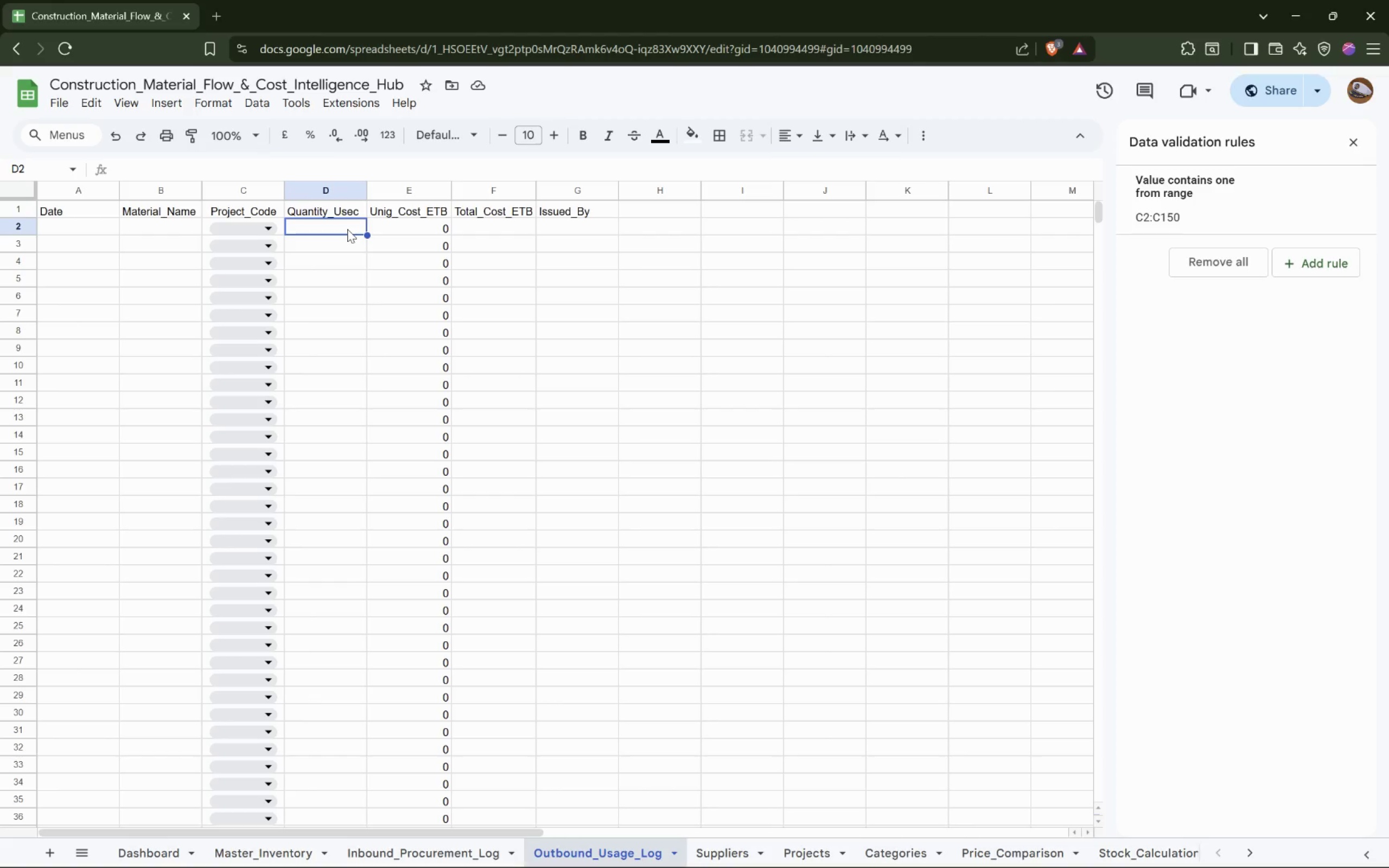 
wait(8.82)
 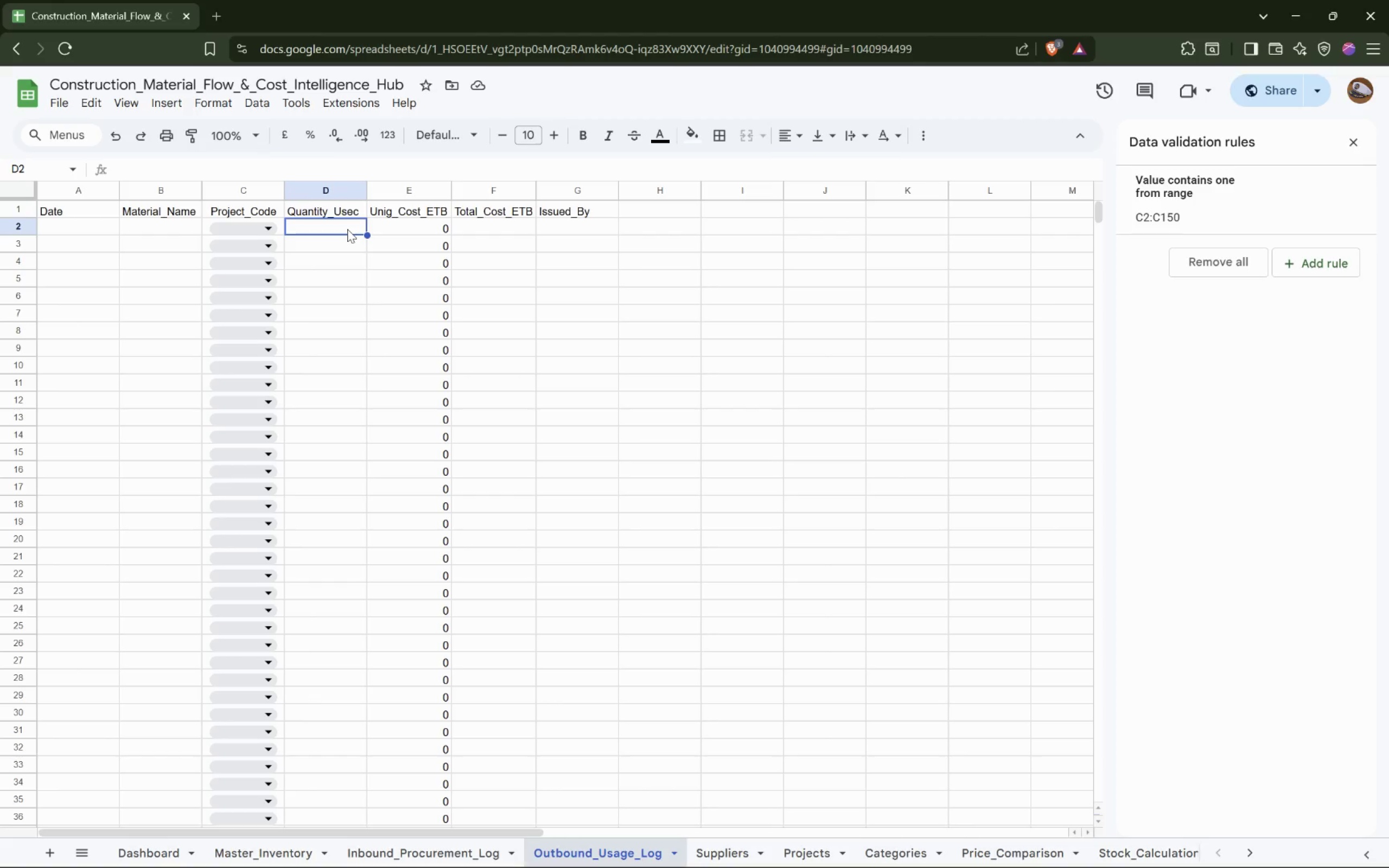 
left_click([311, 240])
 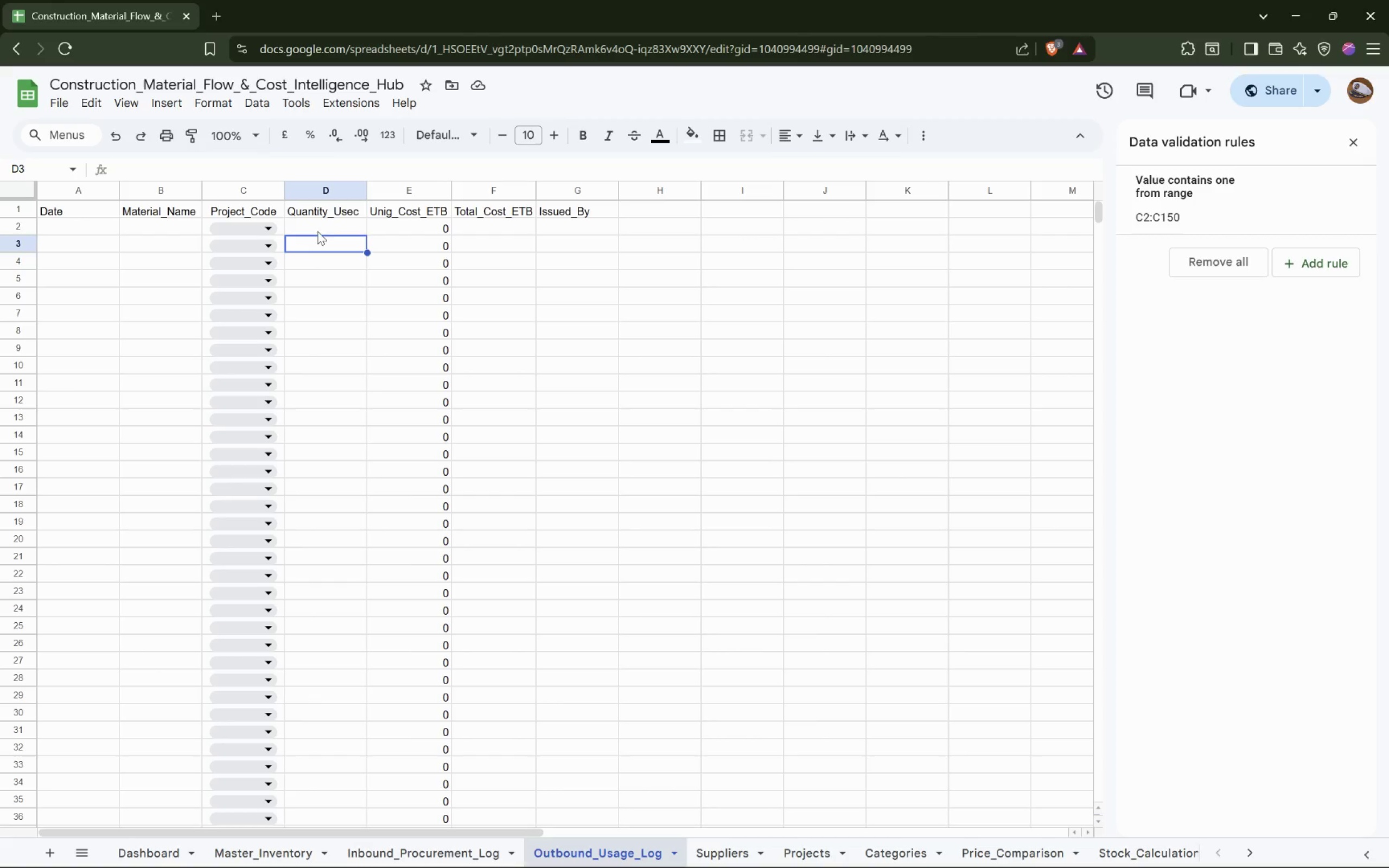 
left_click([319, 228])
 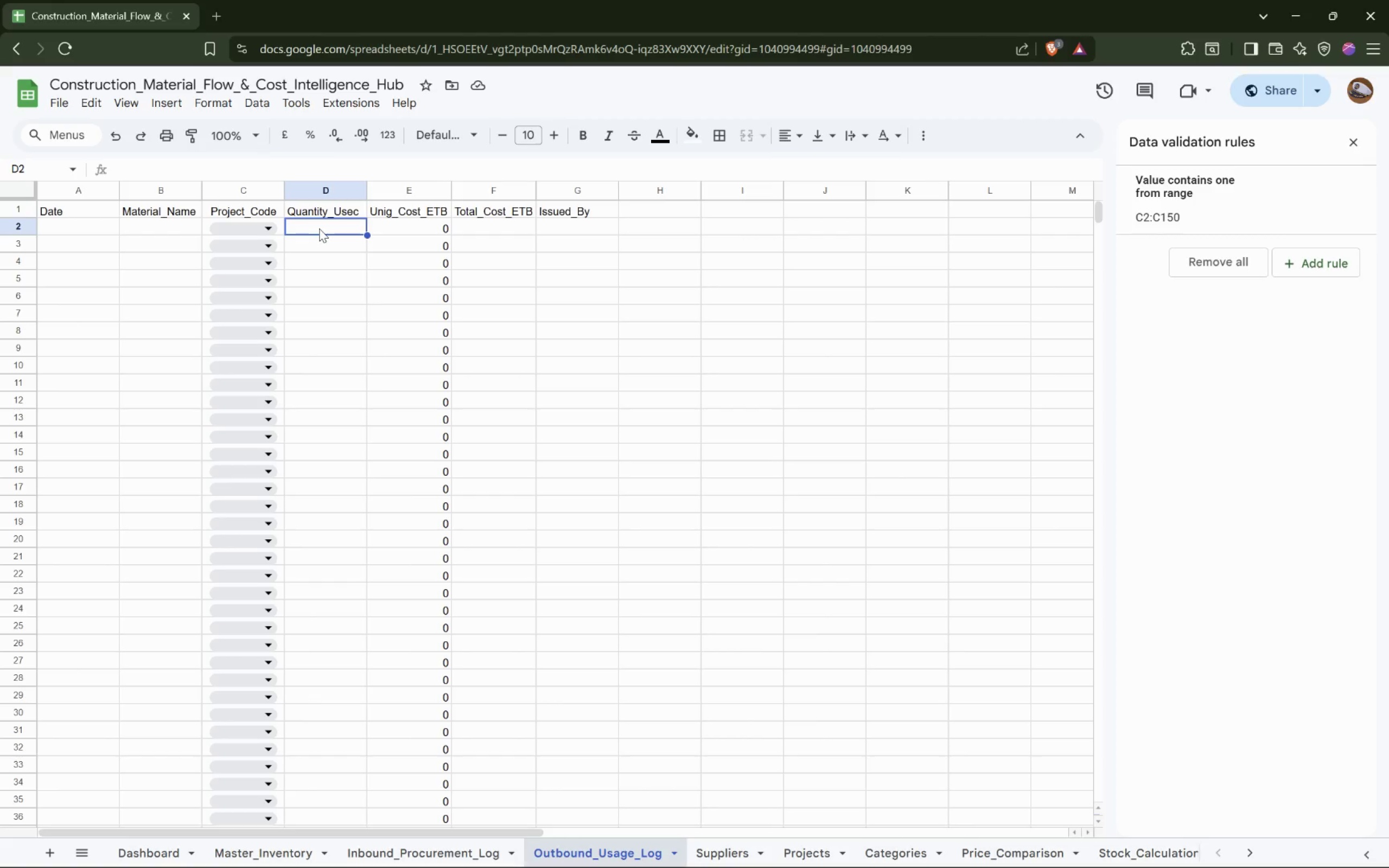 
wait(7.58)
 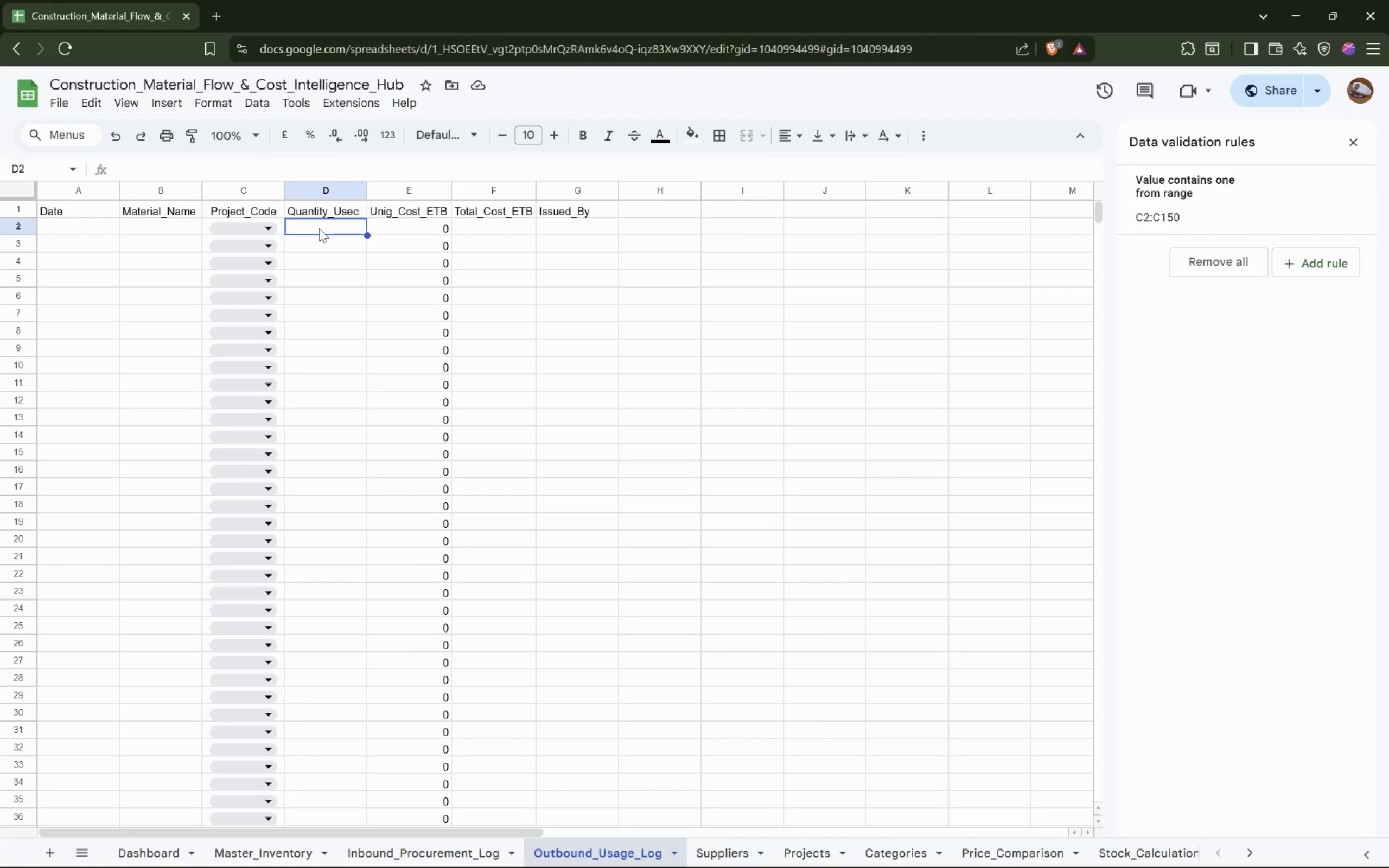 
left_click([316, 240])
 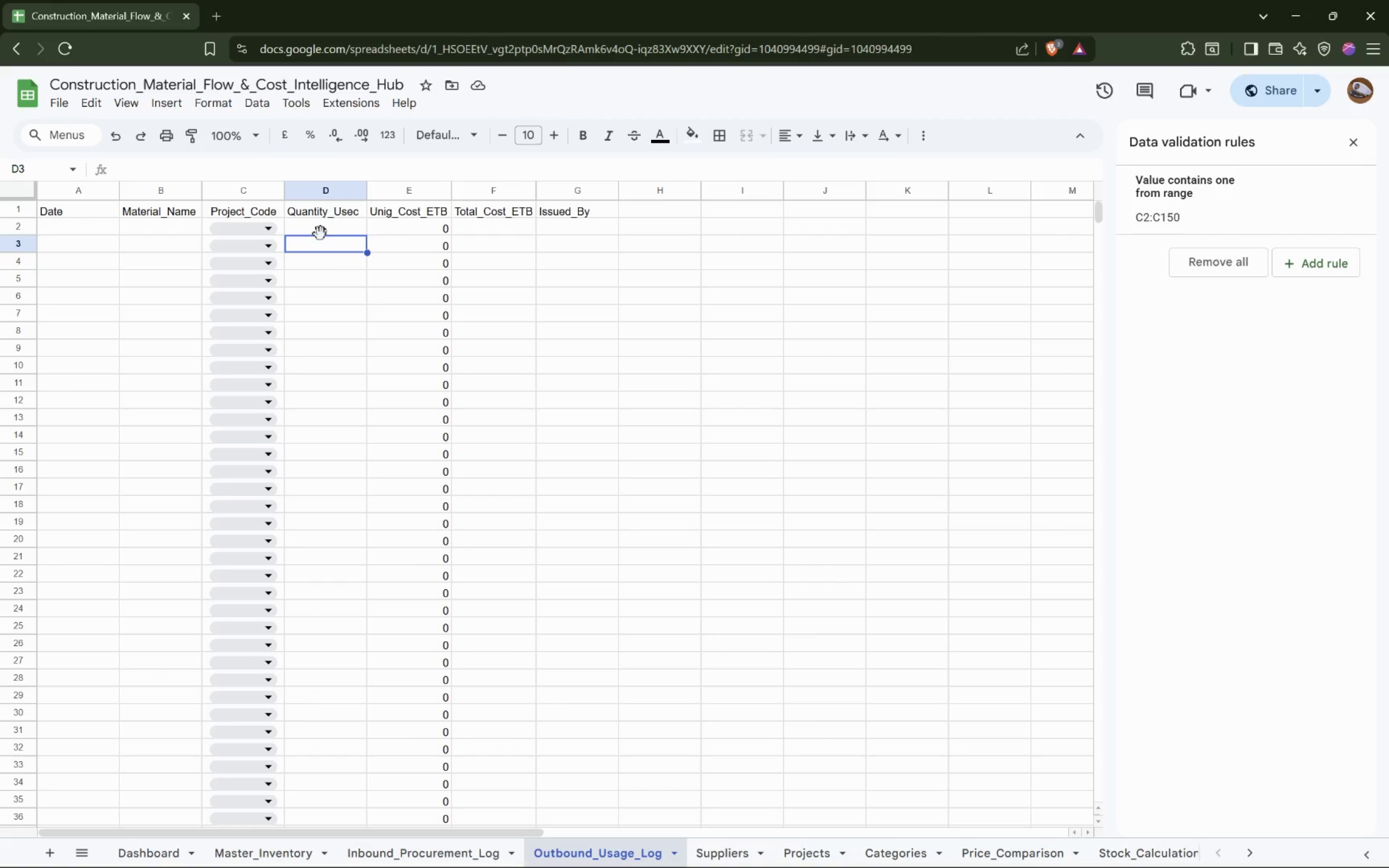 
left_click([327, 227])
 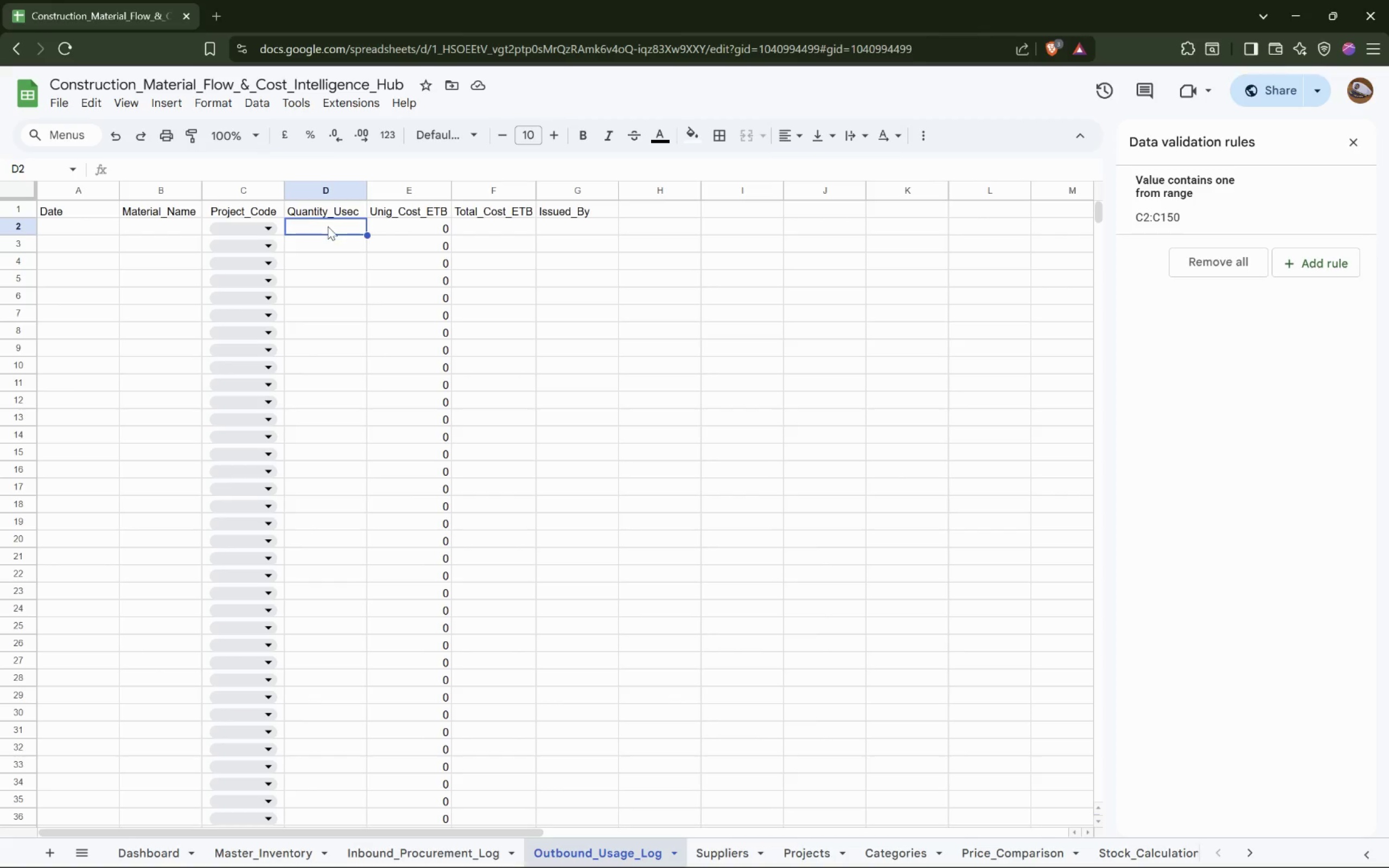 
left_click([506, 232])
 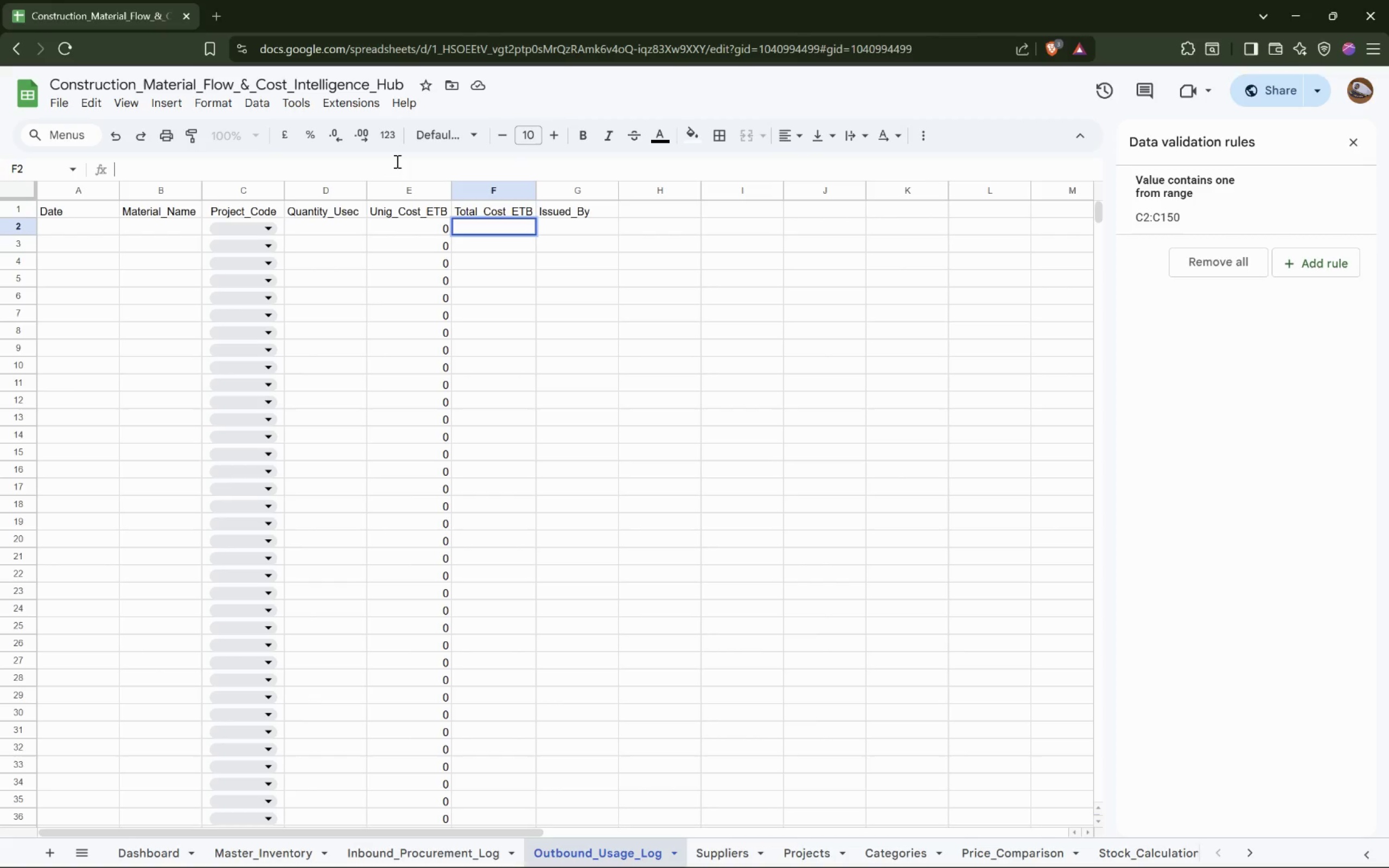 
key(Shift+D)
 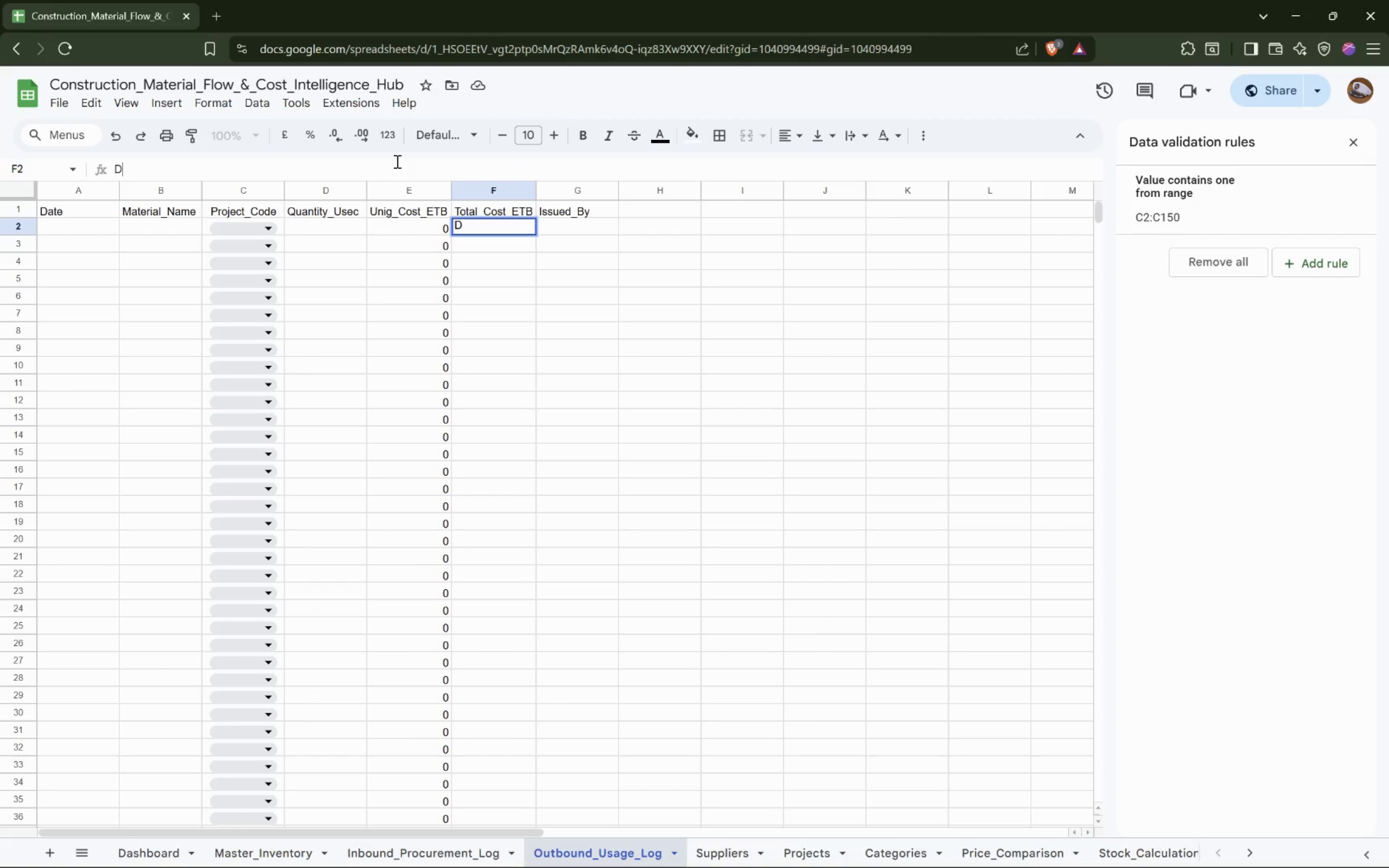 
hold_key(key=ShiftLeft, duration=1.52)
 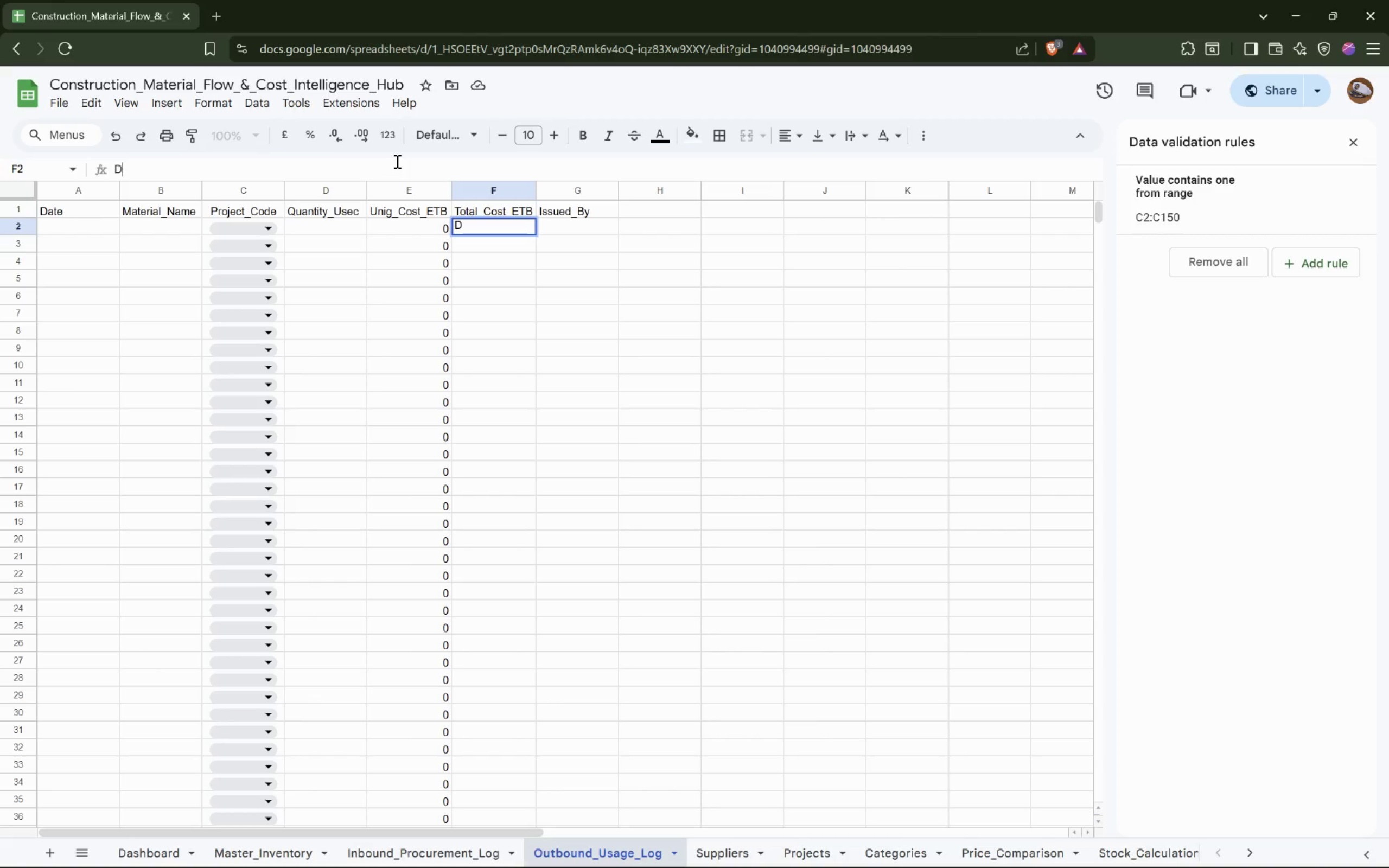 
hold_key(key=ShiftLeft, duration=1.53)
 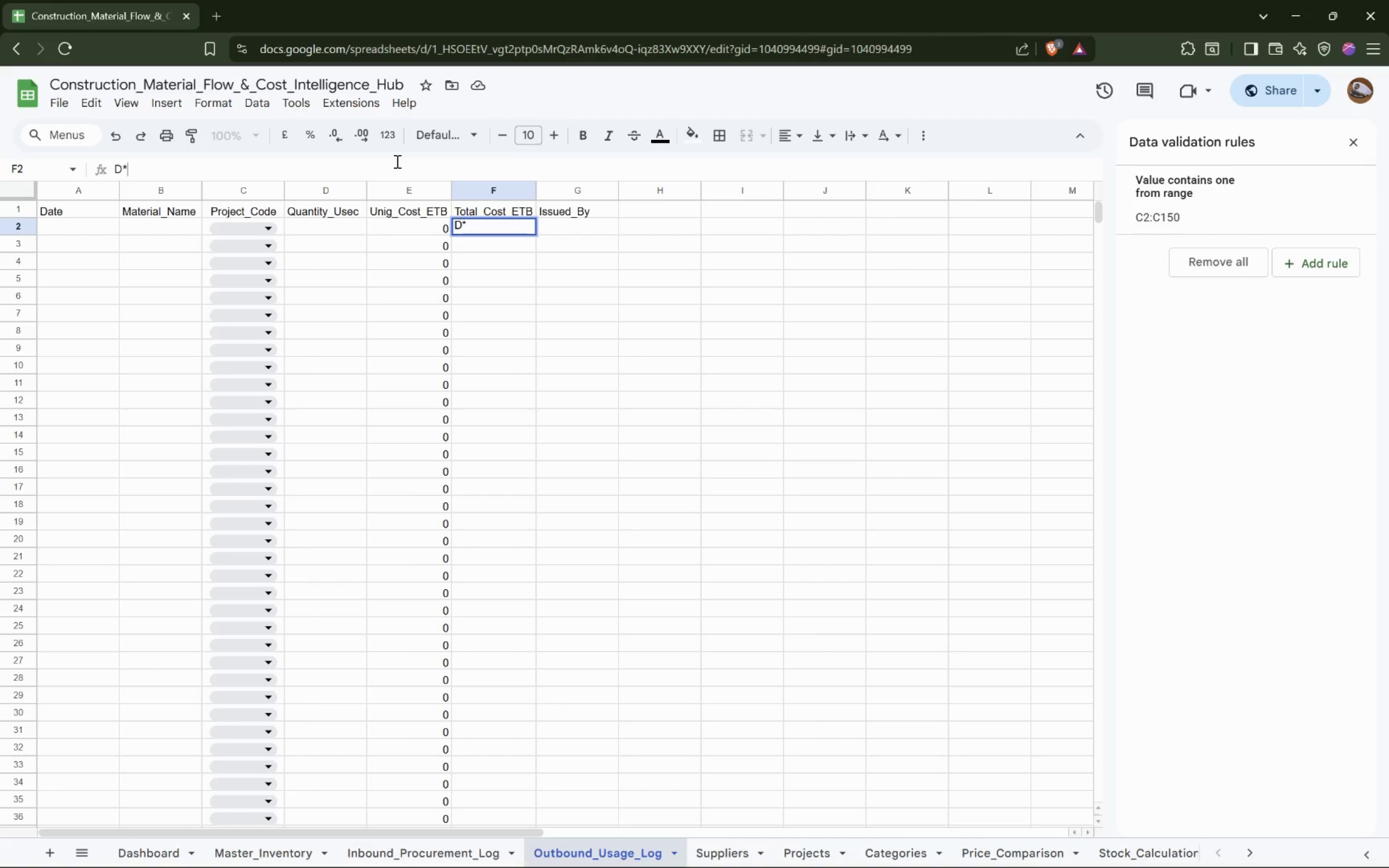 
type(*)
key(Backspace)
key(Backspace)
type(-)
key(Backspace)
type(=D2*E)
 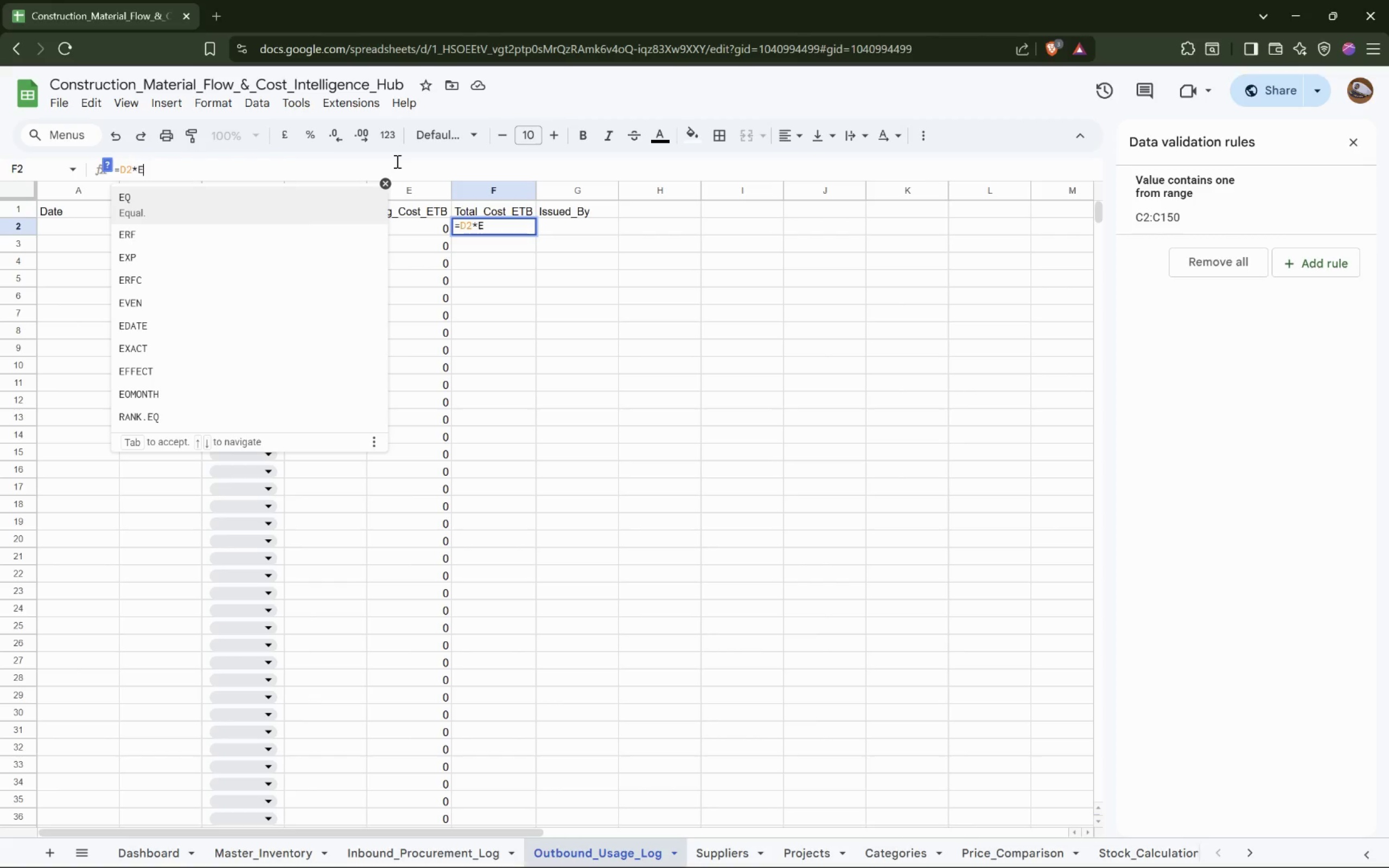 
key(2)
 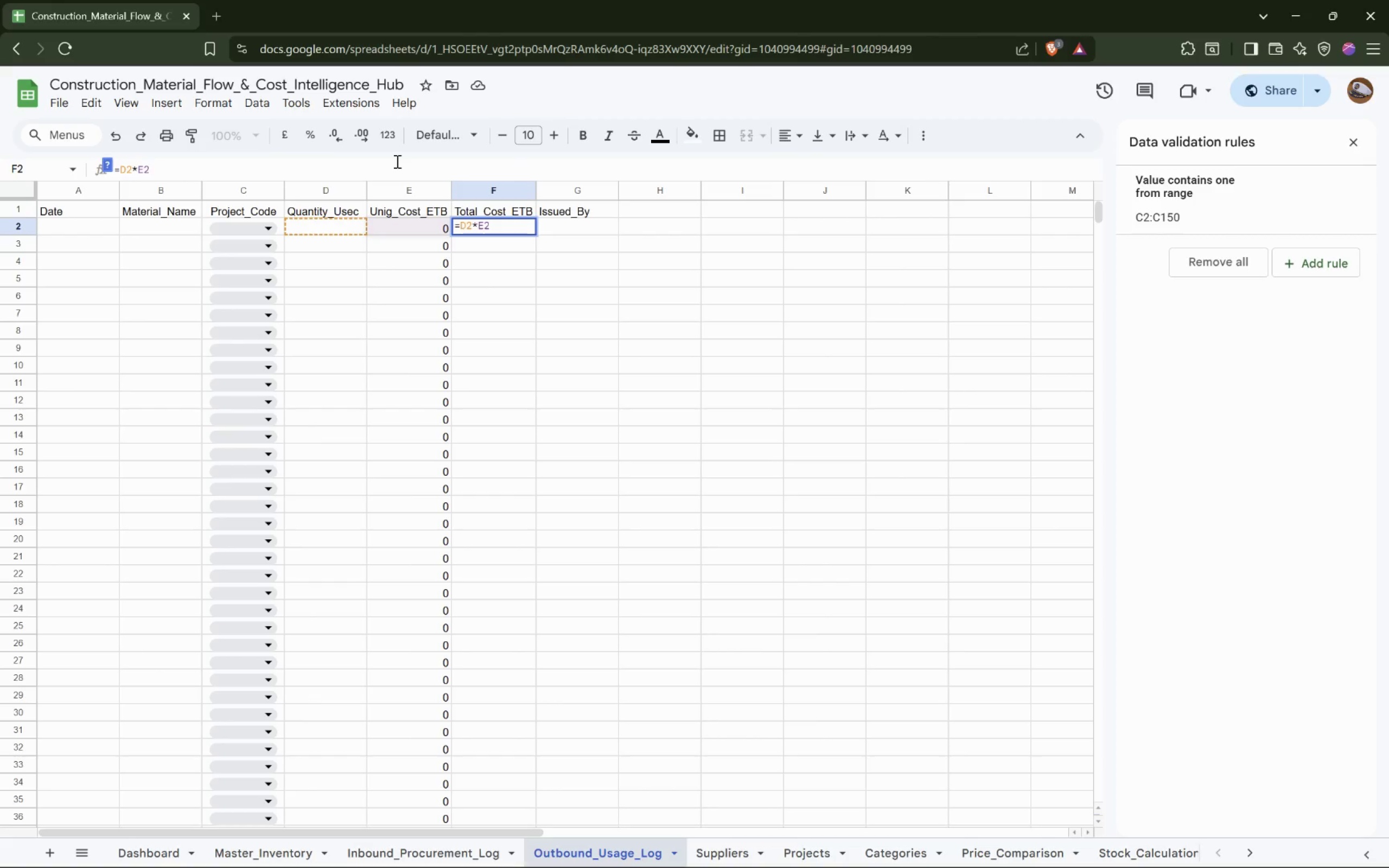 
key(Enter)
 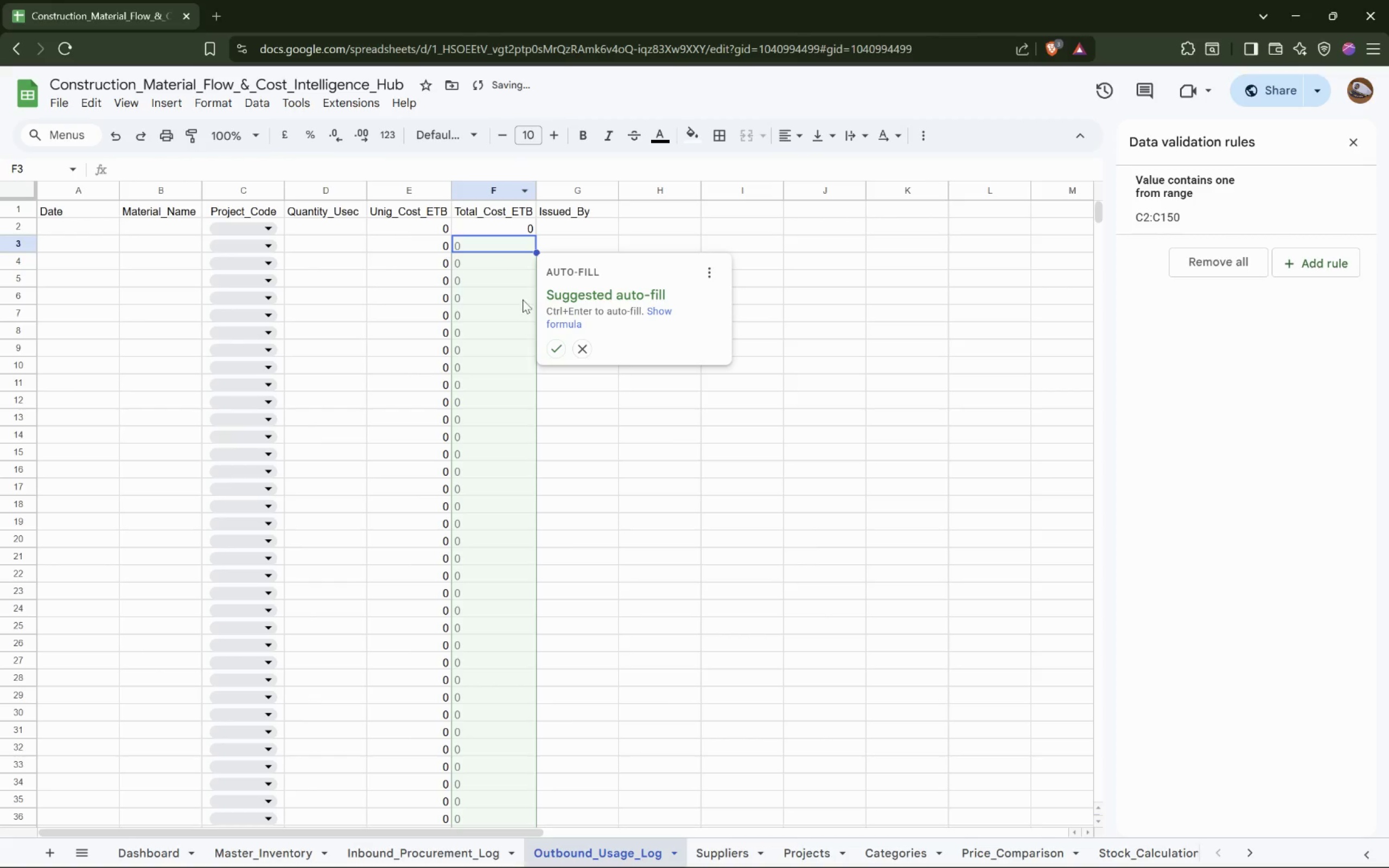 
left_click([555, 348])
 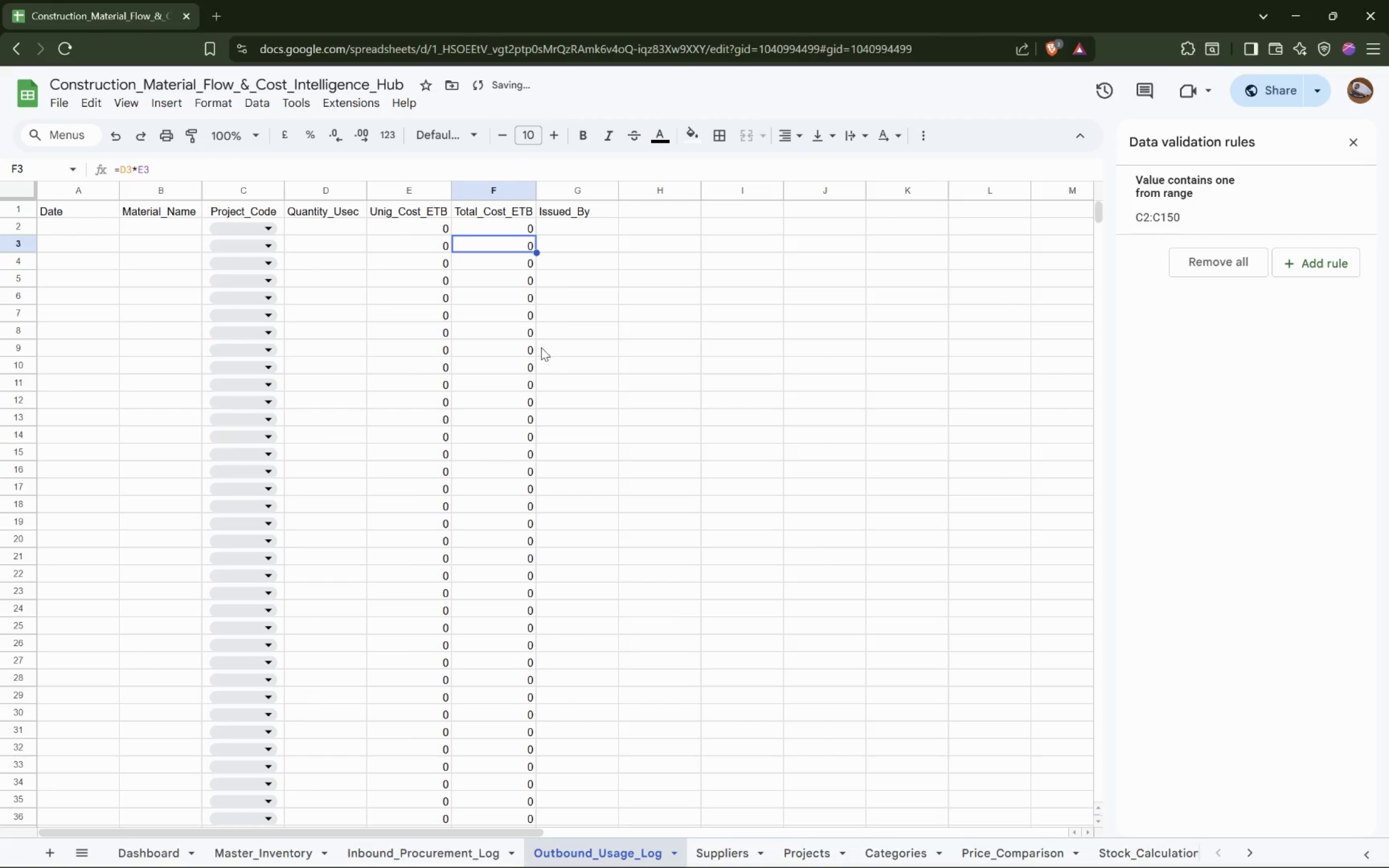 
scroll: coordinate [539, 355], scroll_direction: down, amount: 13.0
 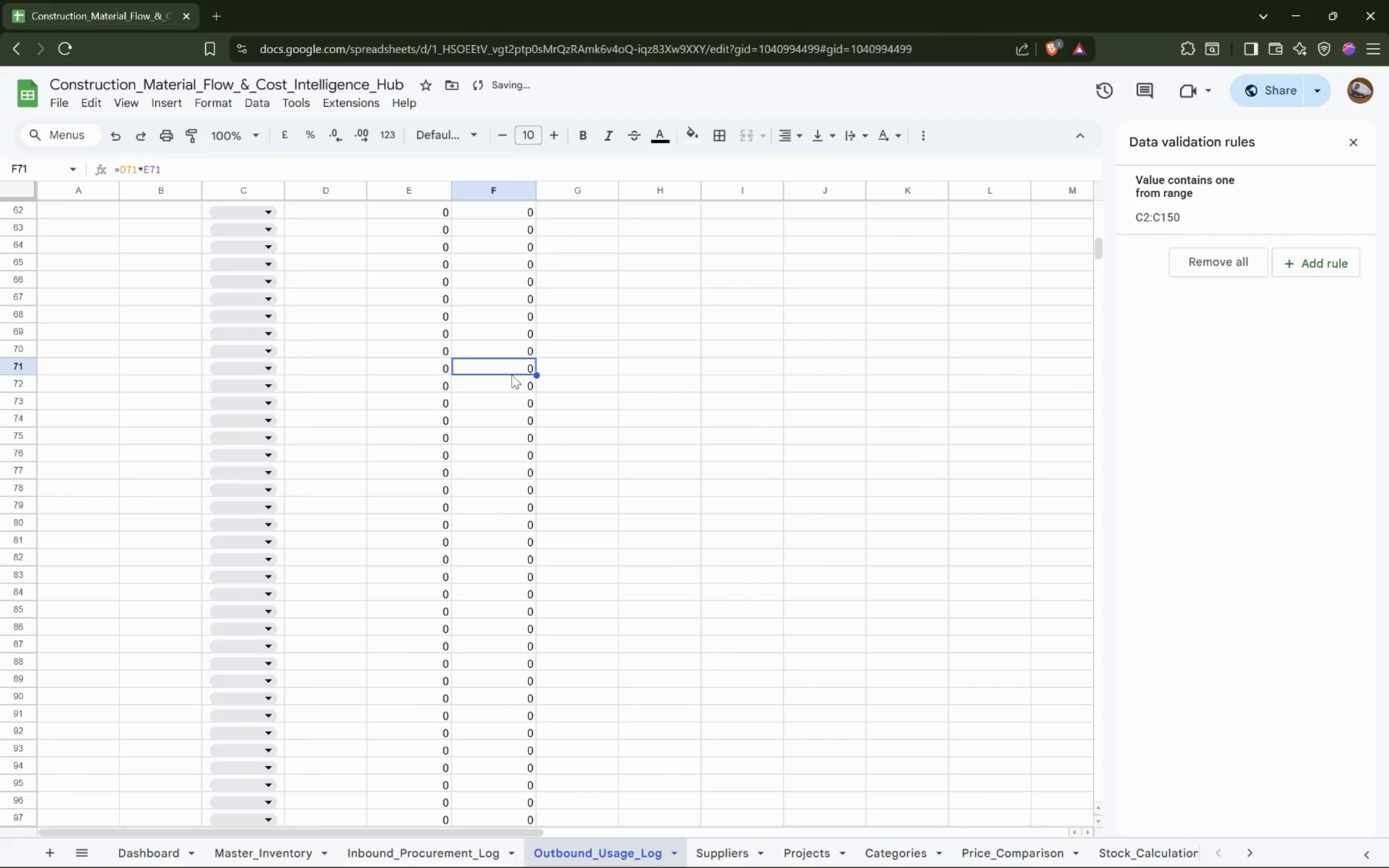 
scroll: coordinate [520, 391], scroll_direction: up, amount: 16.0
 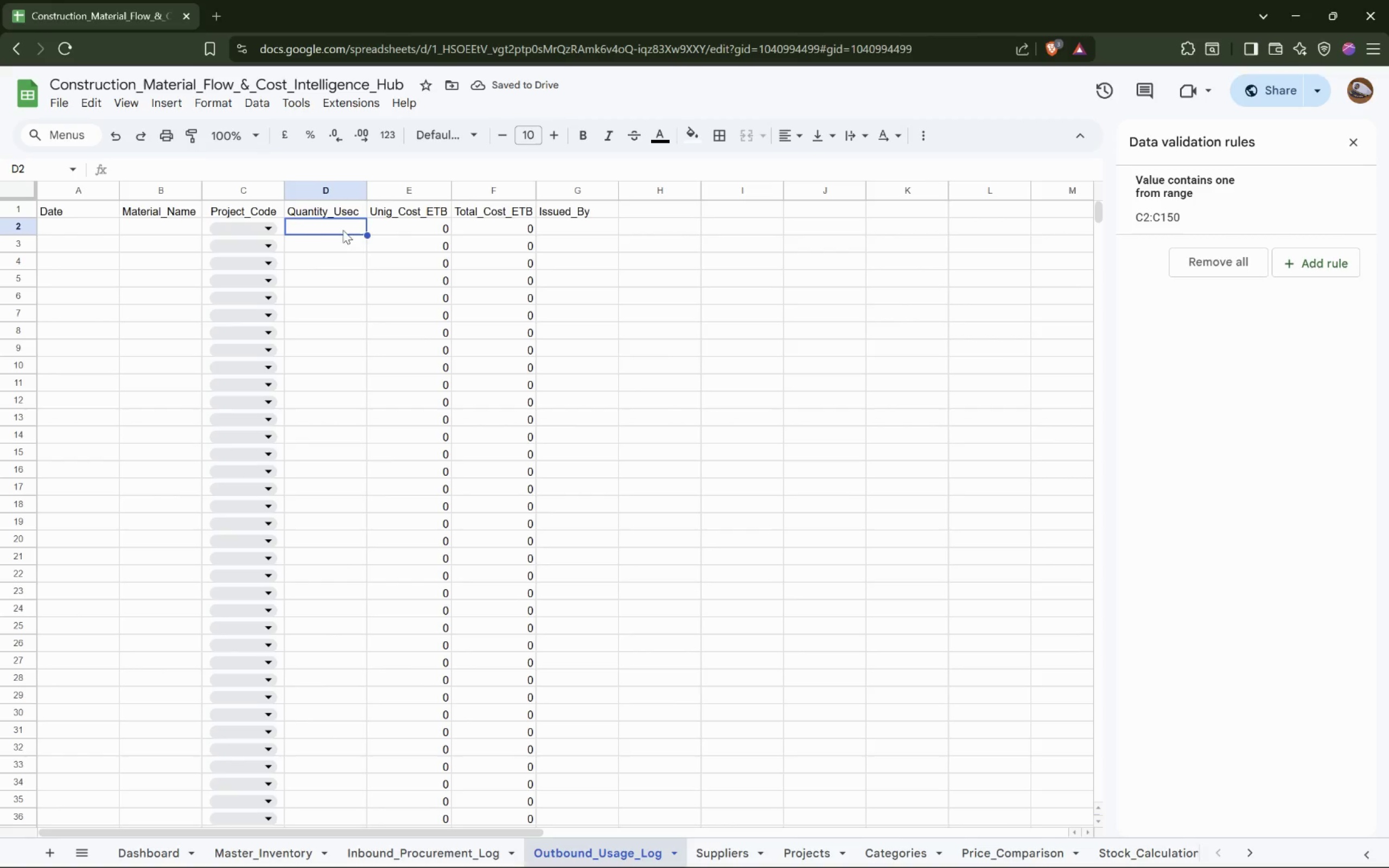 
left_click([422, 233])
 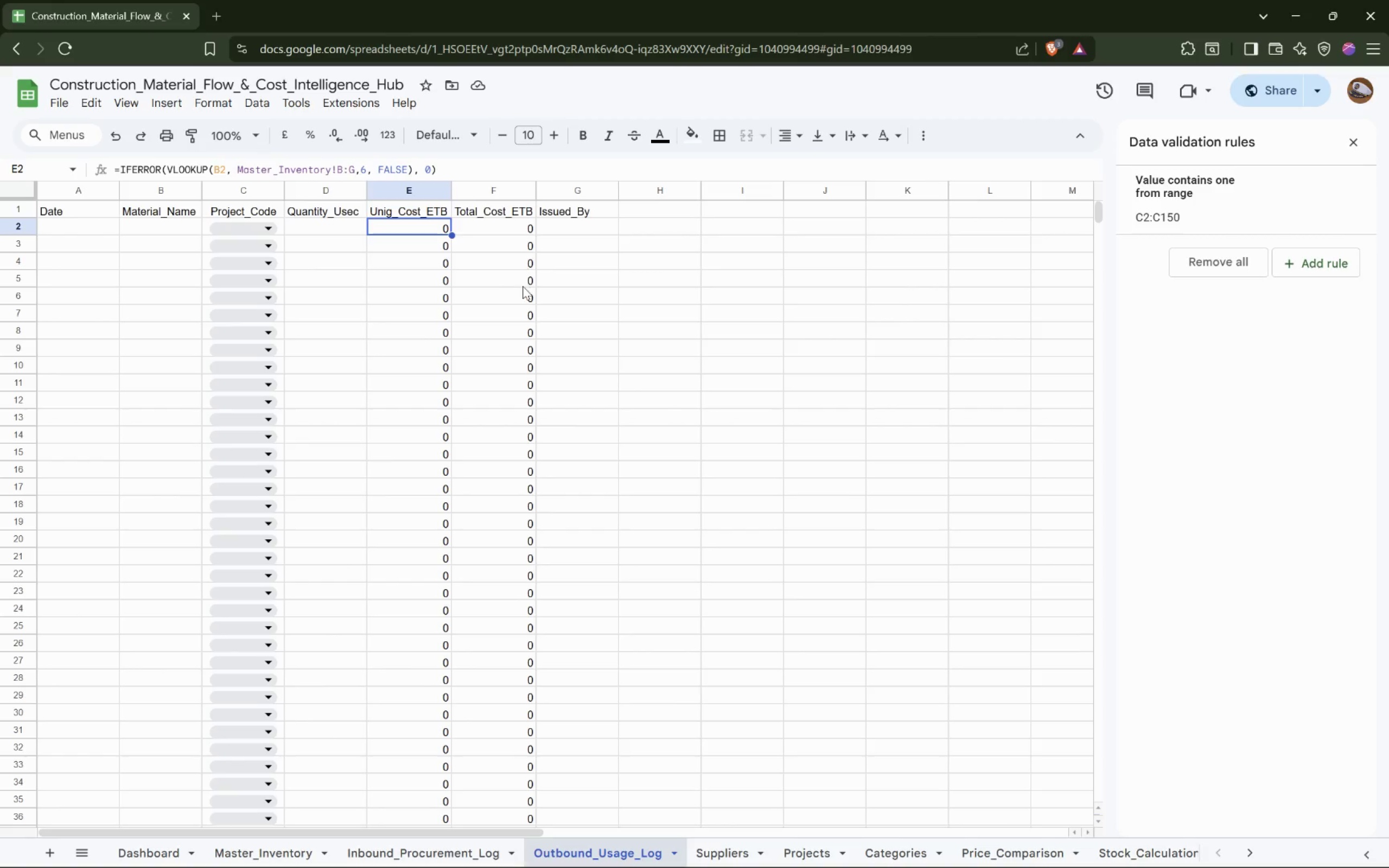 
left_click([538, 253])
 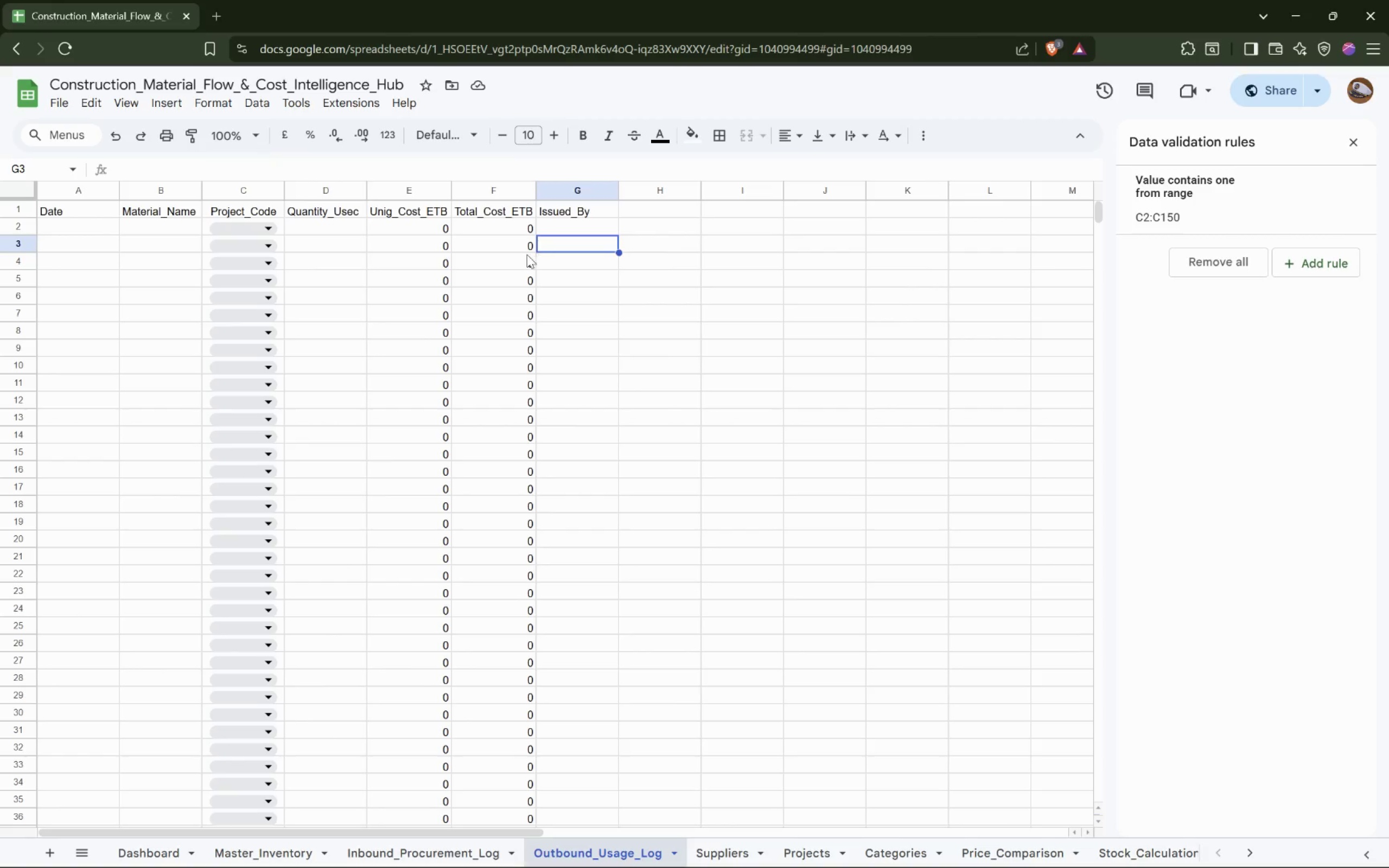 
left_click([514, 251])
 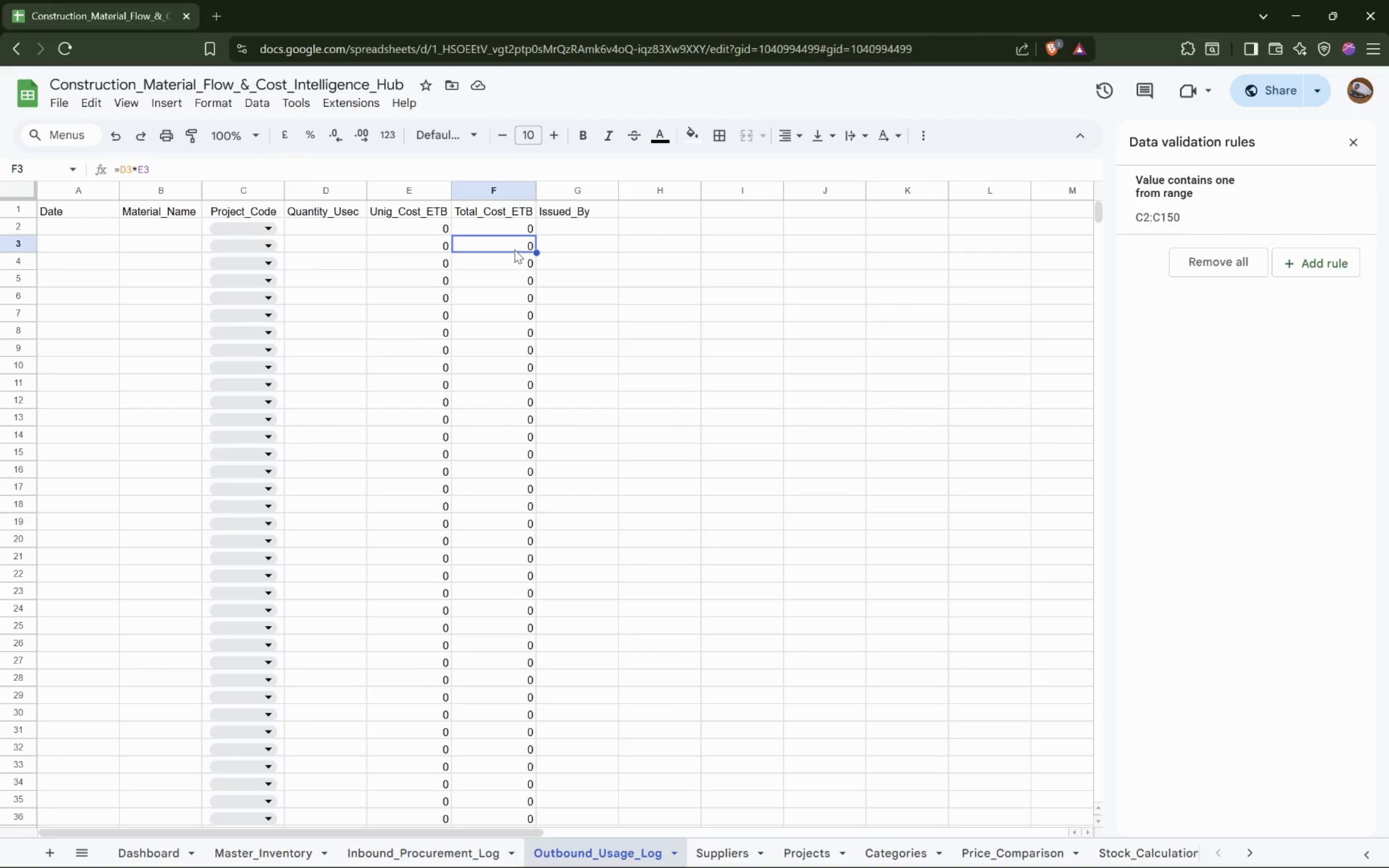 
wait(8.31)
 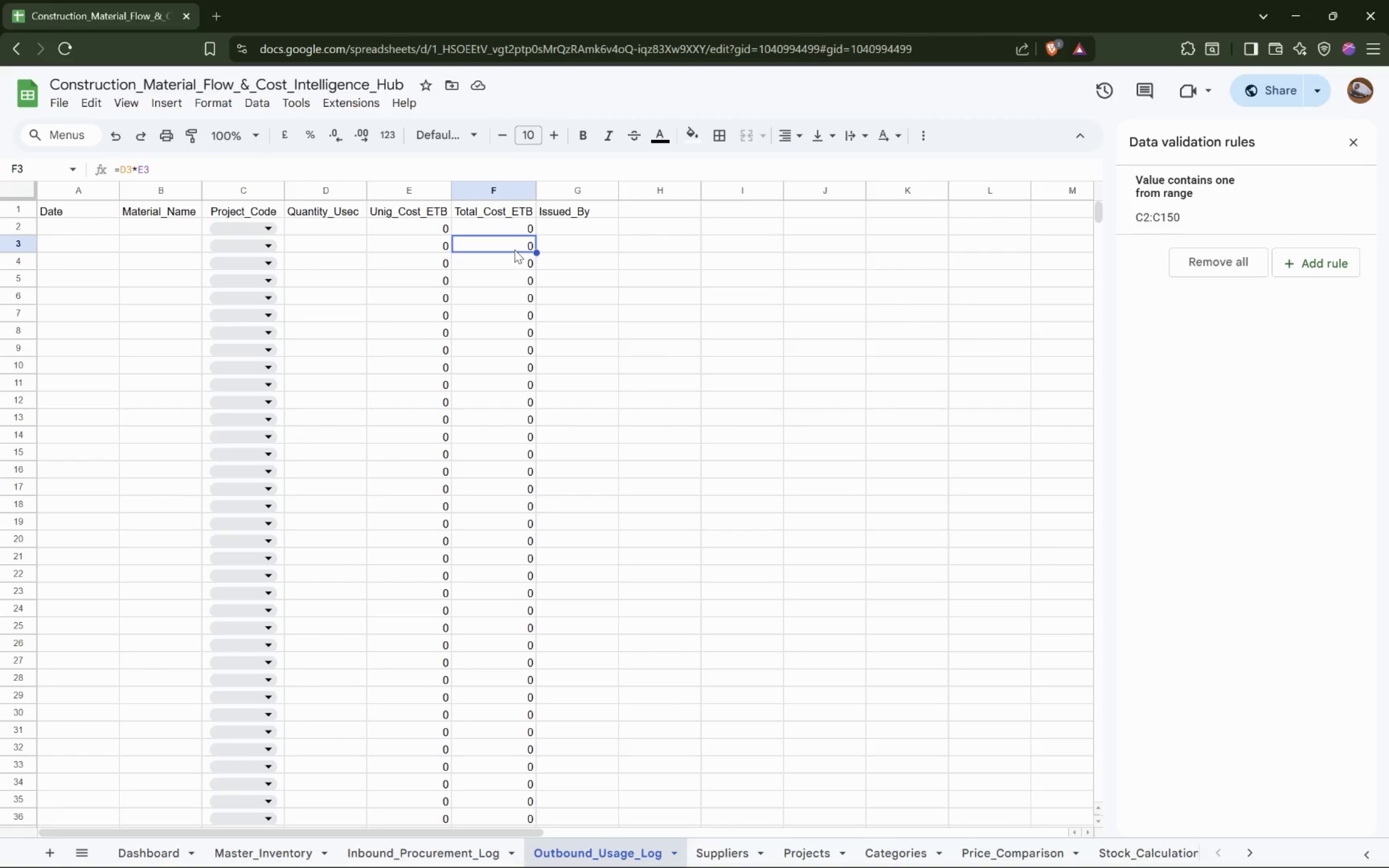 
double_click([333, 213])
 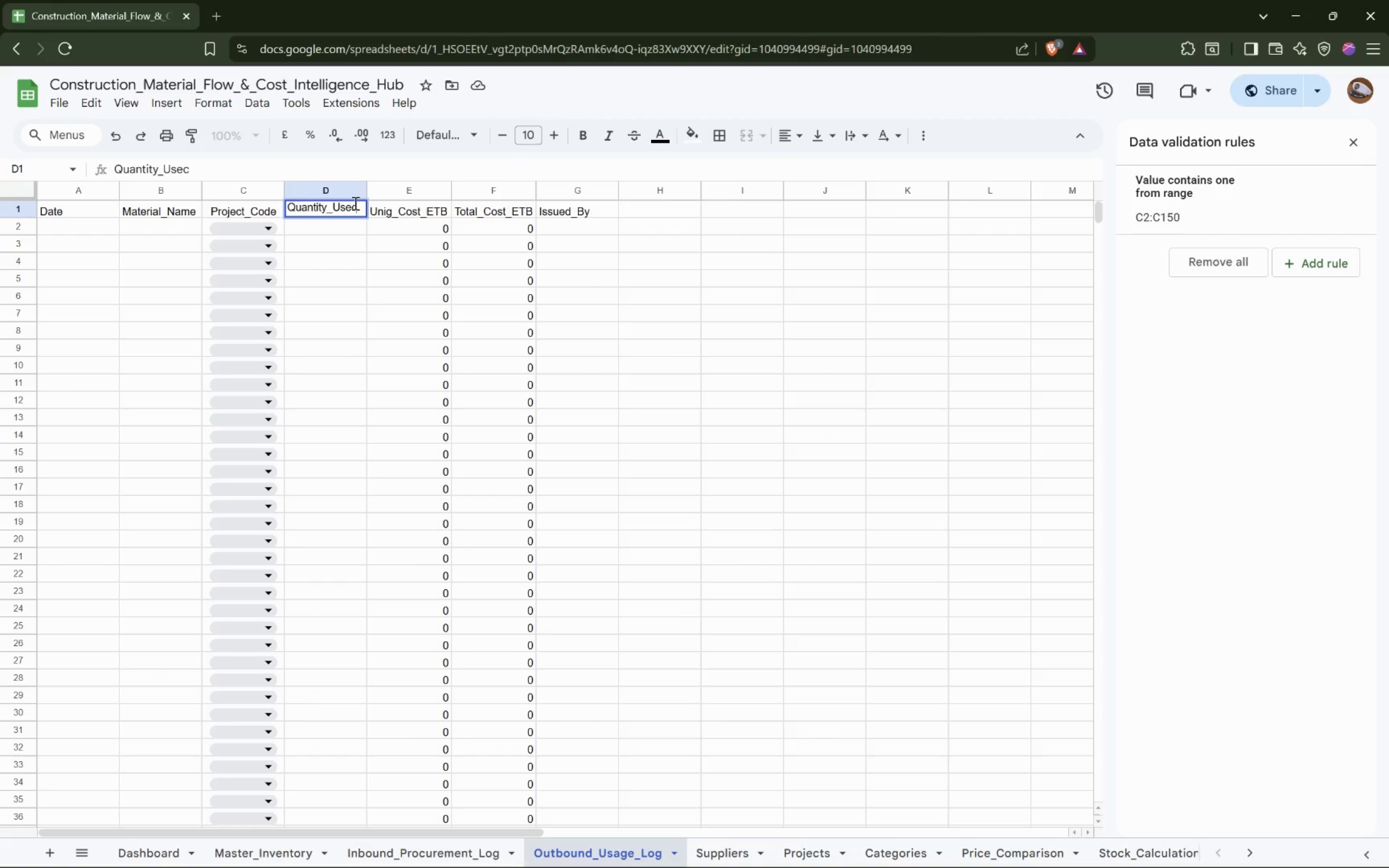 
key(Backspace)
 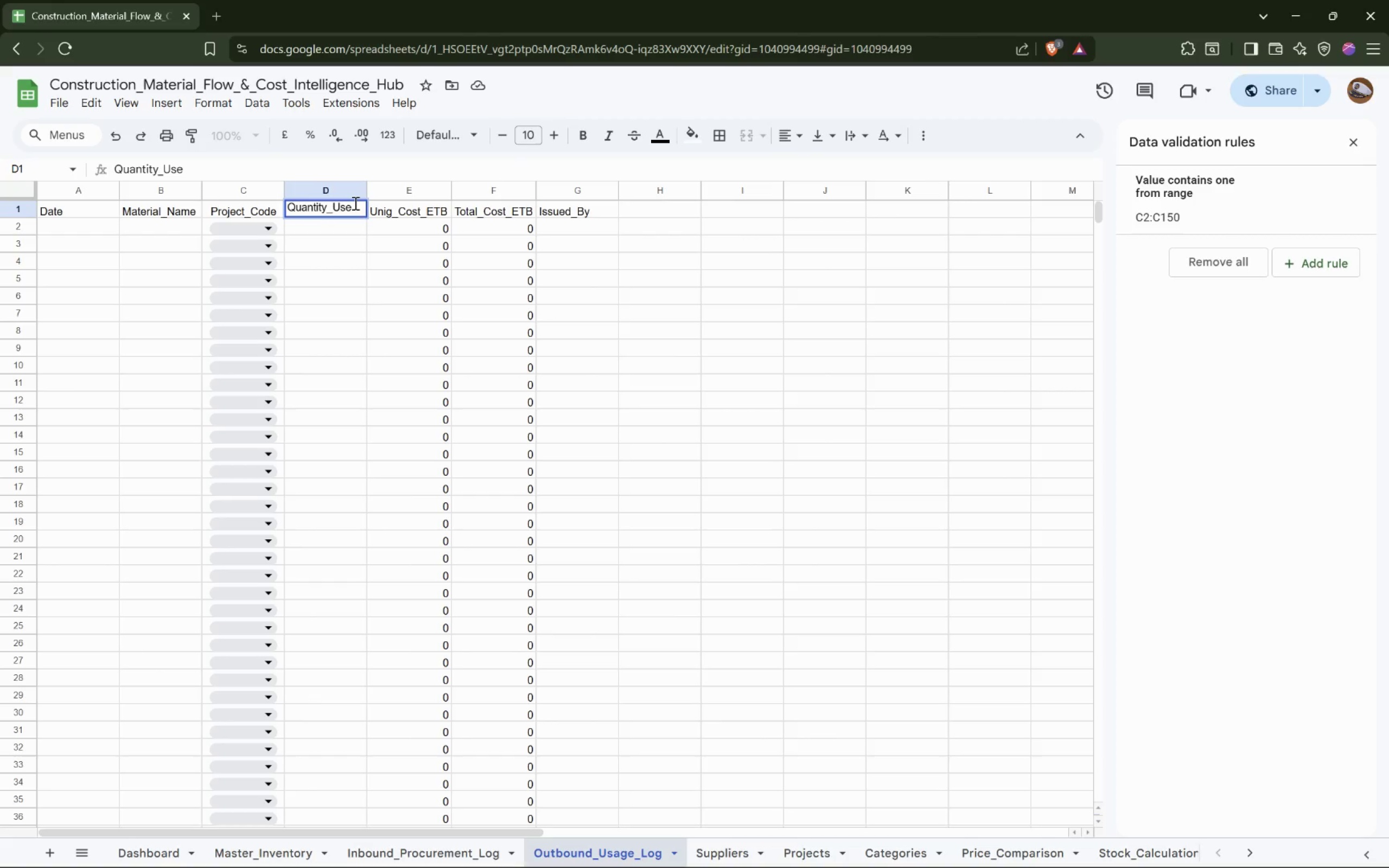 
key(D)
 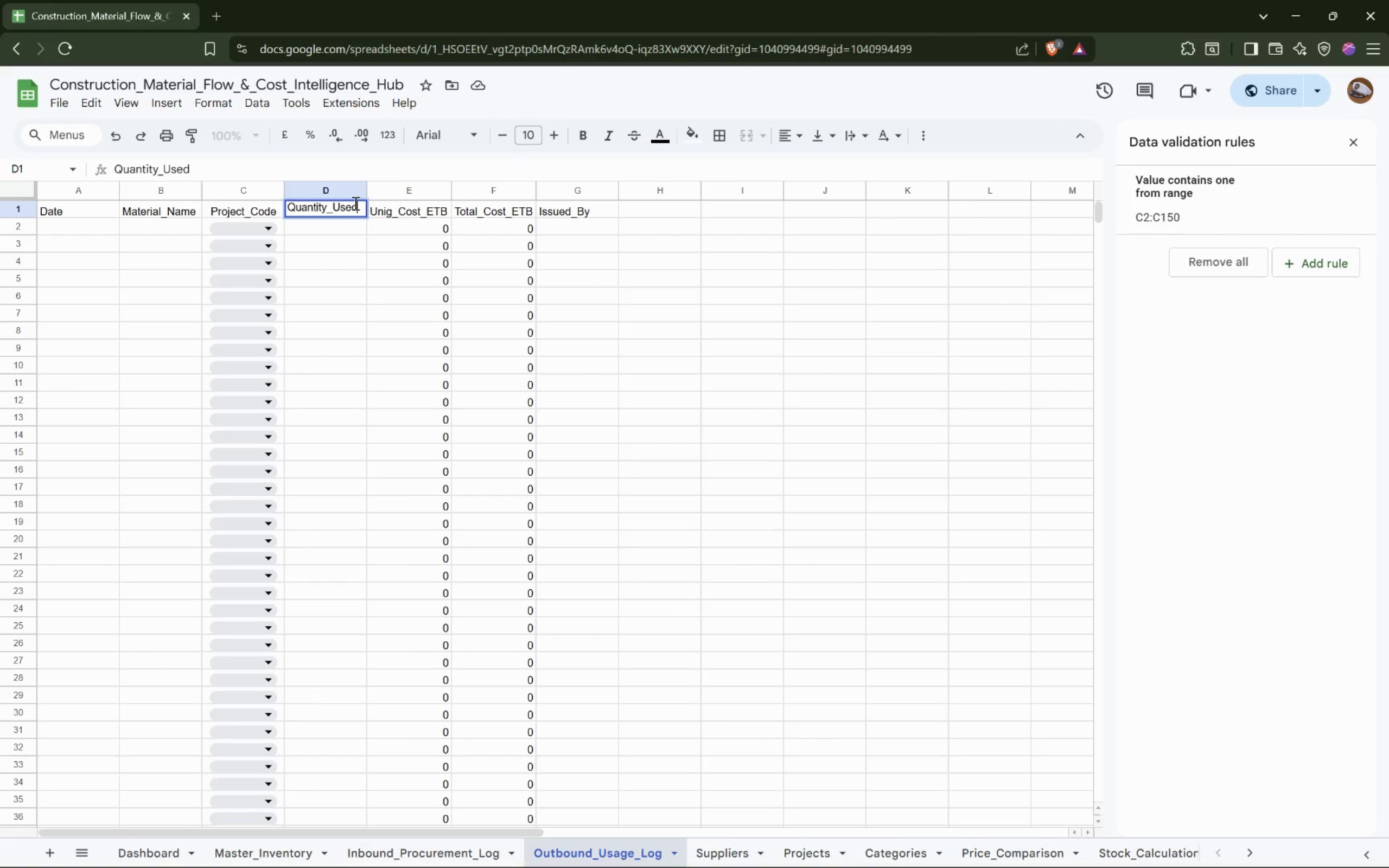 
key(Enter)
 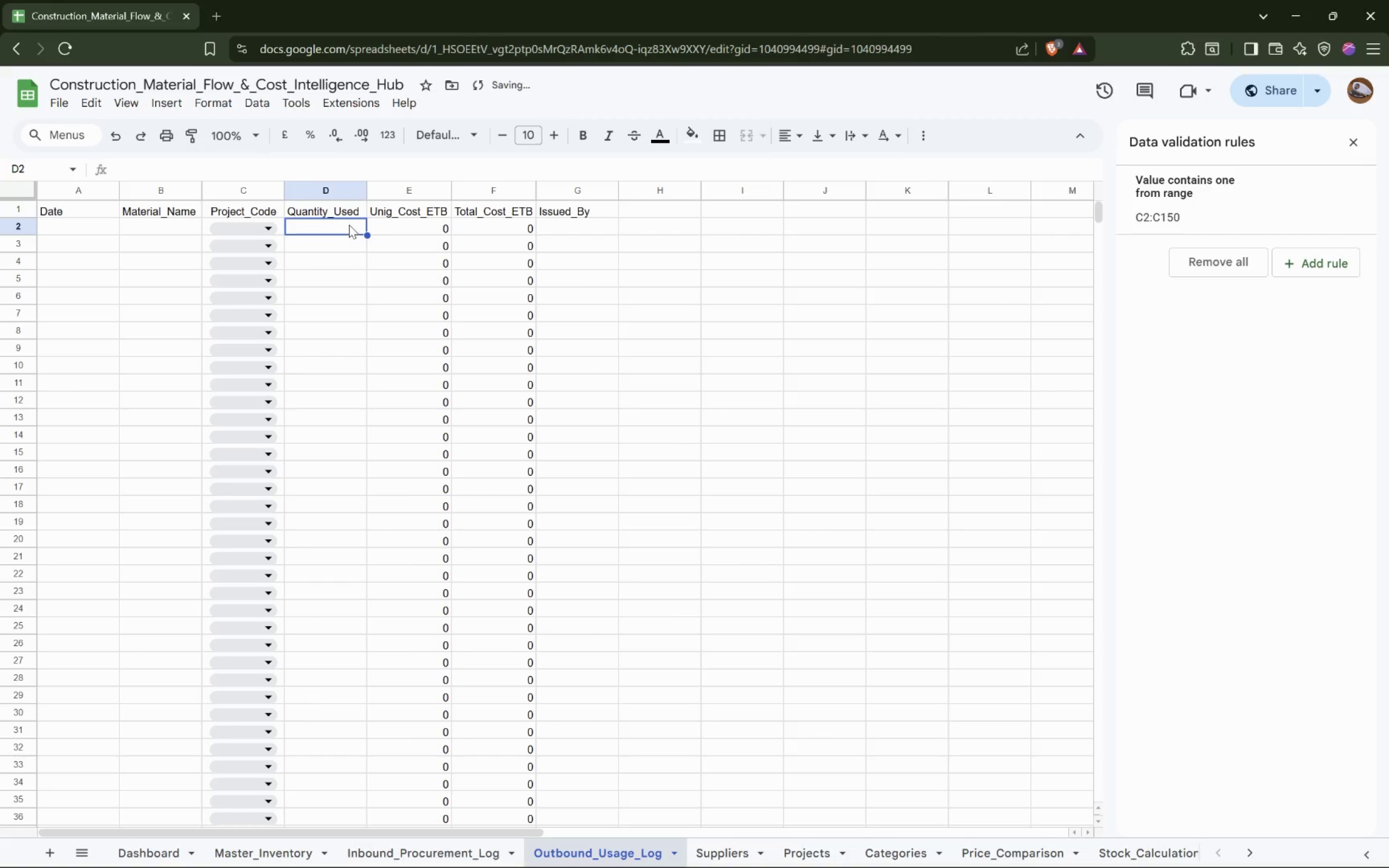 
scroll: coordinate [456, 515], scroll_direction: down, amount: 11.0
 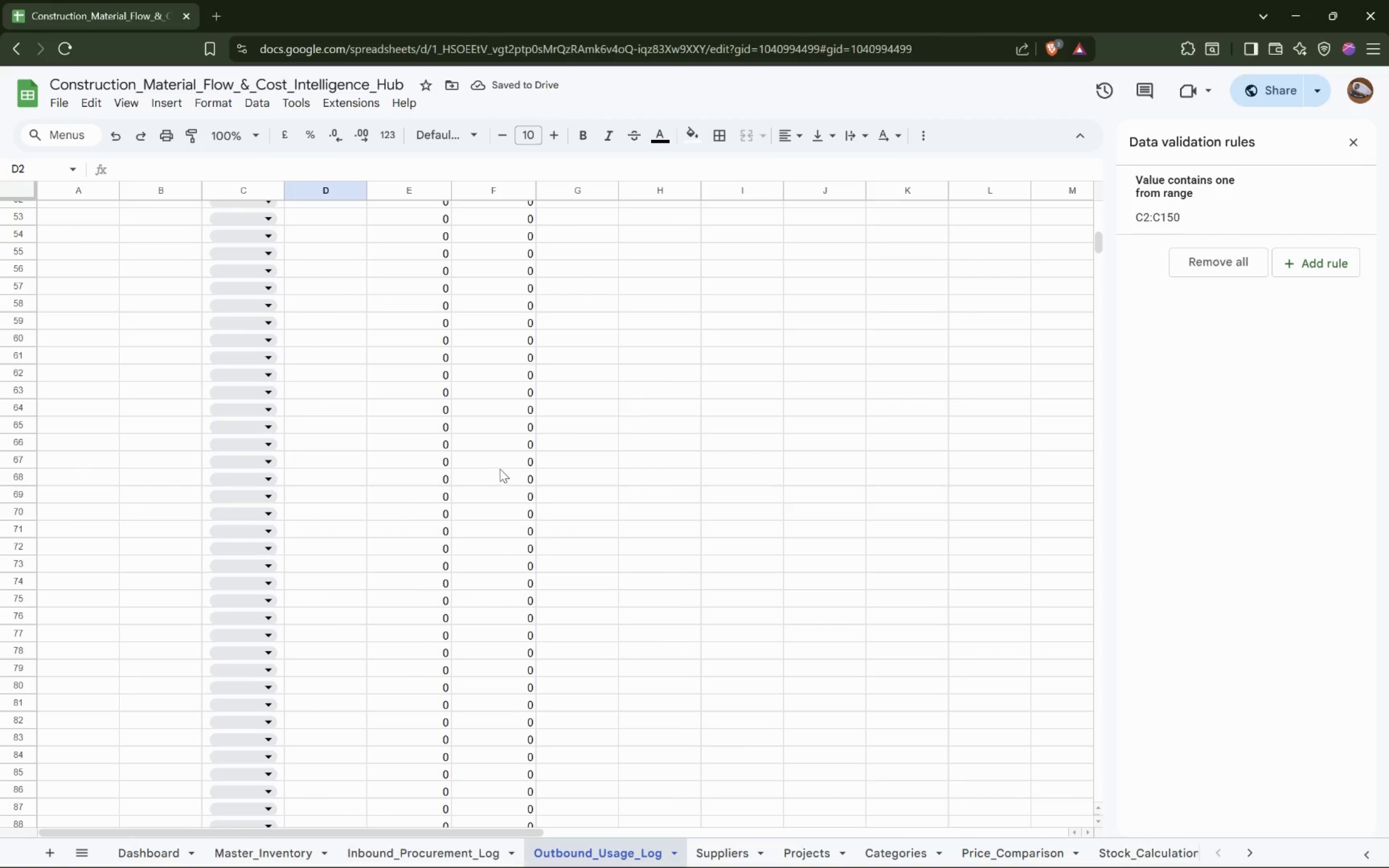 
scroll: coordinate [401, 367], scroll_direction: up, amount: 18.0
 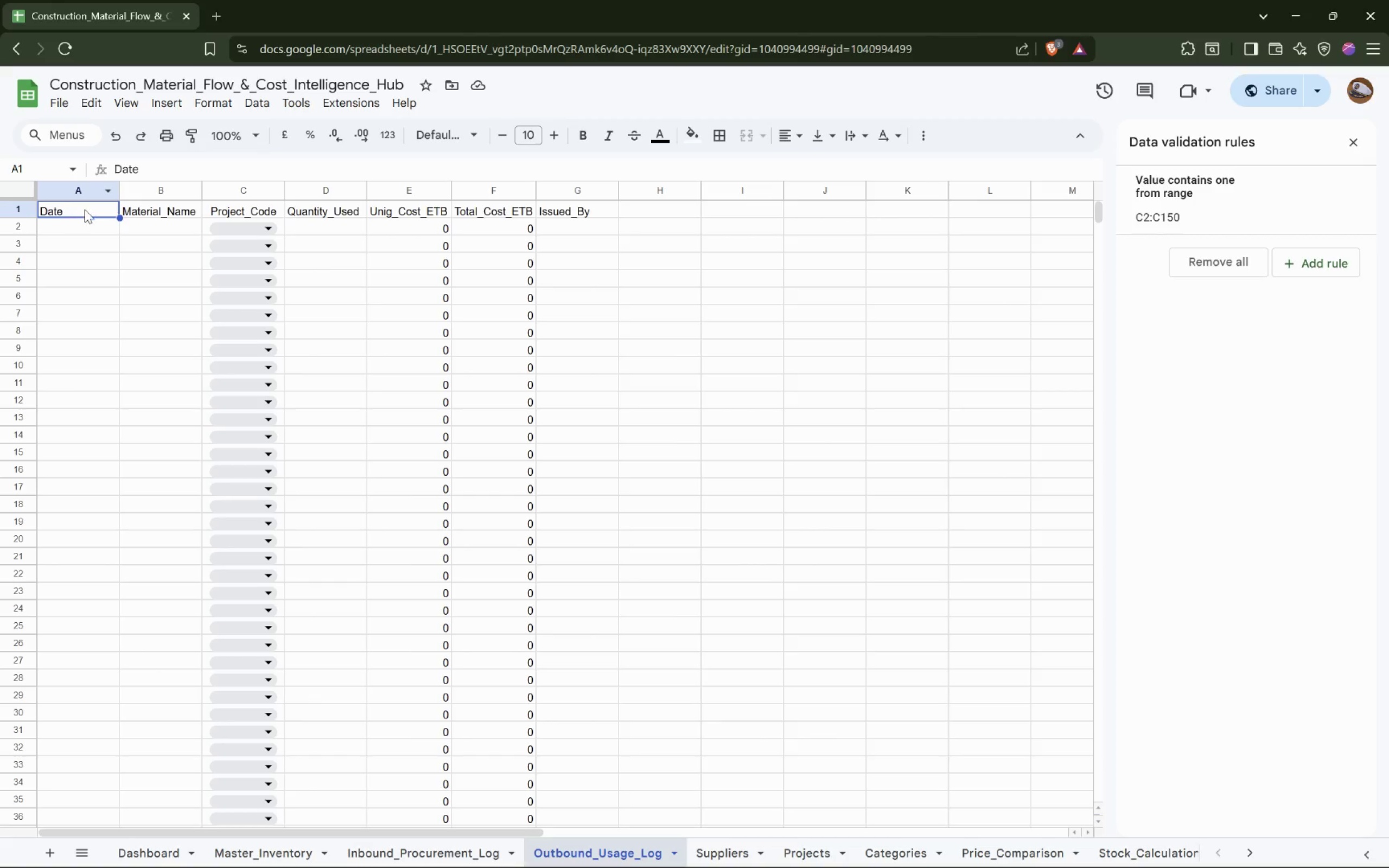 
scroll: coordinate [182, 220], scroll_direction: down, amount: 28.0
 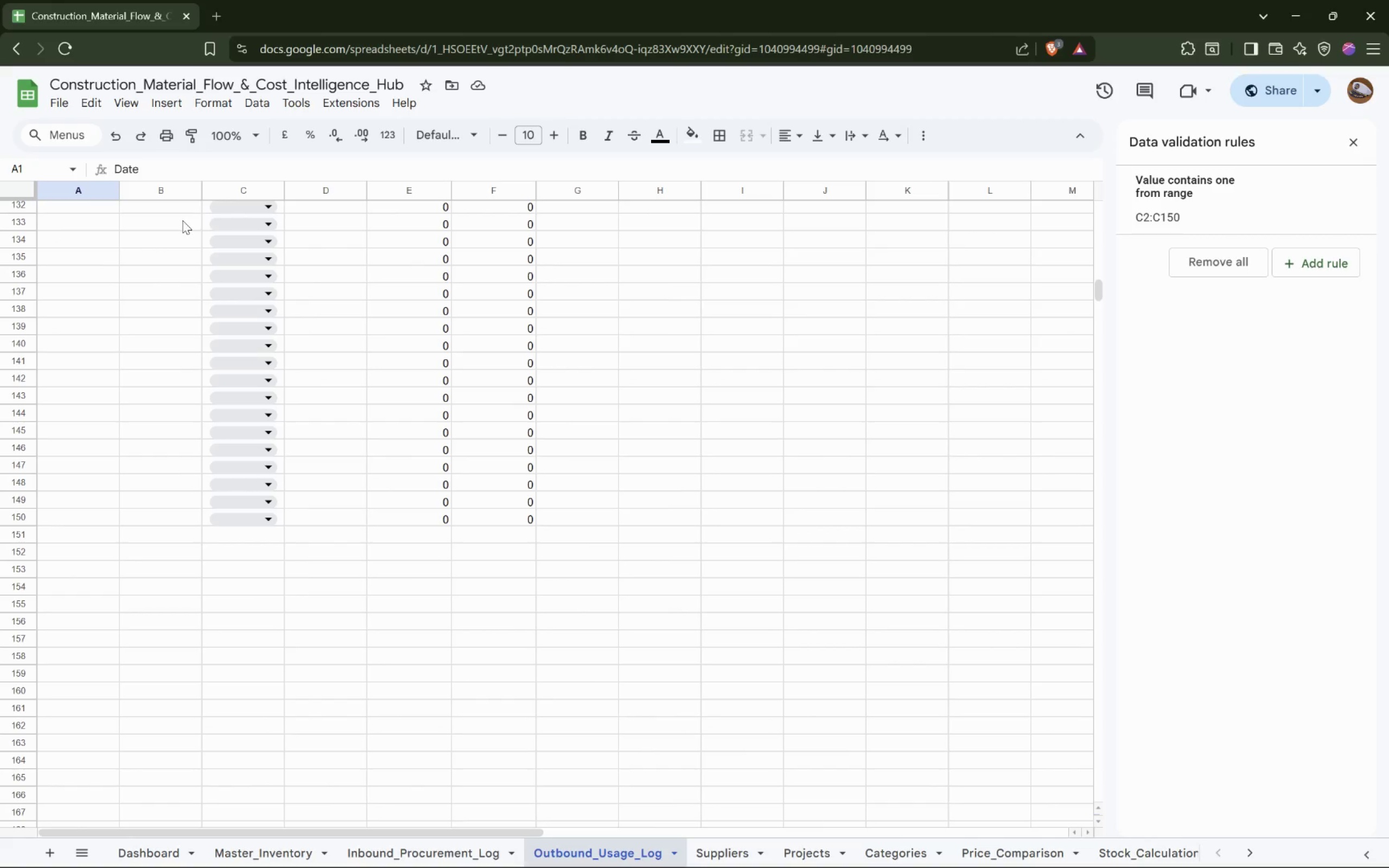 
hold_key(key=ShiftLeft, duration=1.34)
 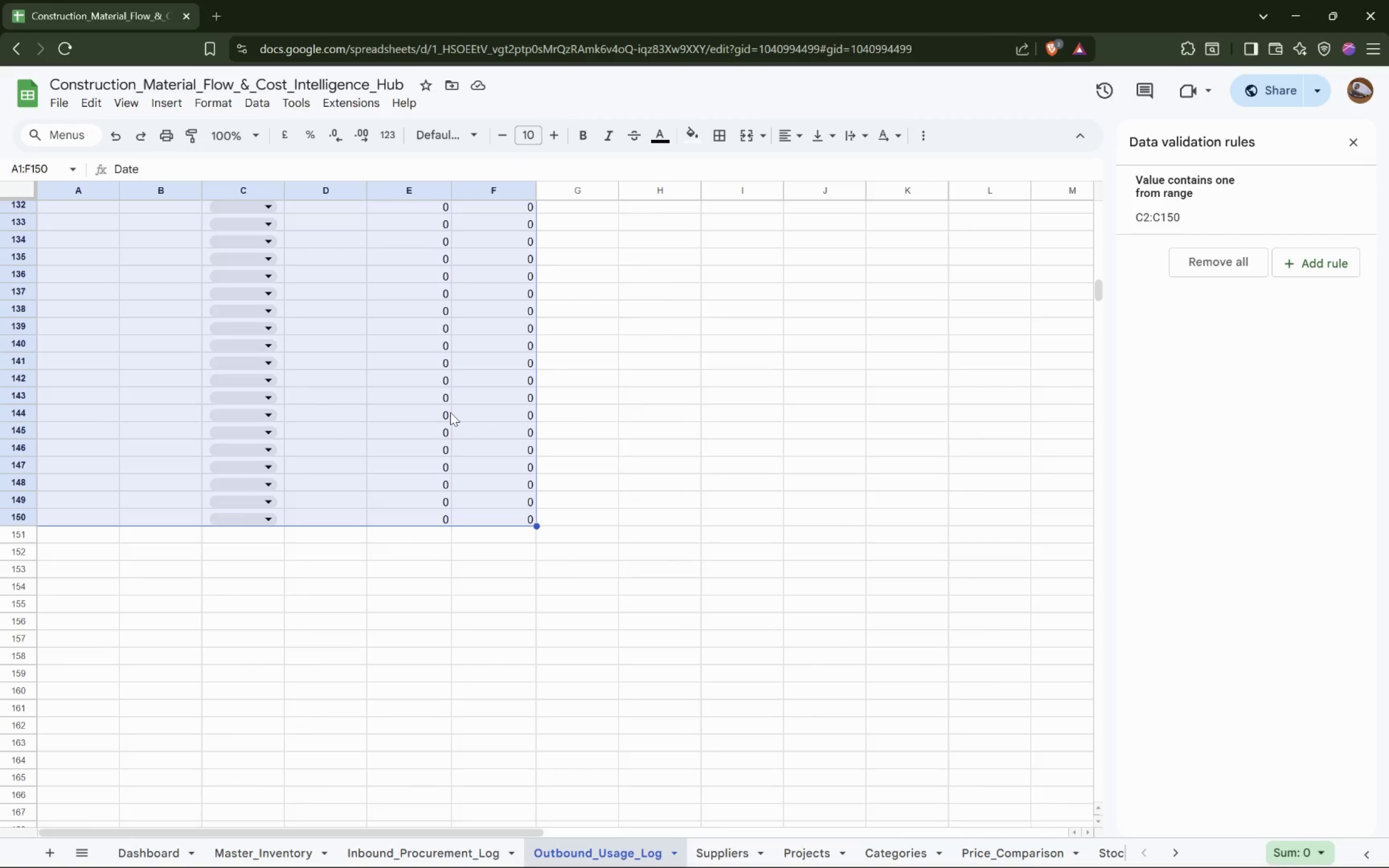 
scroll: coordinate [449, 419], scroll_direction: up, amount: 3.0
 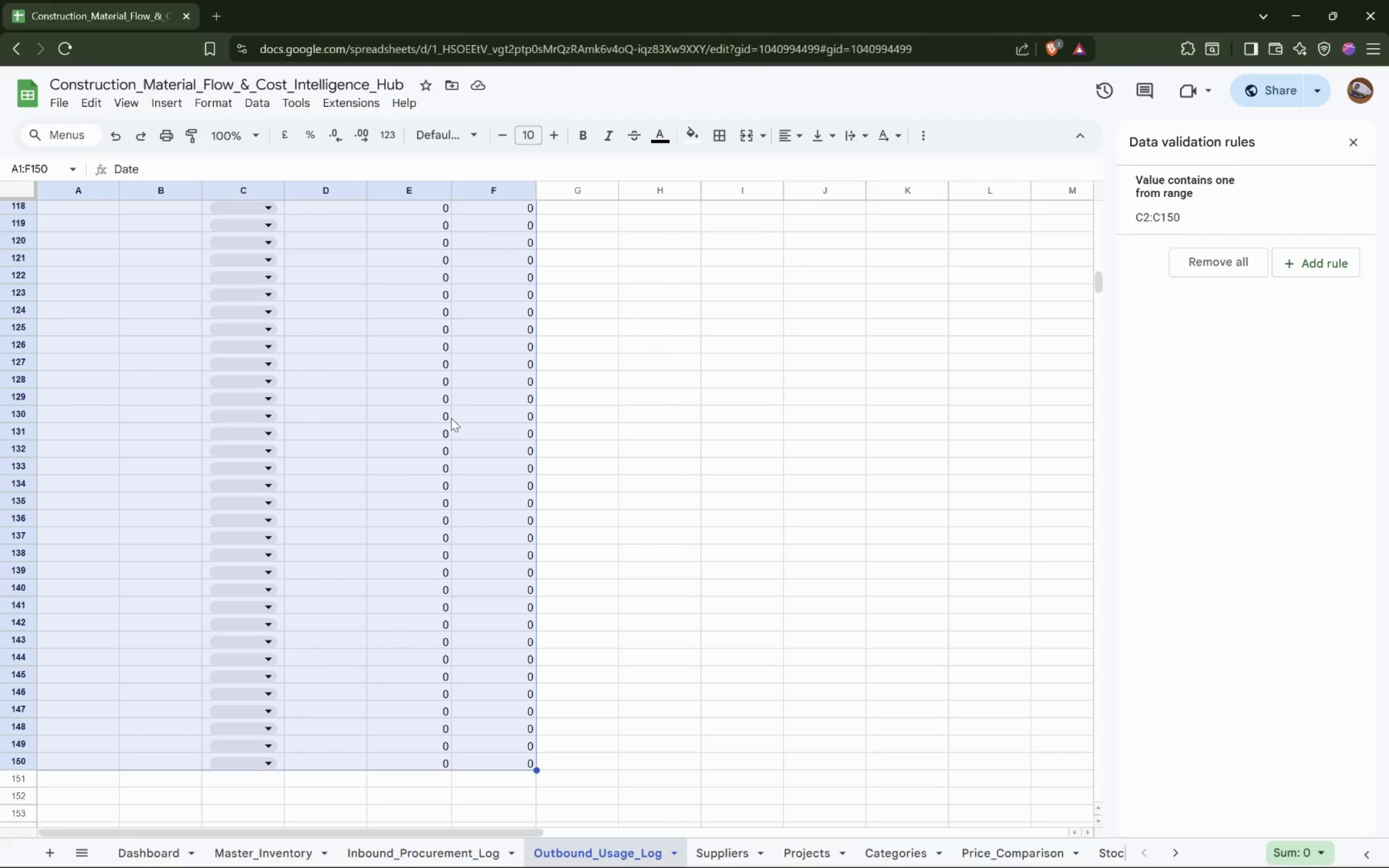 
right_click([450, 418])
 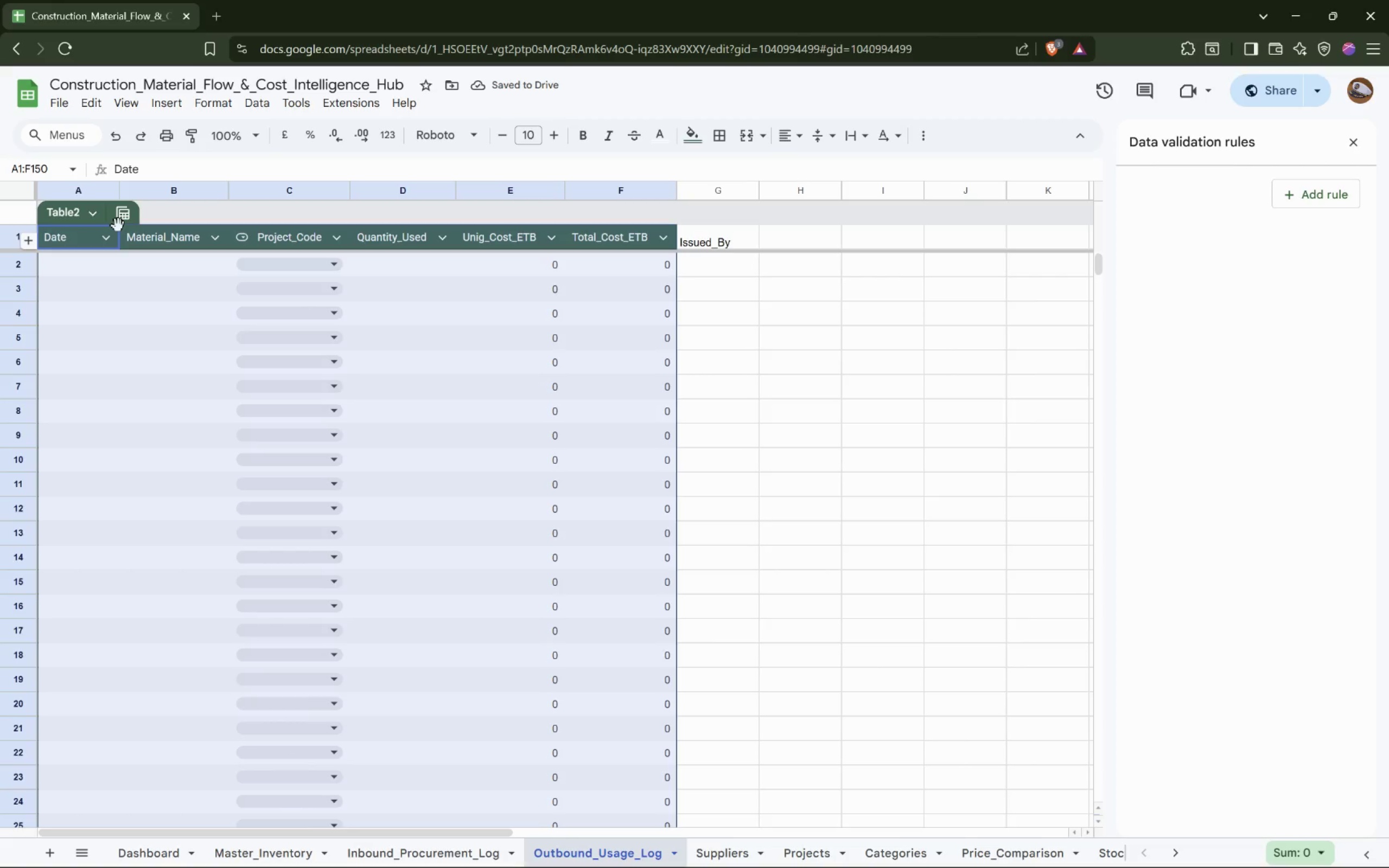 
wait(5.88)
 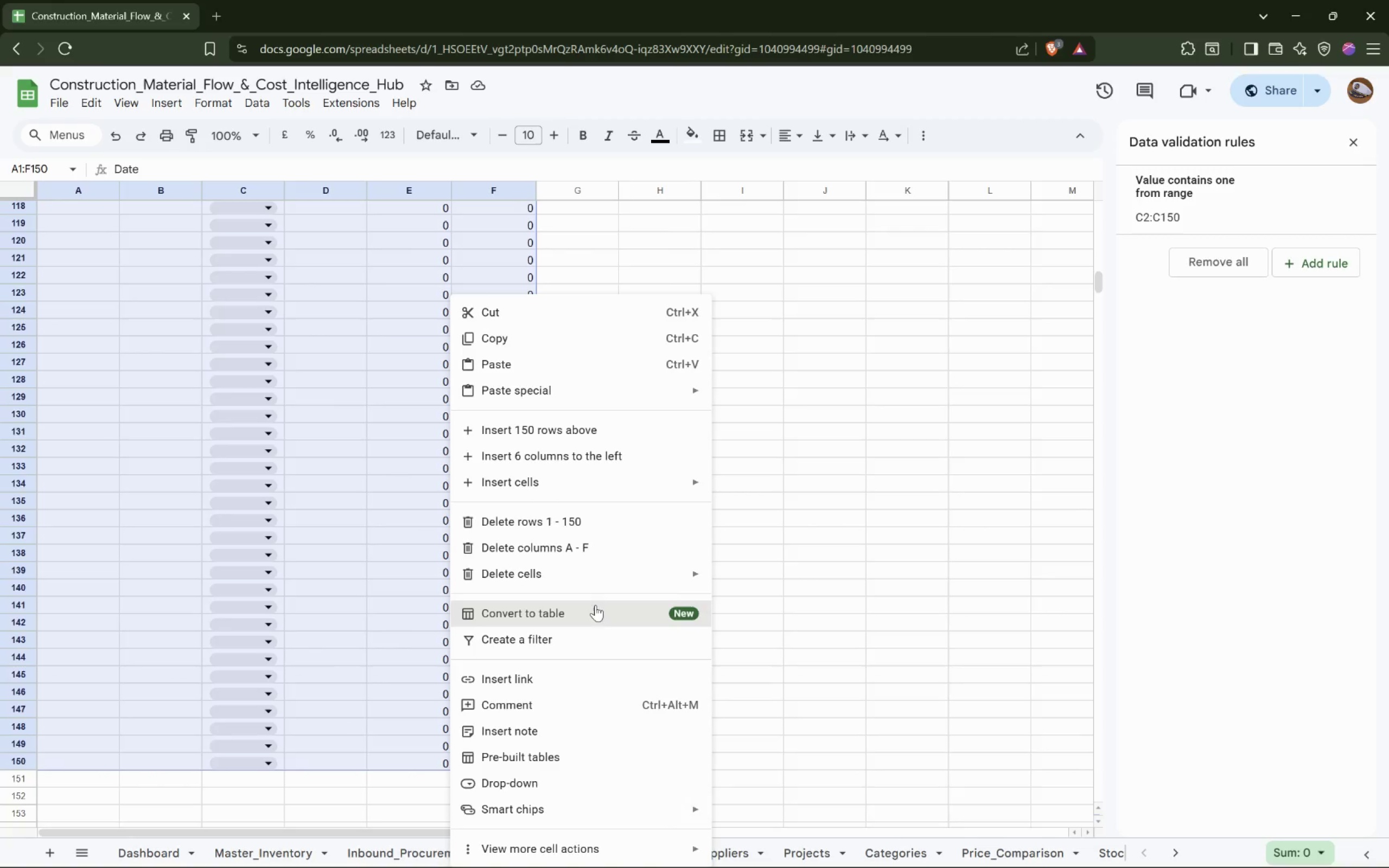 
mouse_move([88, 214])
 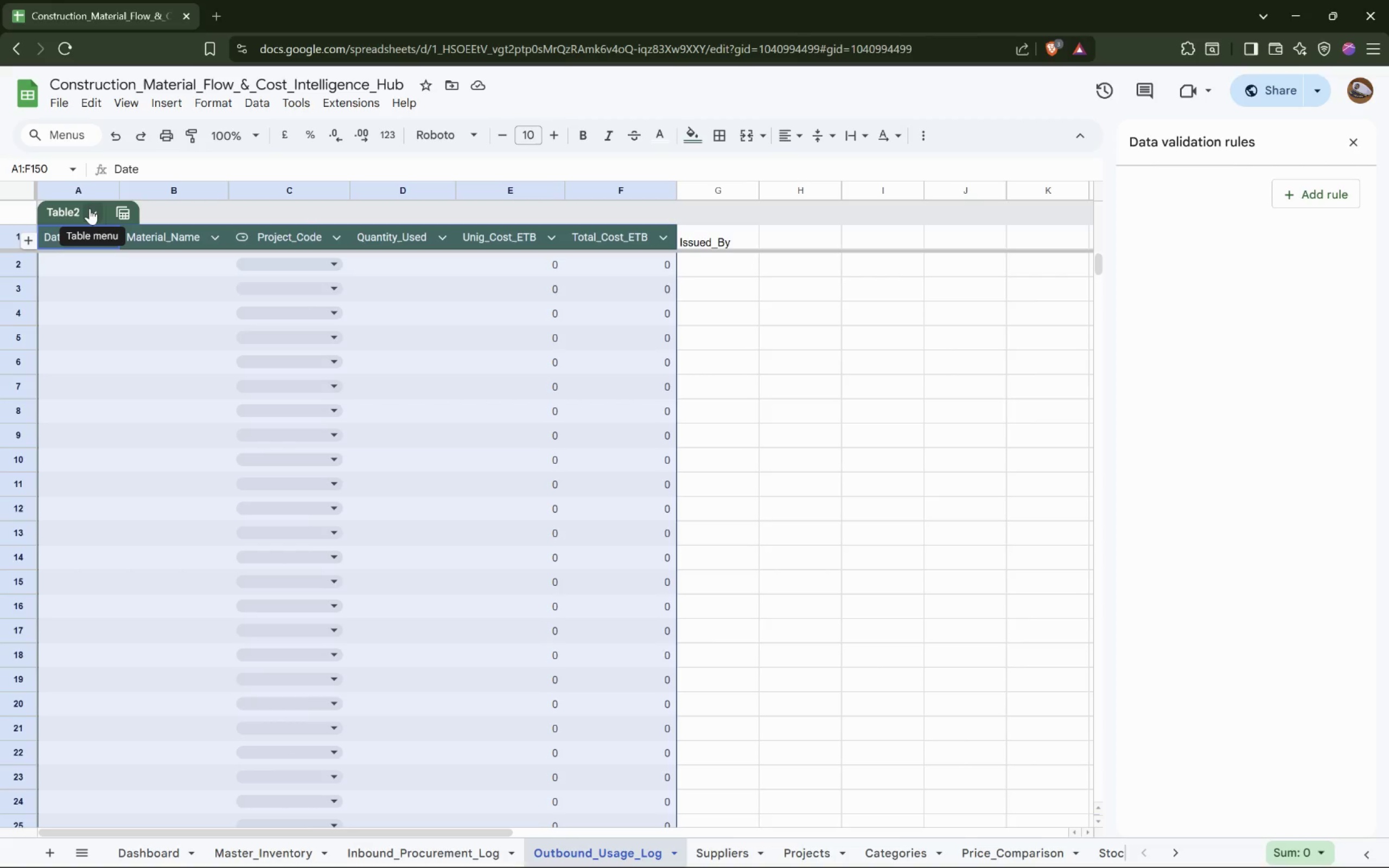 
left_click([90, 208])
 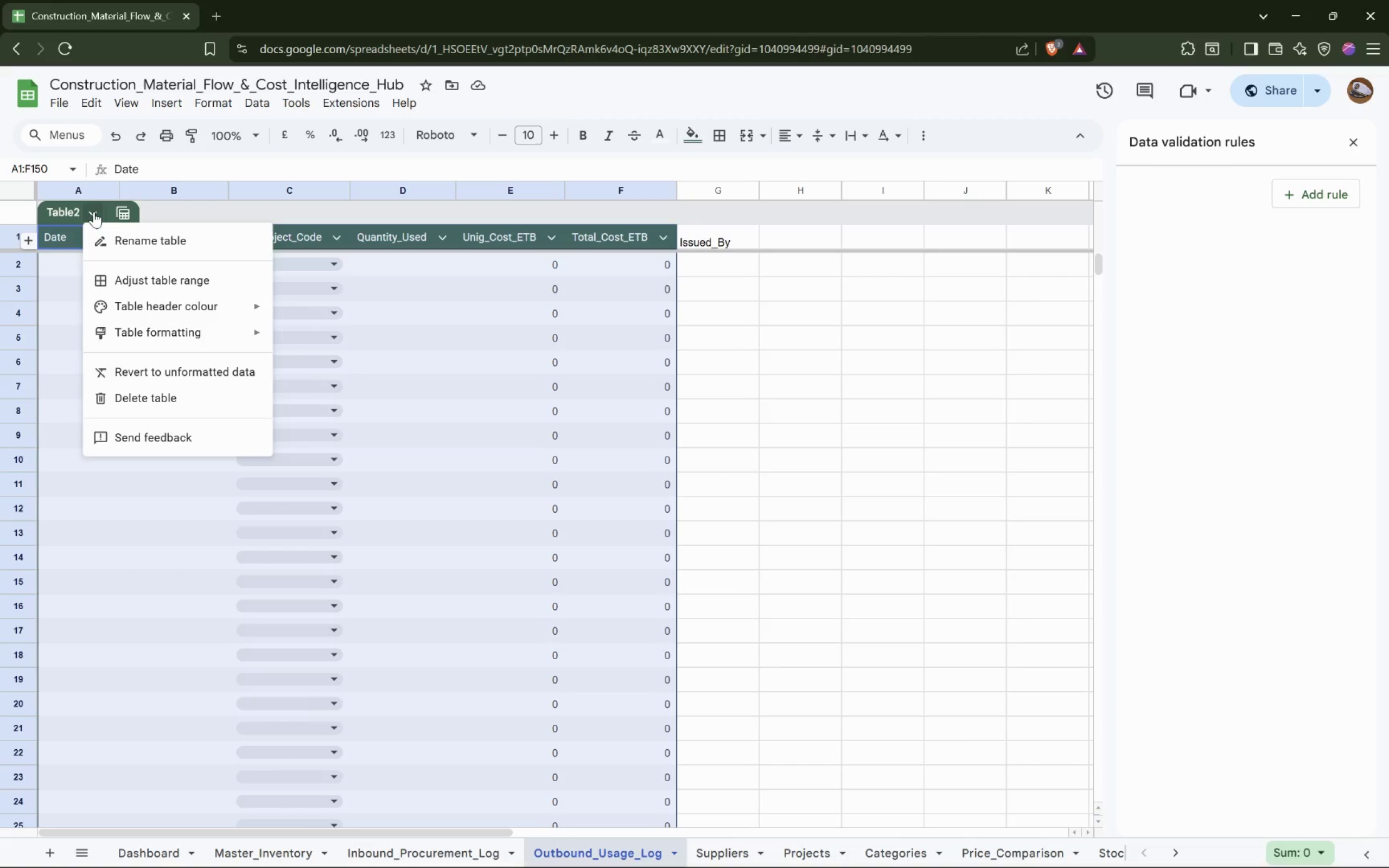 
wait(8.42)
 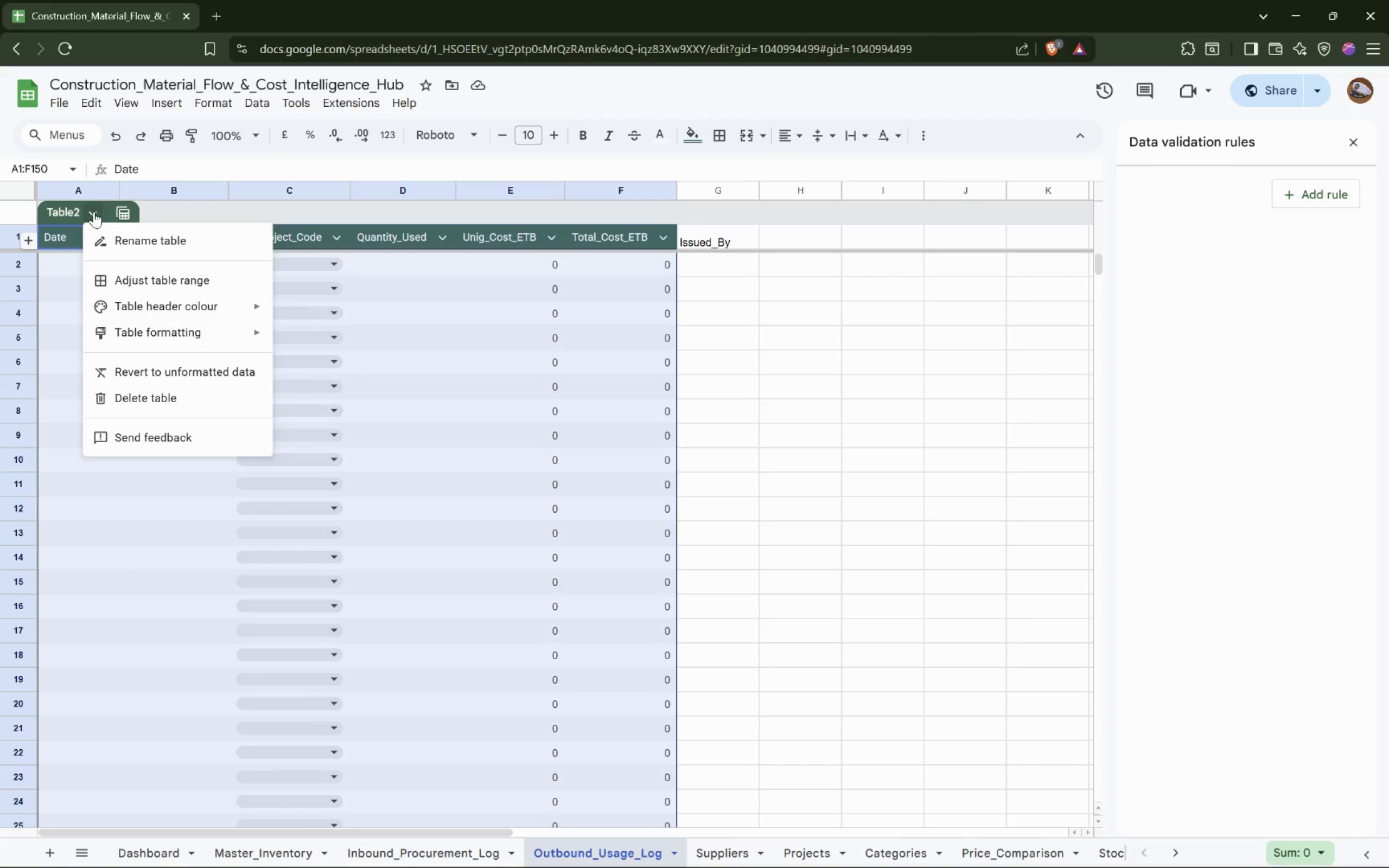 
left_click([76, 213])
 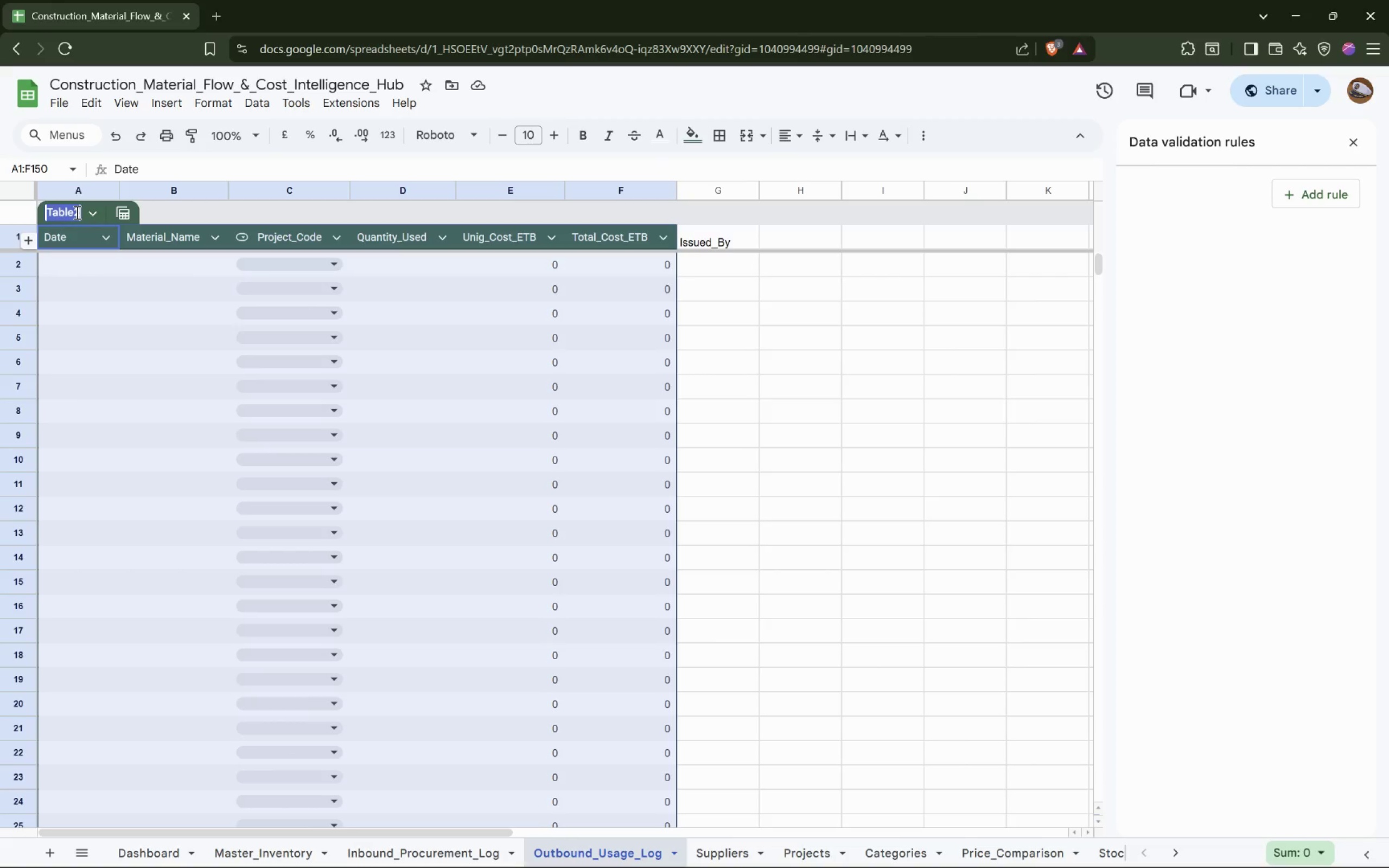 
wait(6.76)
 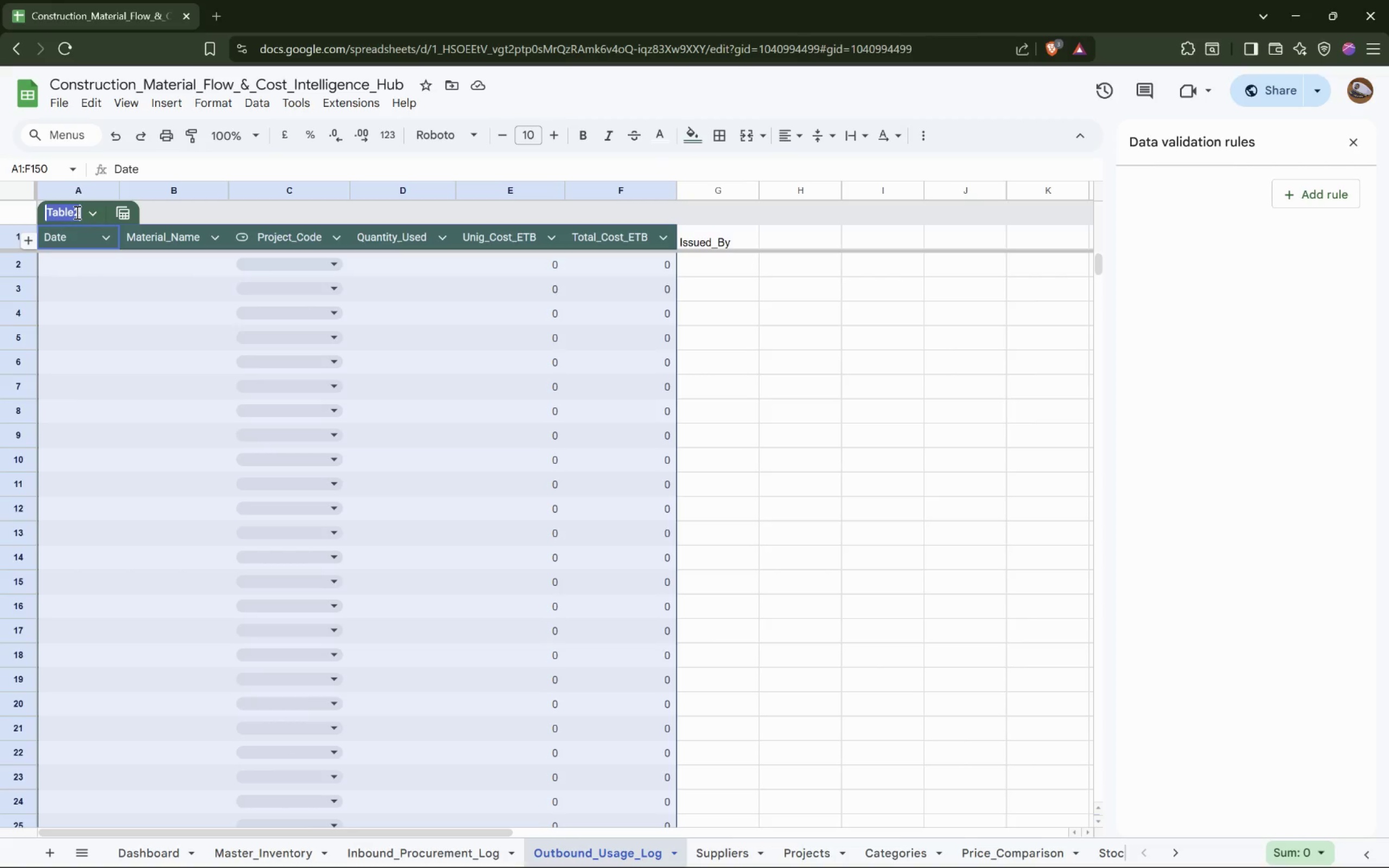 
hold_key(key=ShiftRight, duration=0.76)
 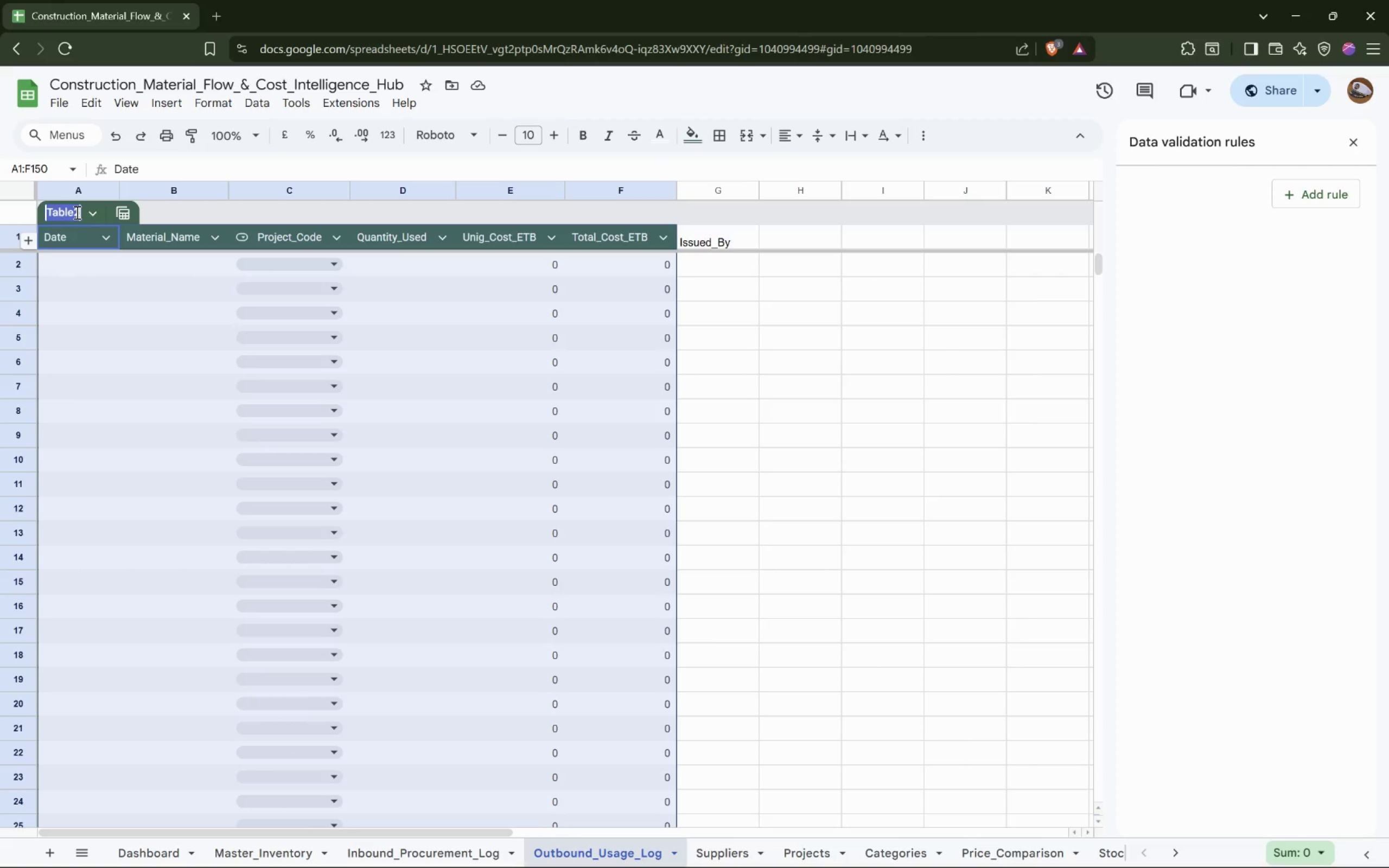 
type(Outbound Usage Log)
 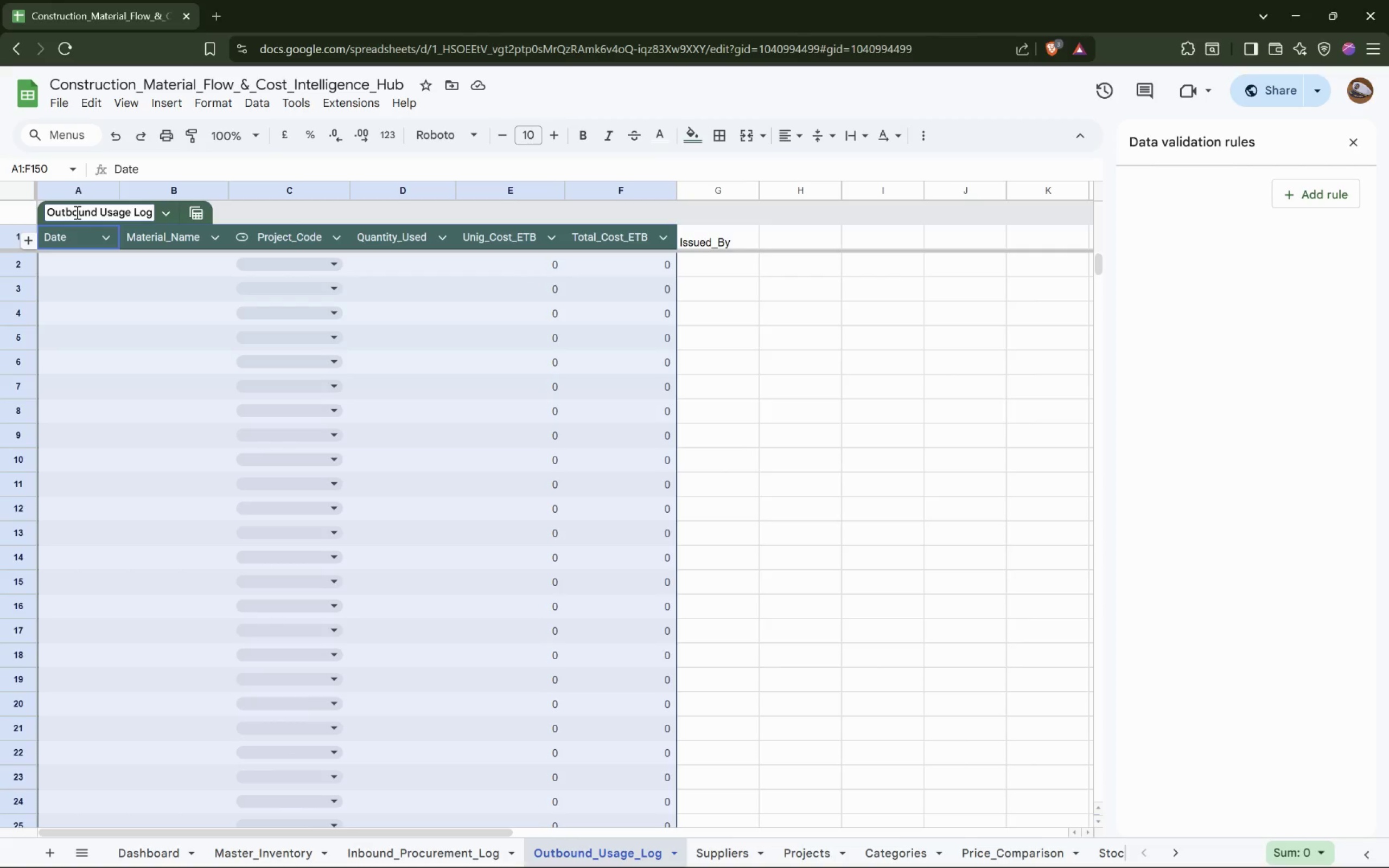 
key(Enter)
 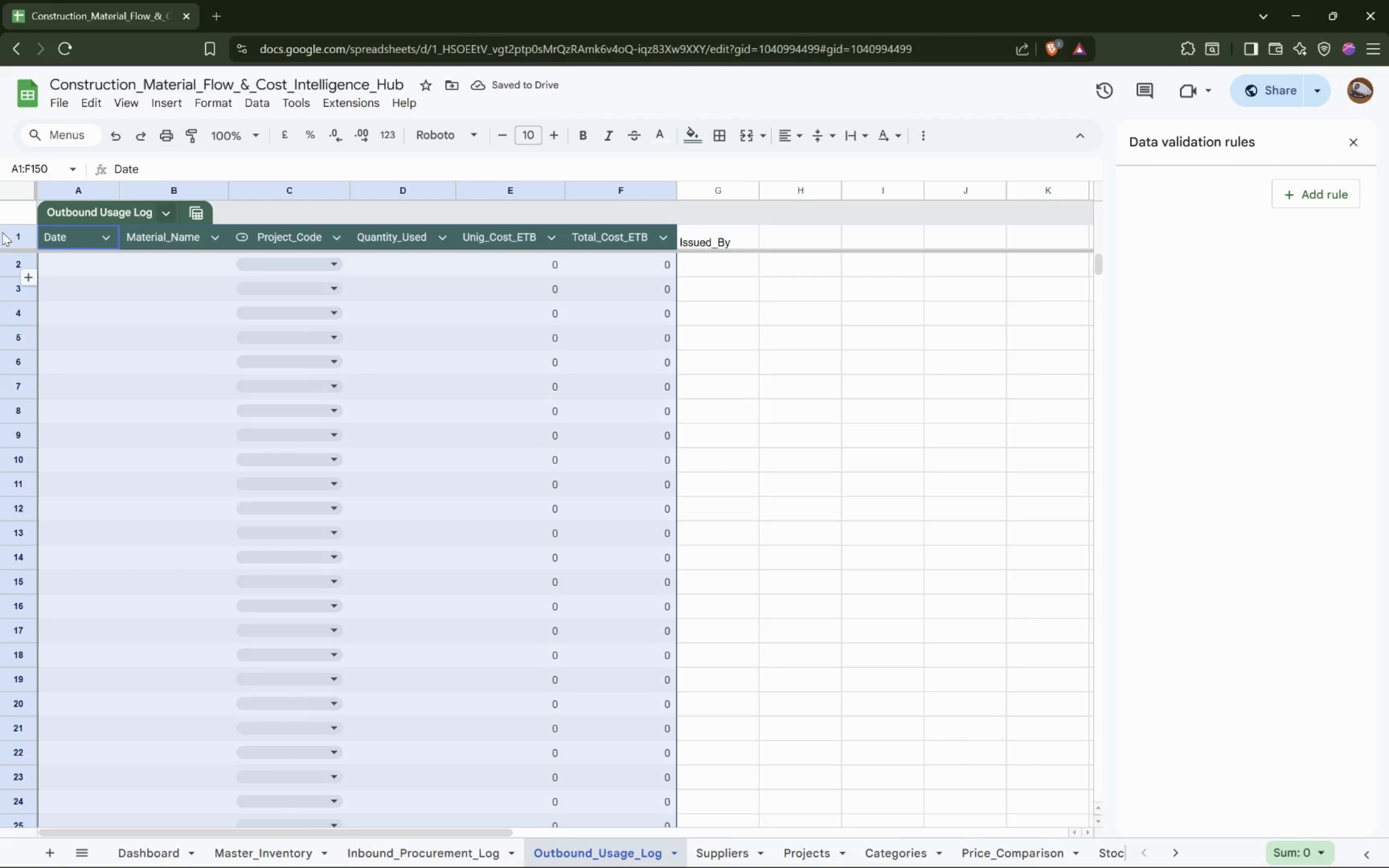 
left_click([111, 264])
 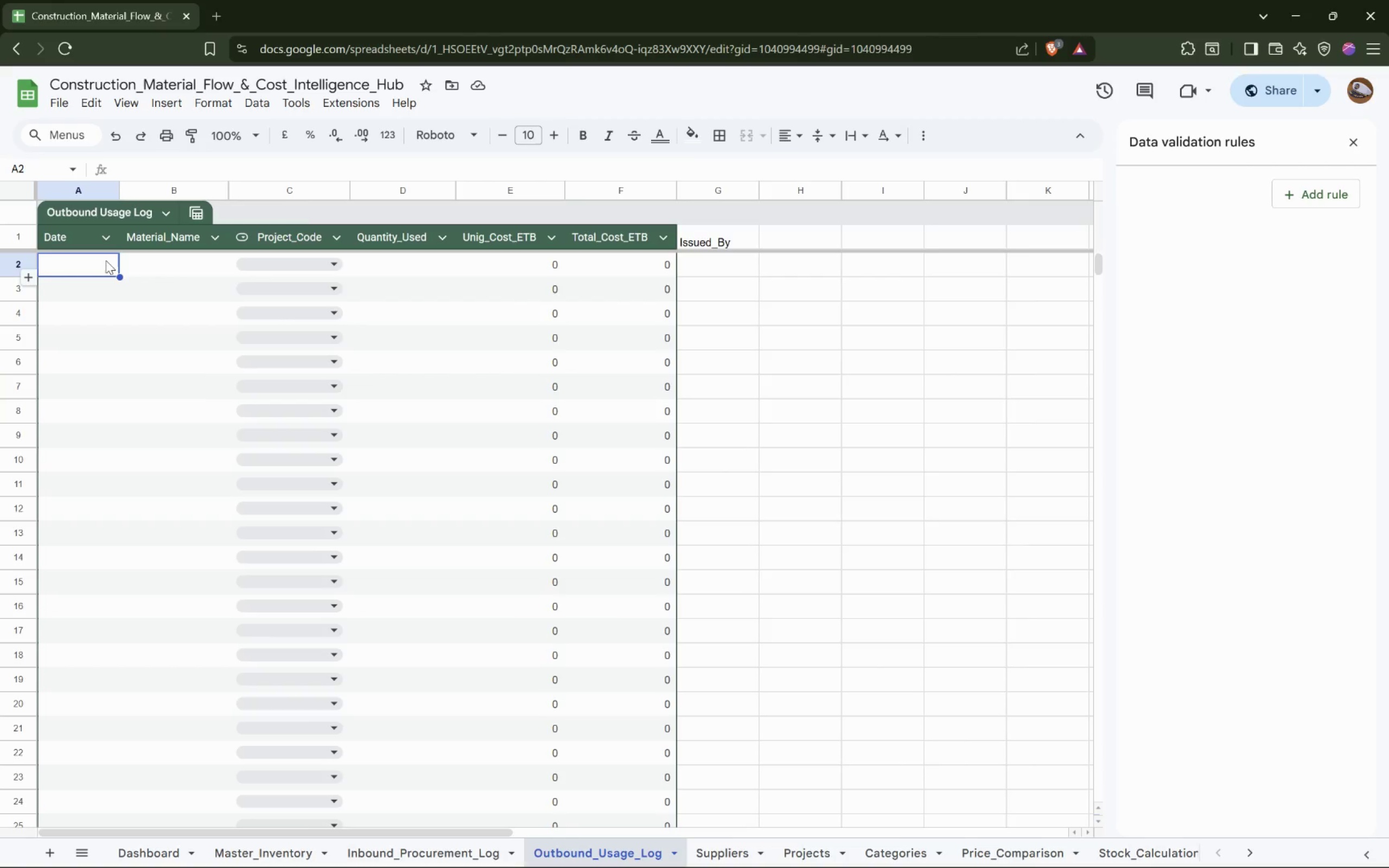 
wait(10.66)
 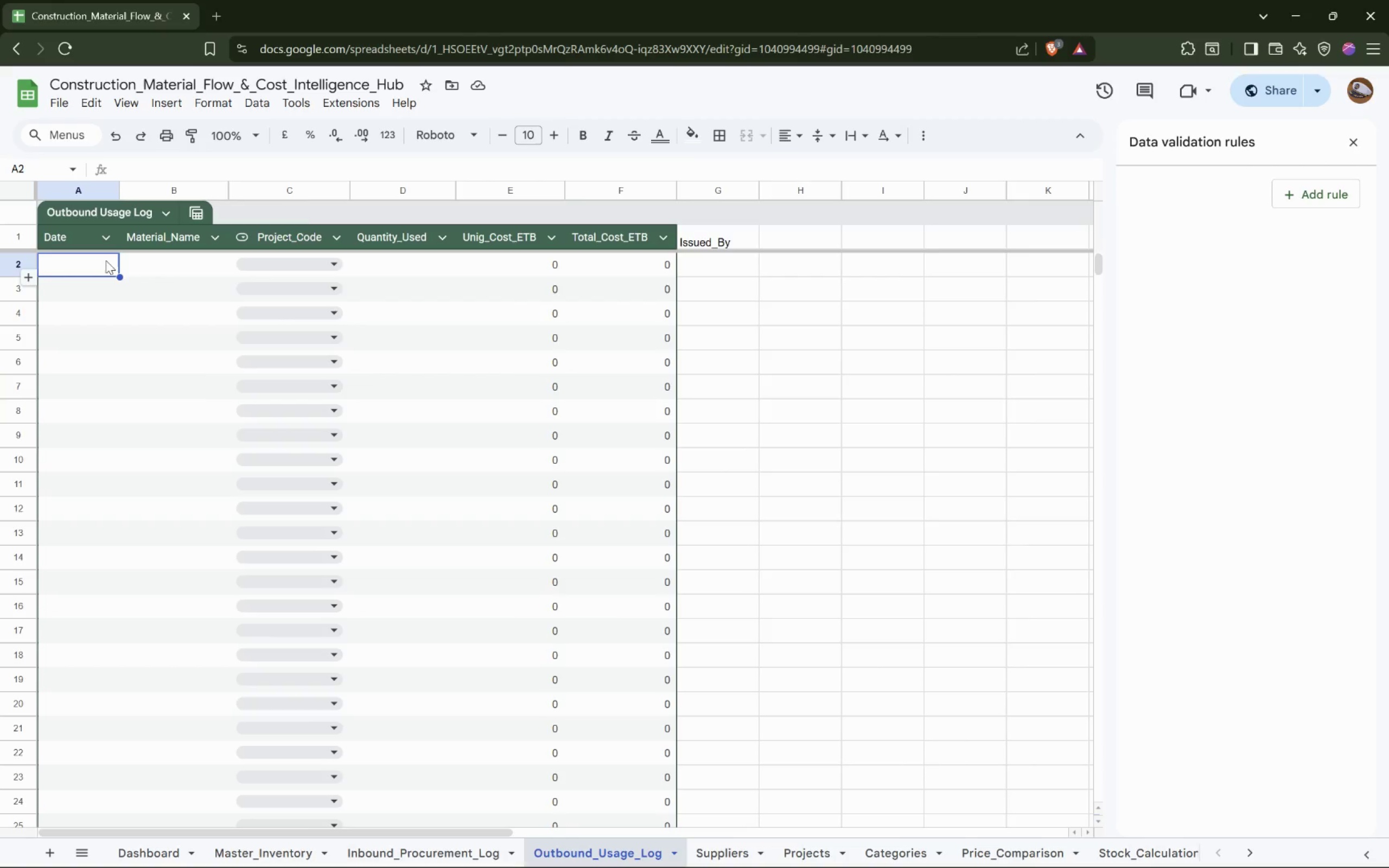 
left_click([161, 260])
 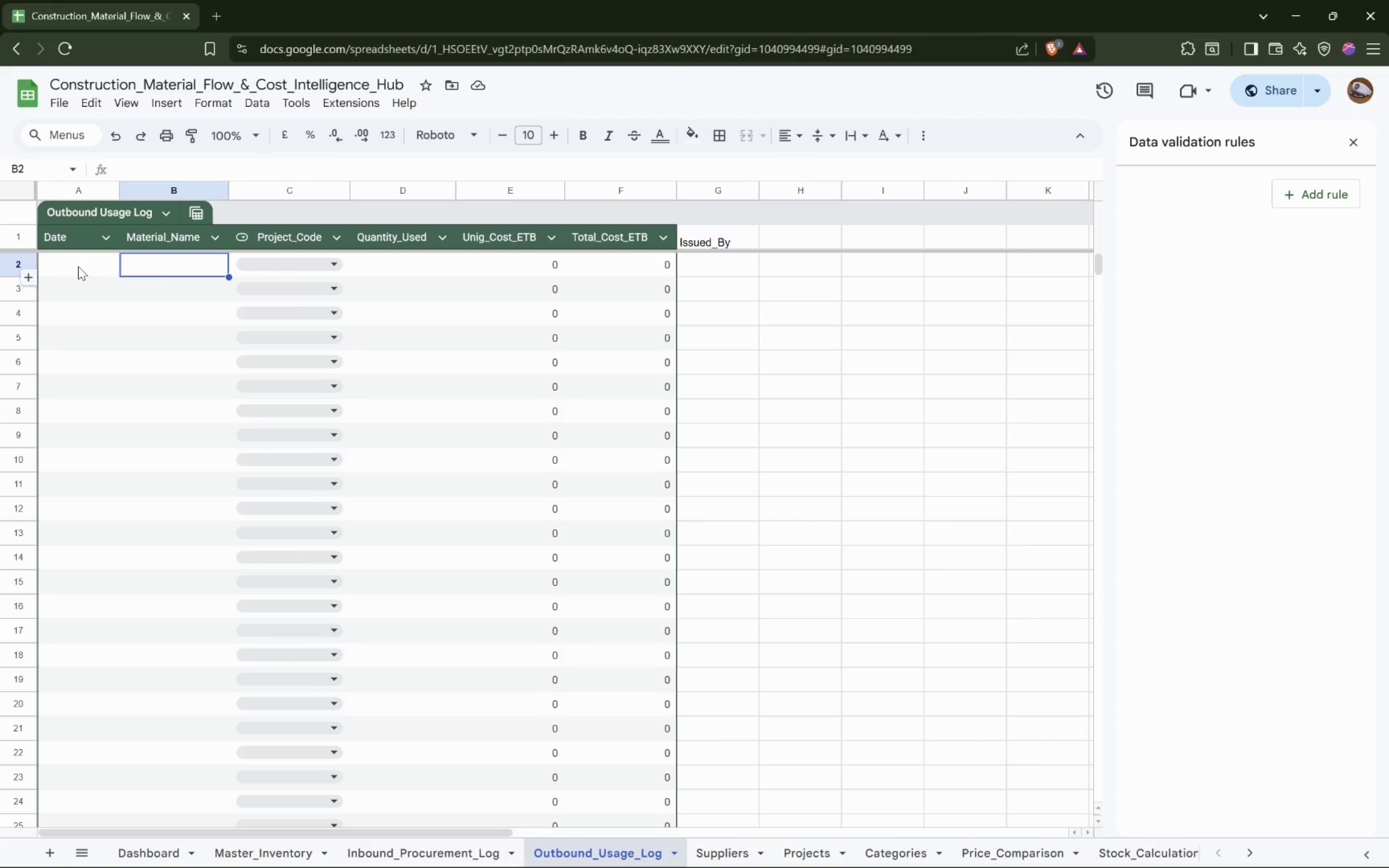 
left_click([78, 266])
 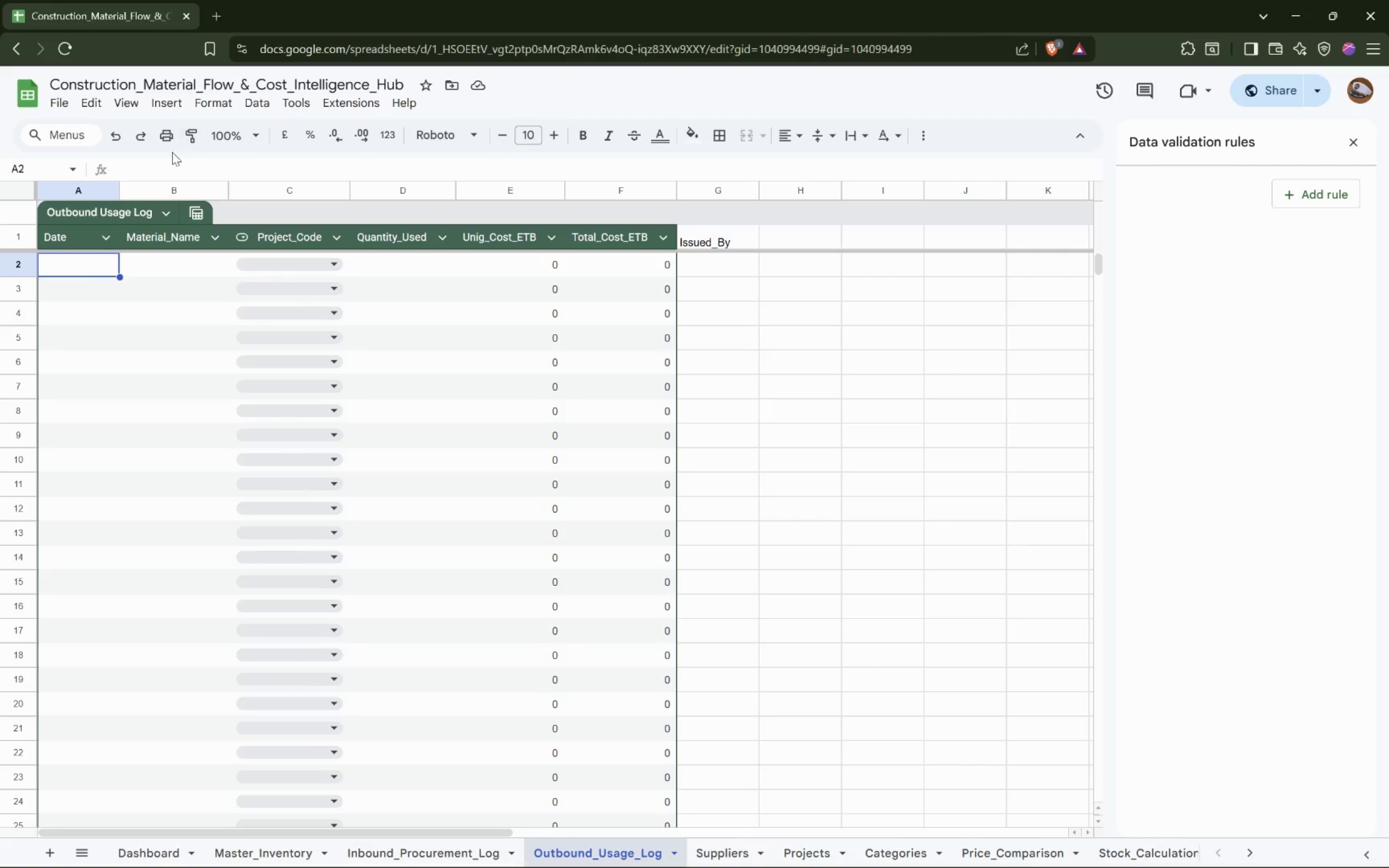 
left_click([160, 165])
 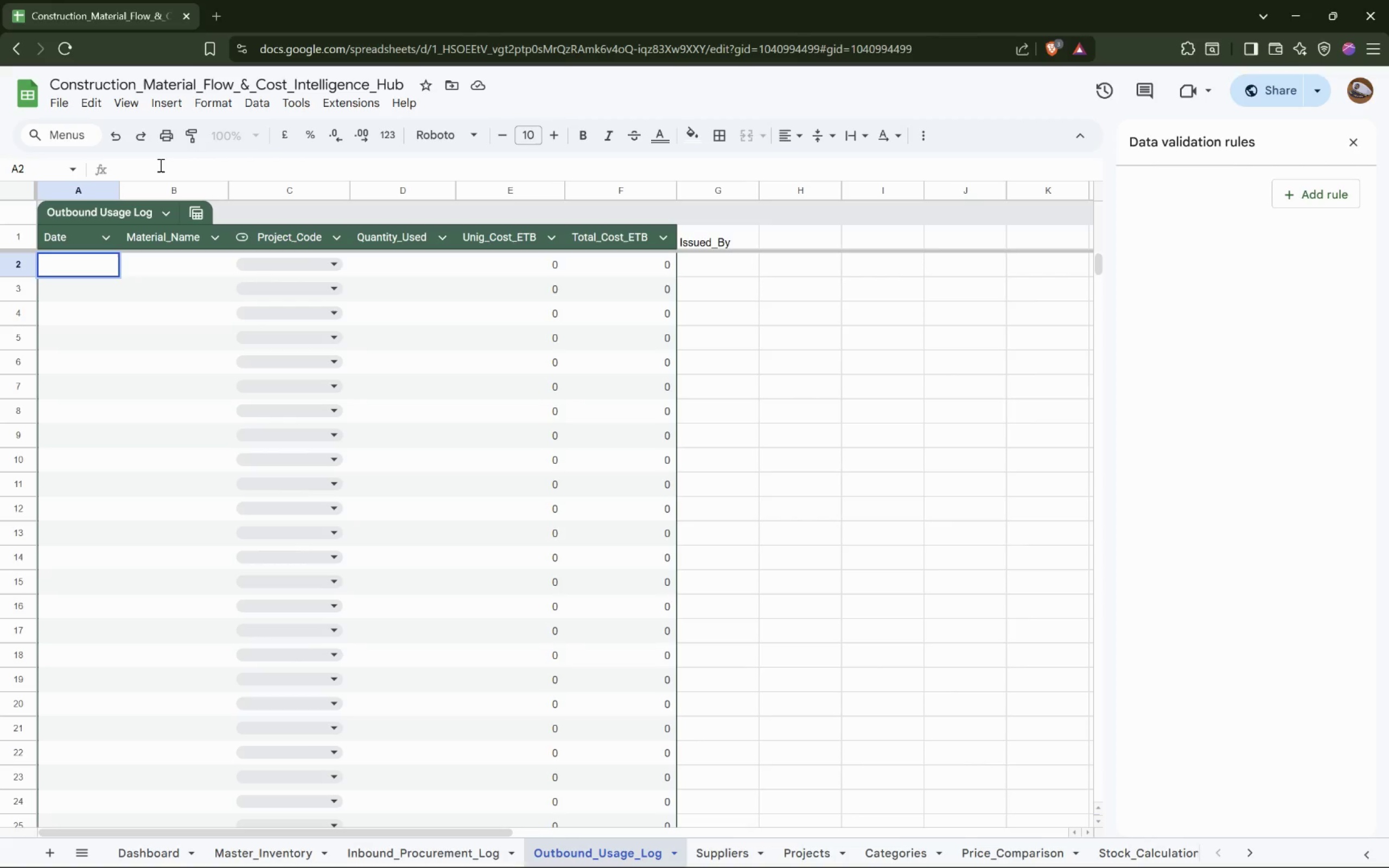 
type(=TOD)
 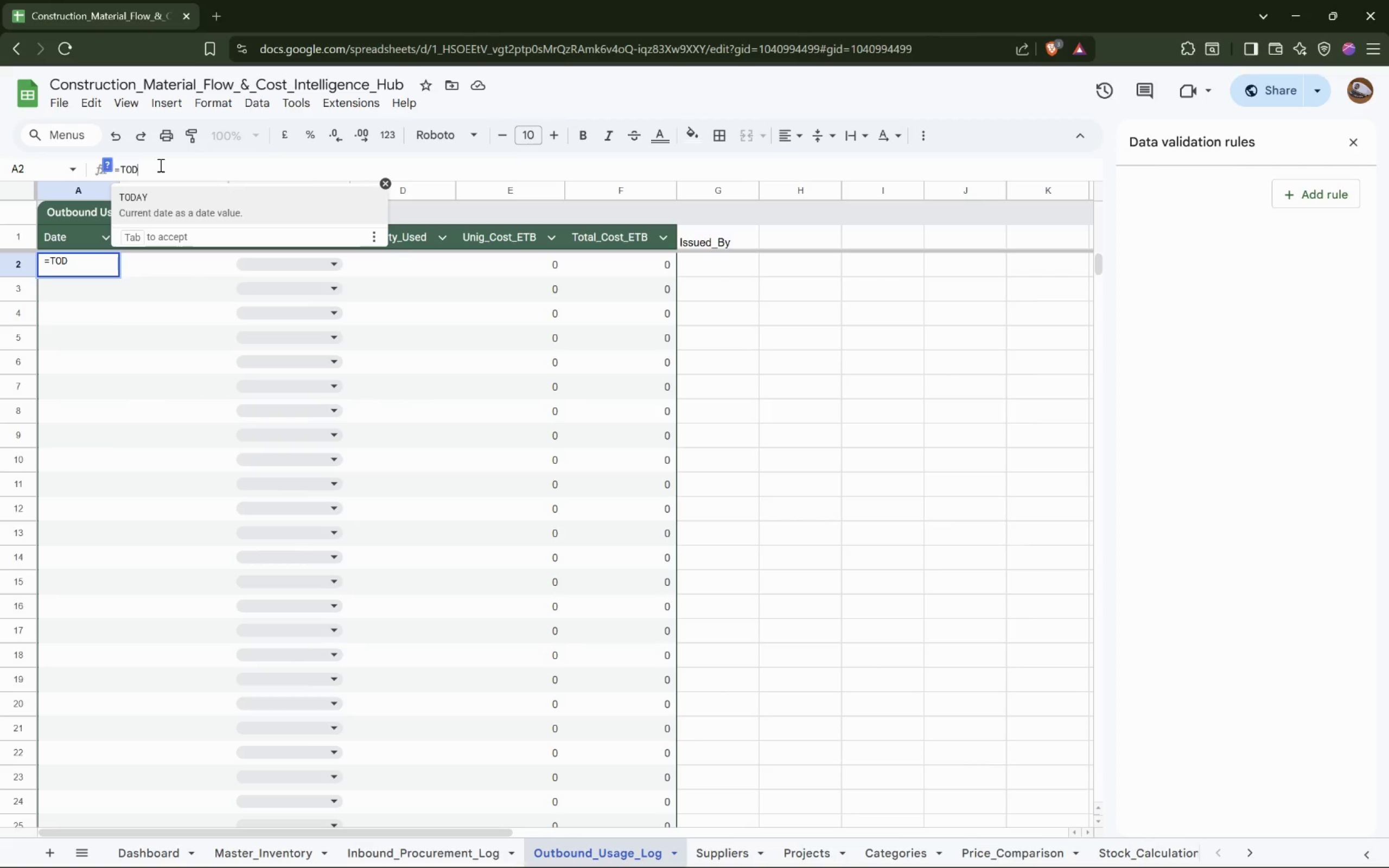 
type(AY())
 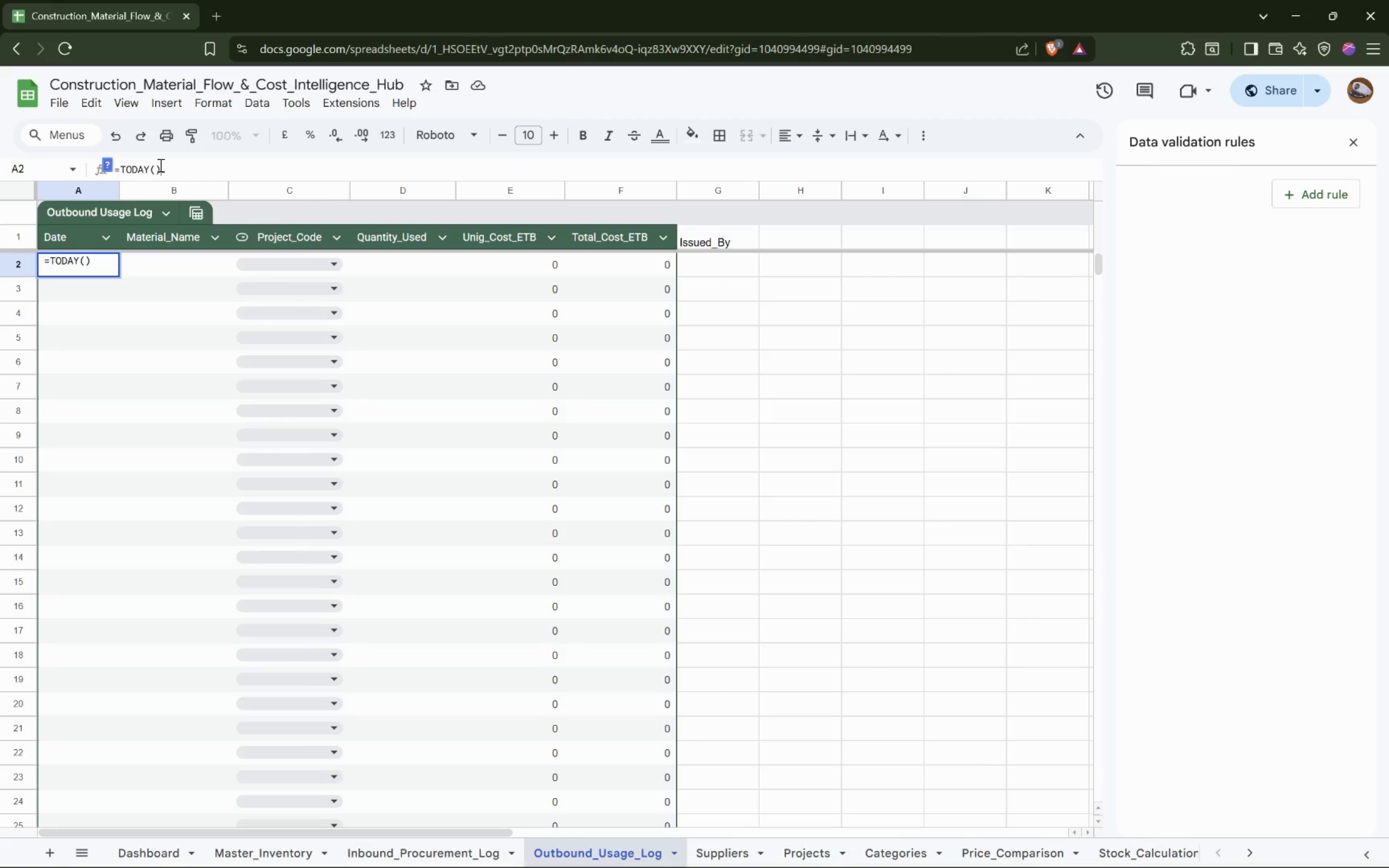 
key(Enter)
 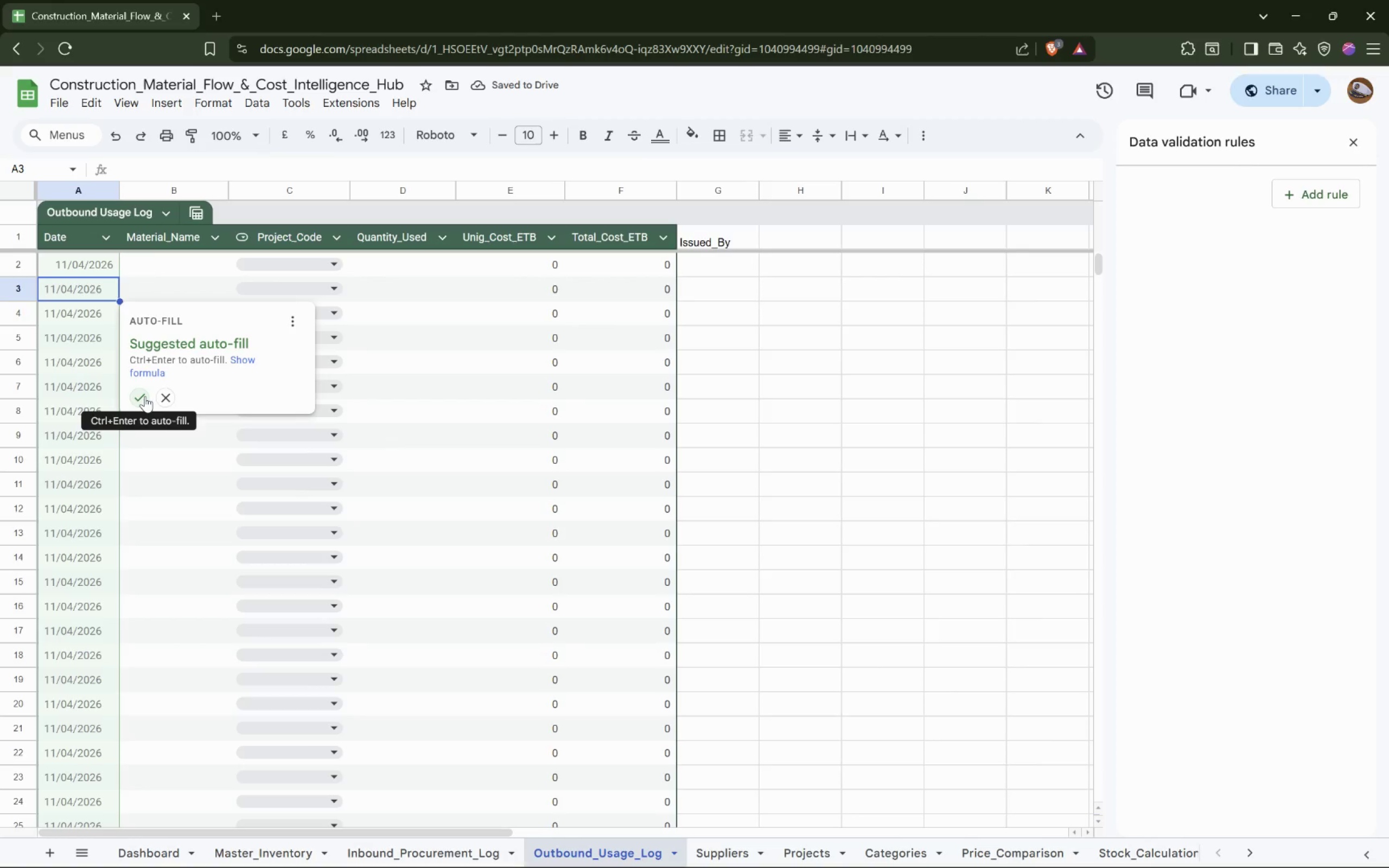 
wait(8.63)
 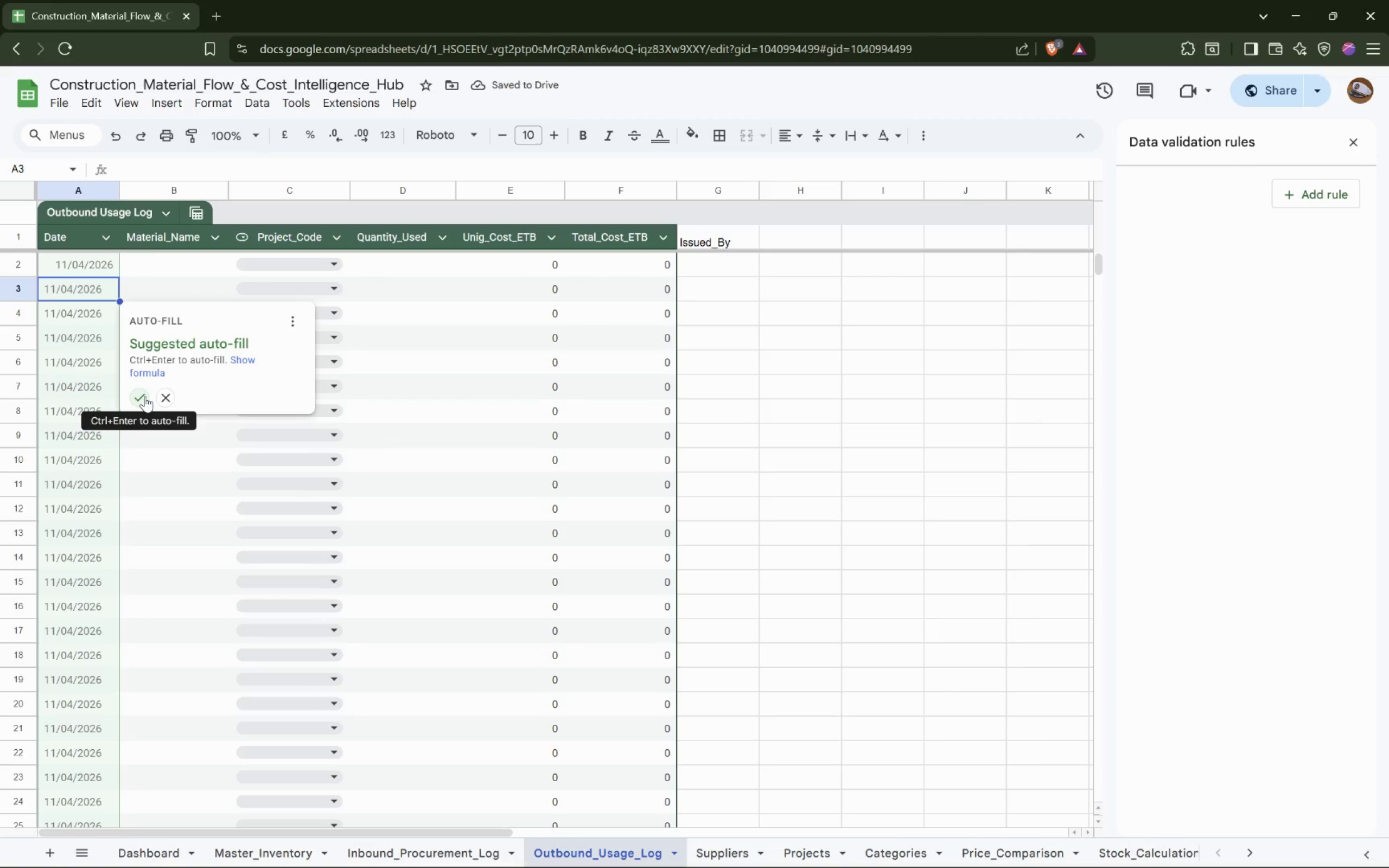 
scroll: coordinate [117, 375], scroll_direction: down, amount: 45.0
 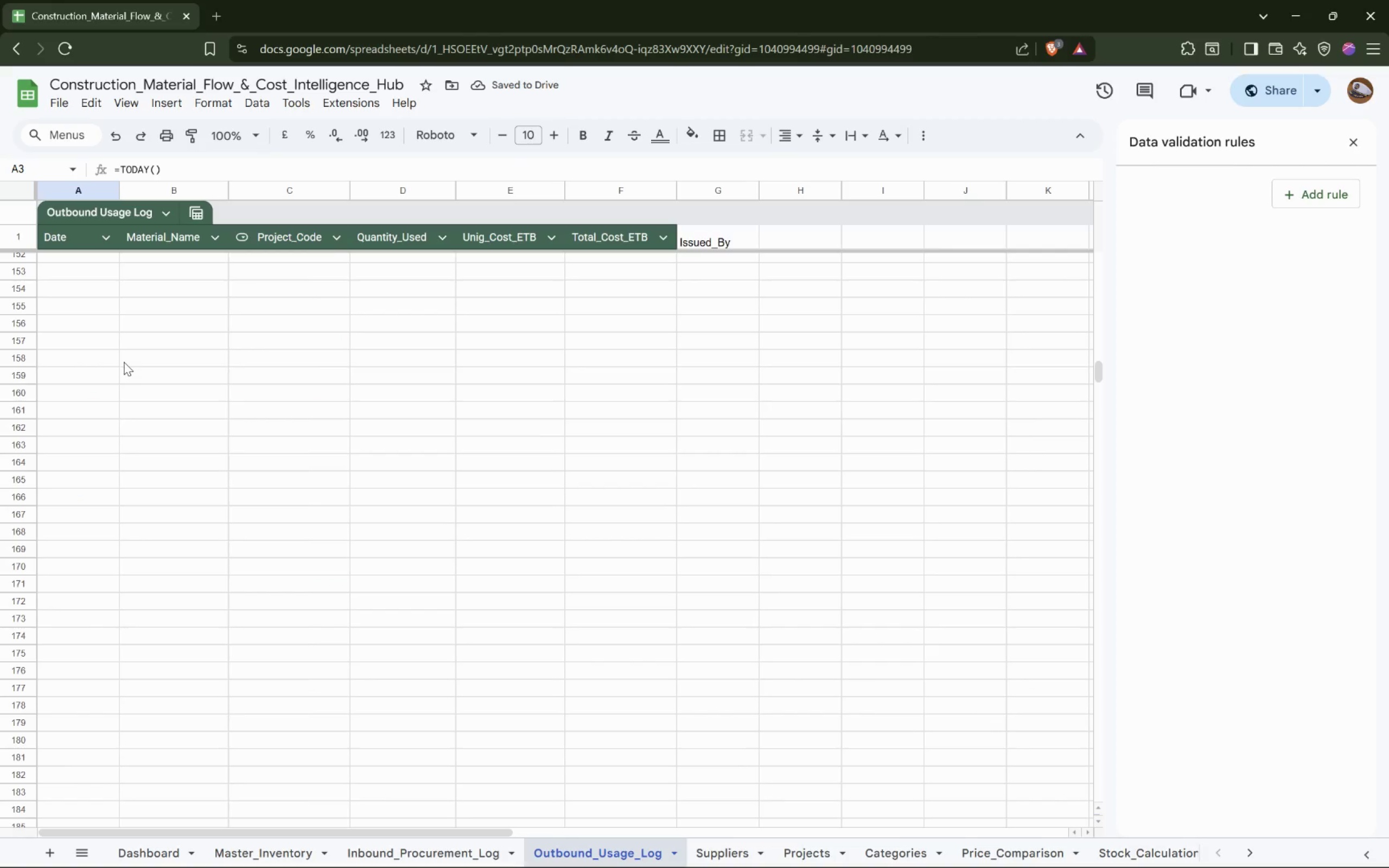 
scroll: coordinate [187, 287], scroll_direction: up, amount: 54.0
 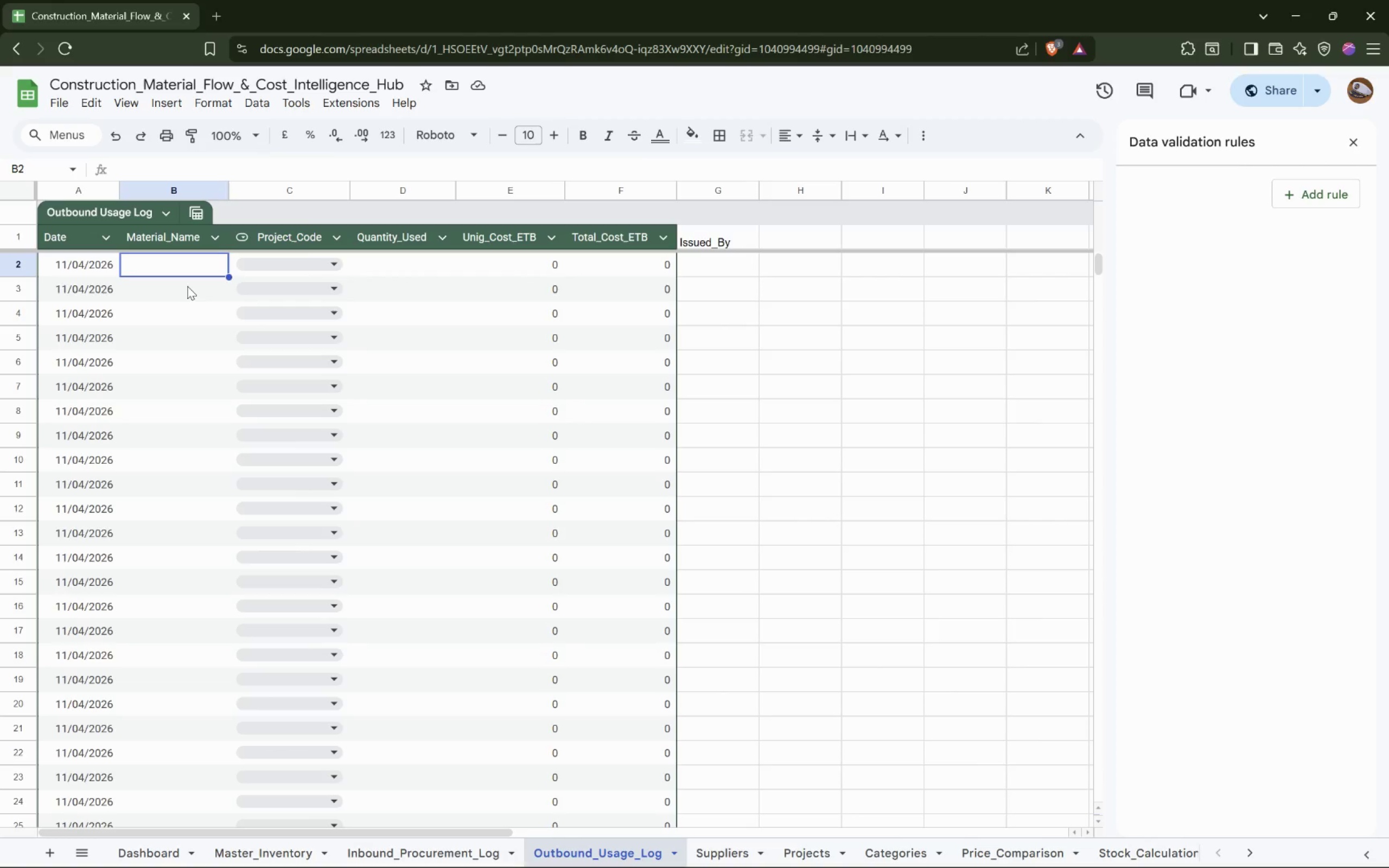 
wait(22.01)
 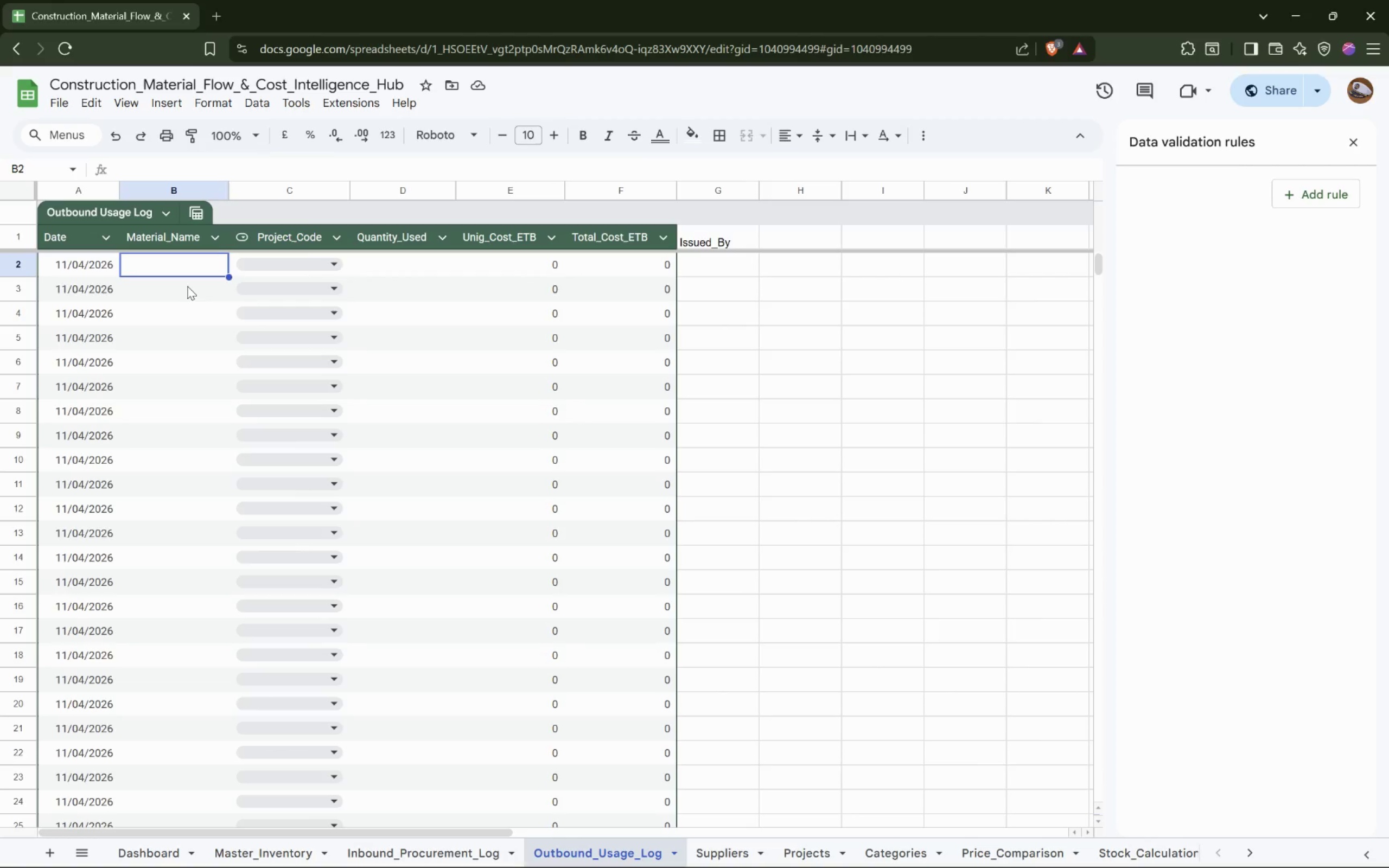 
left_click([324, 264])
 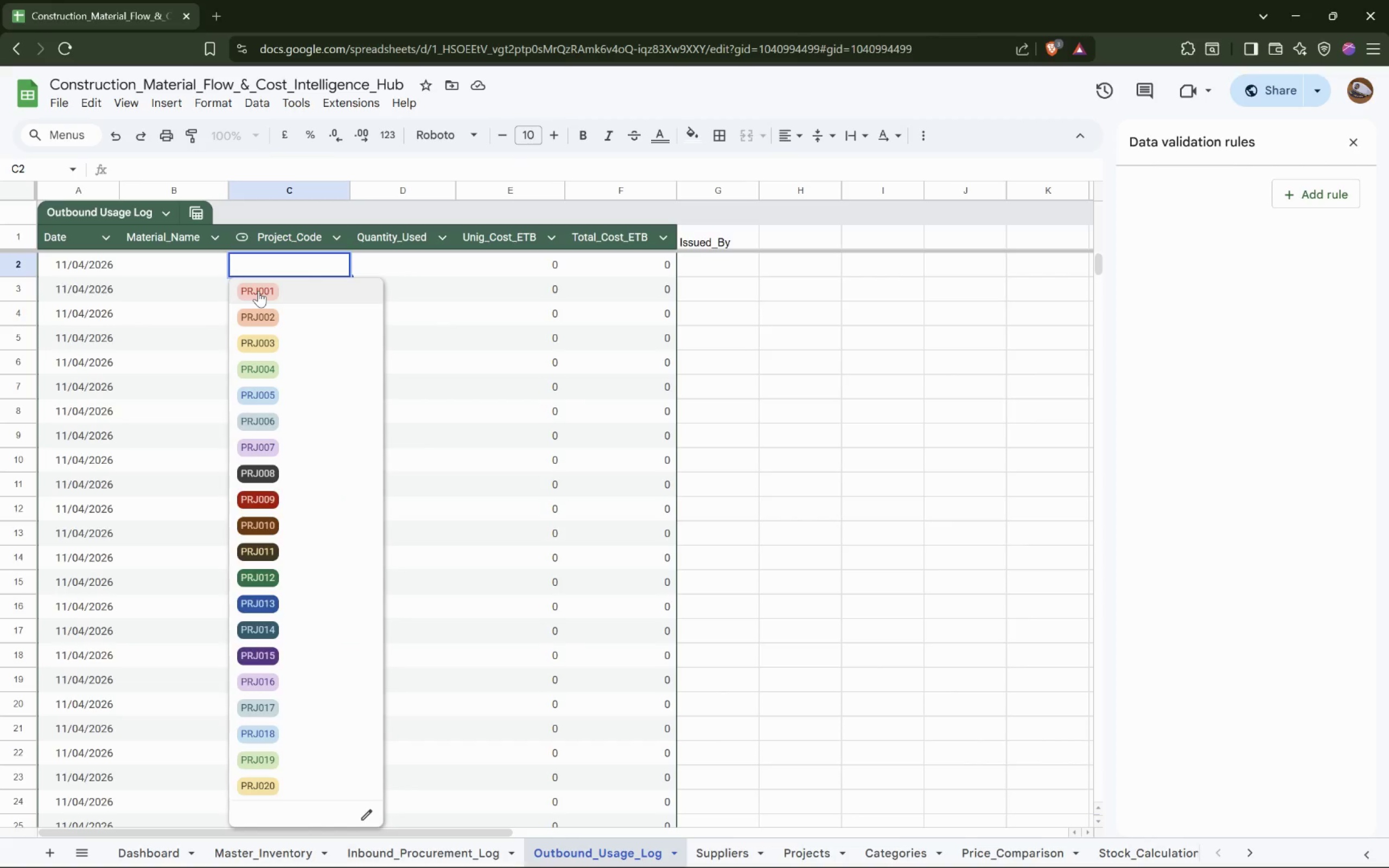 
left_click([195, 261])
 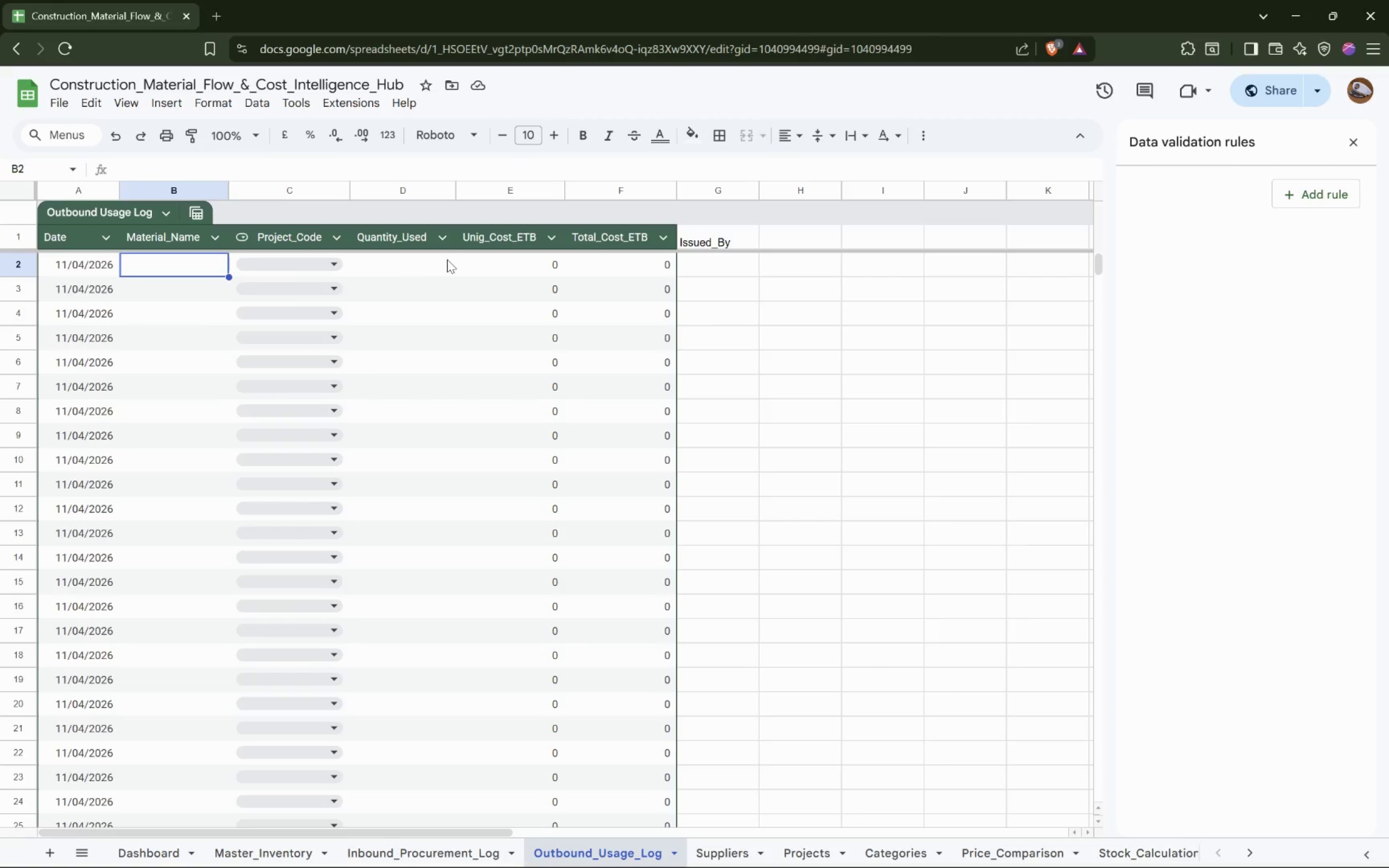 
left_click([431, 259])
 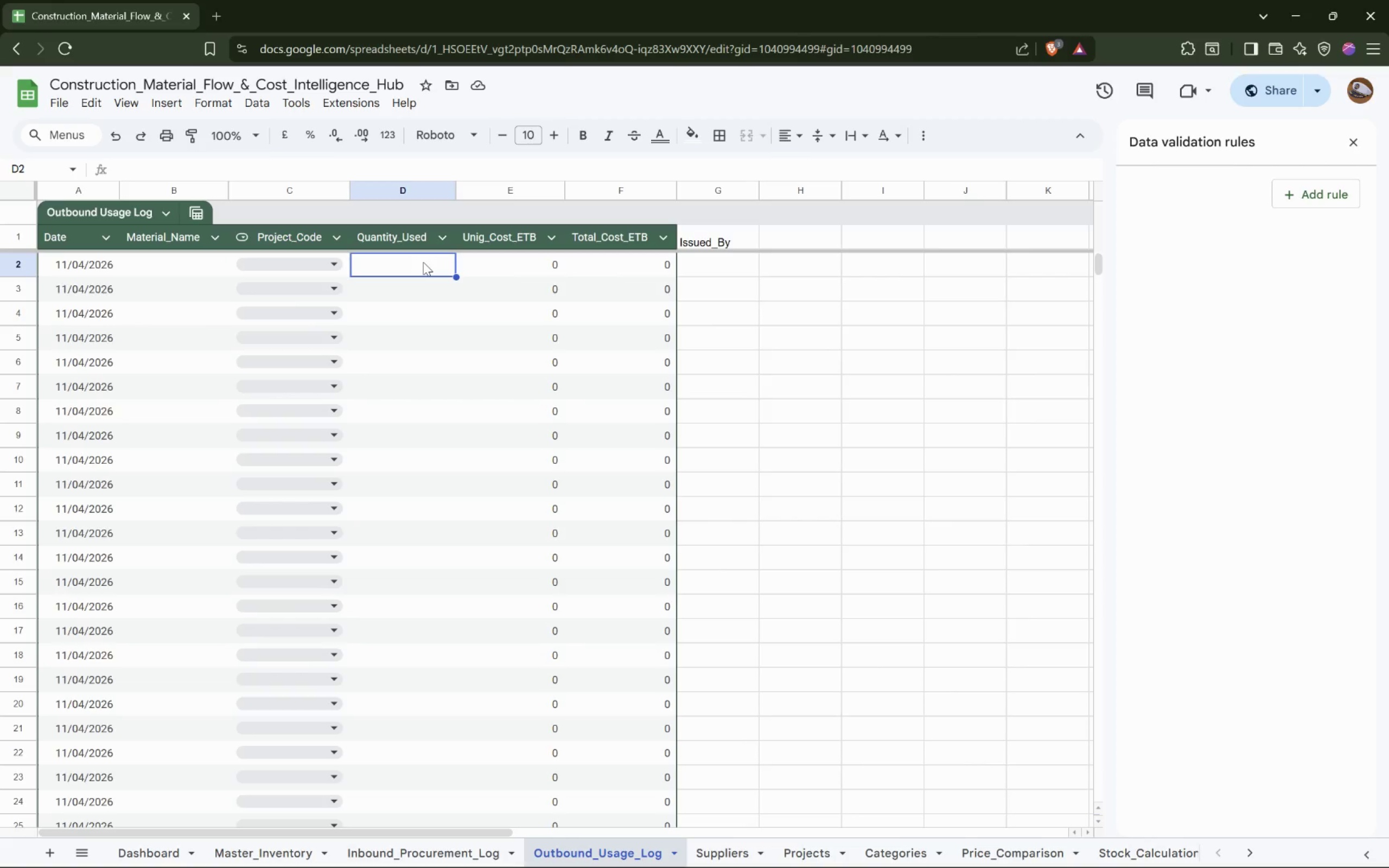 
wait(5.12)
 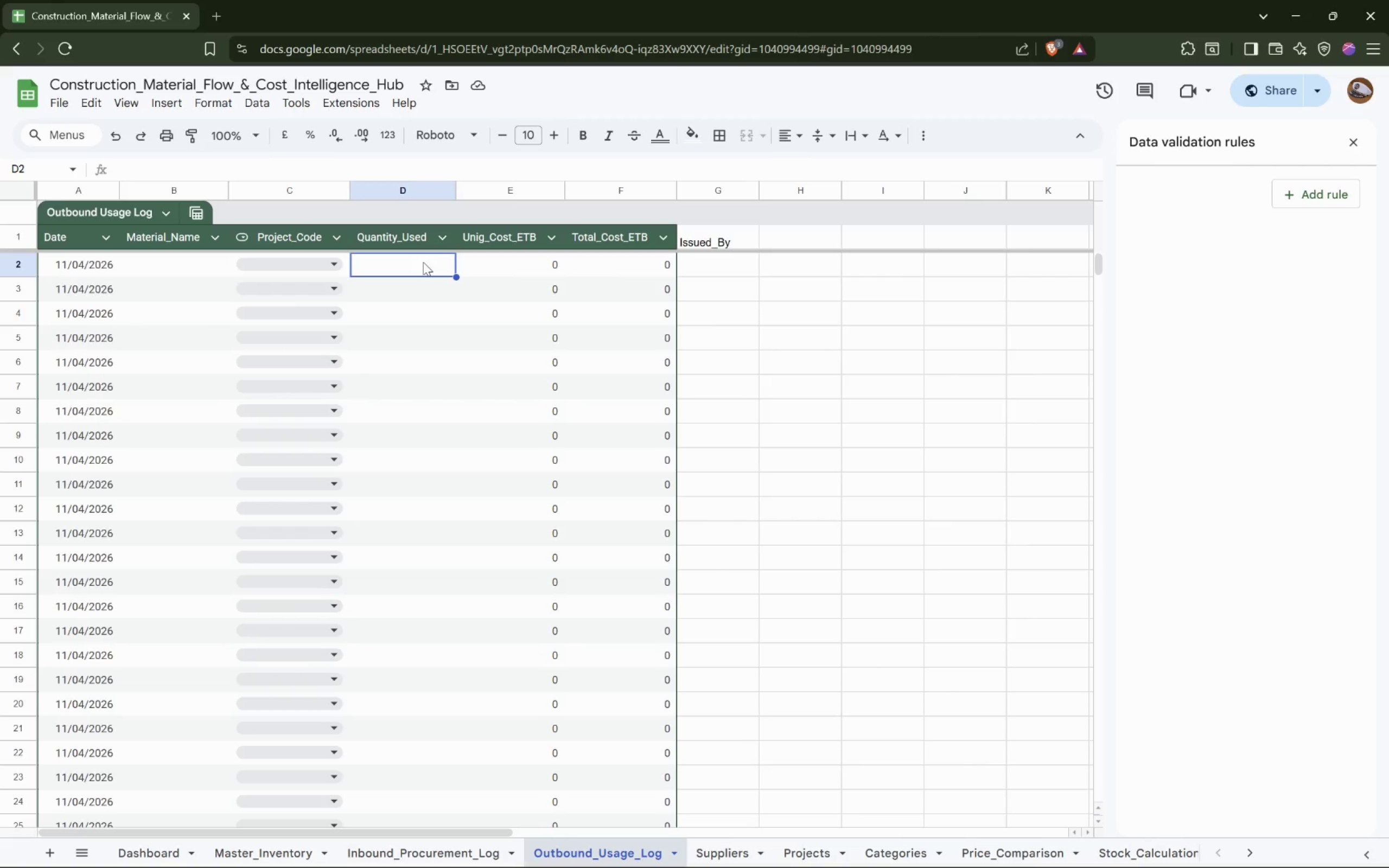 
left_click([492, 245])
 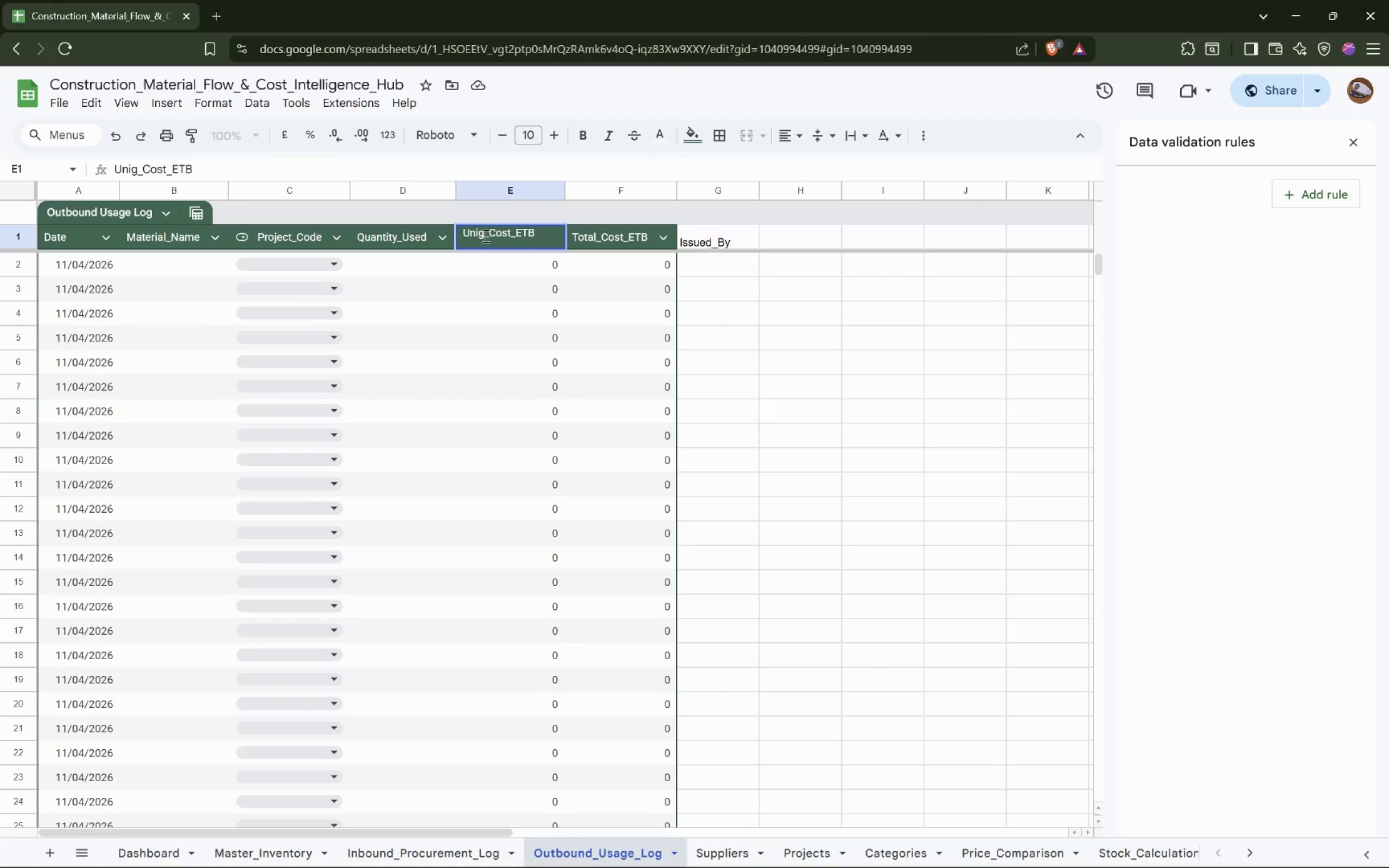 
left_click([483, 233])
 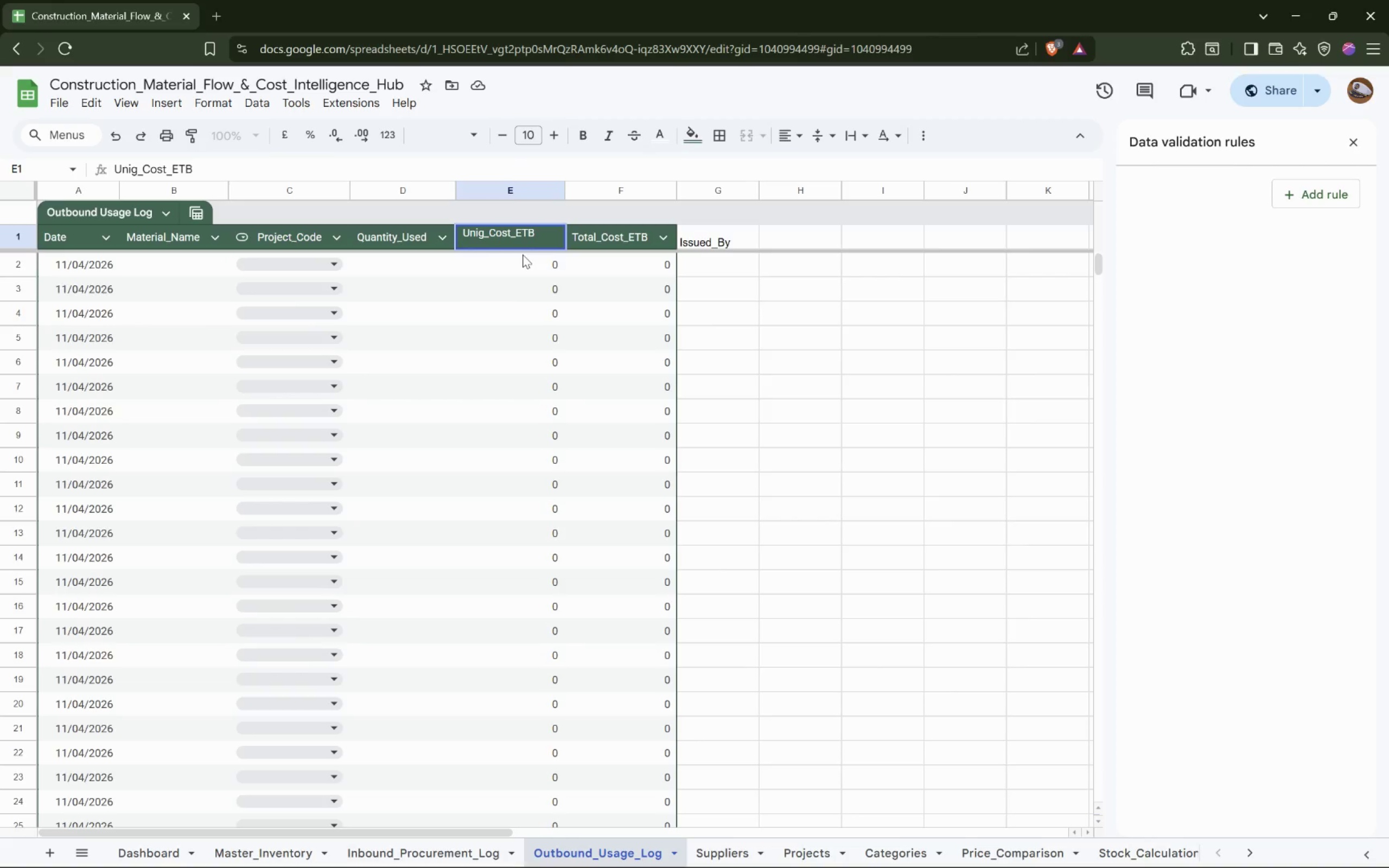 
key(Backspace)
 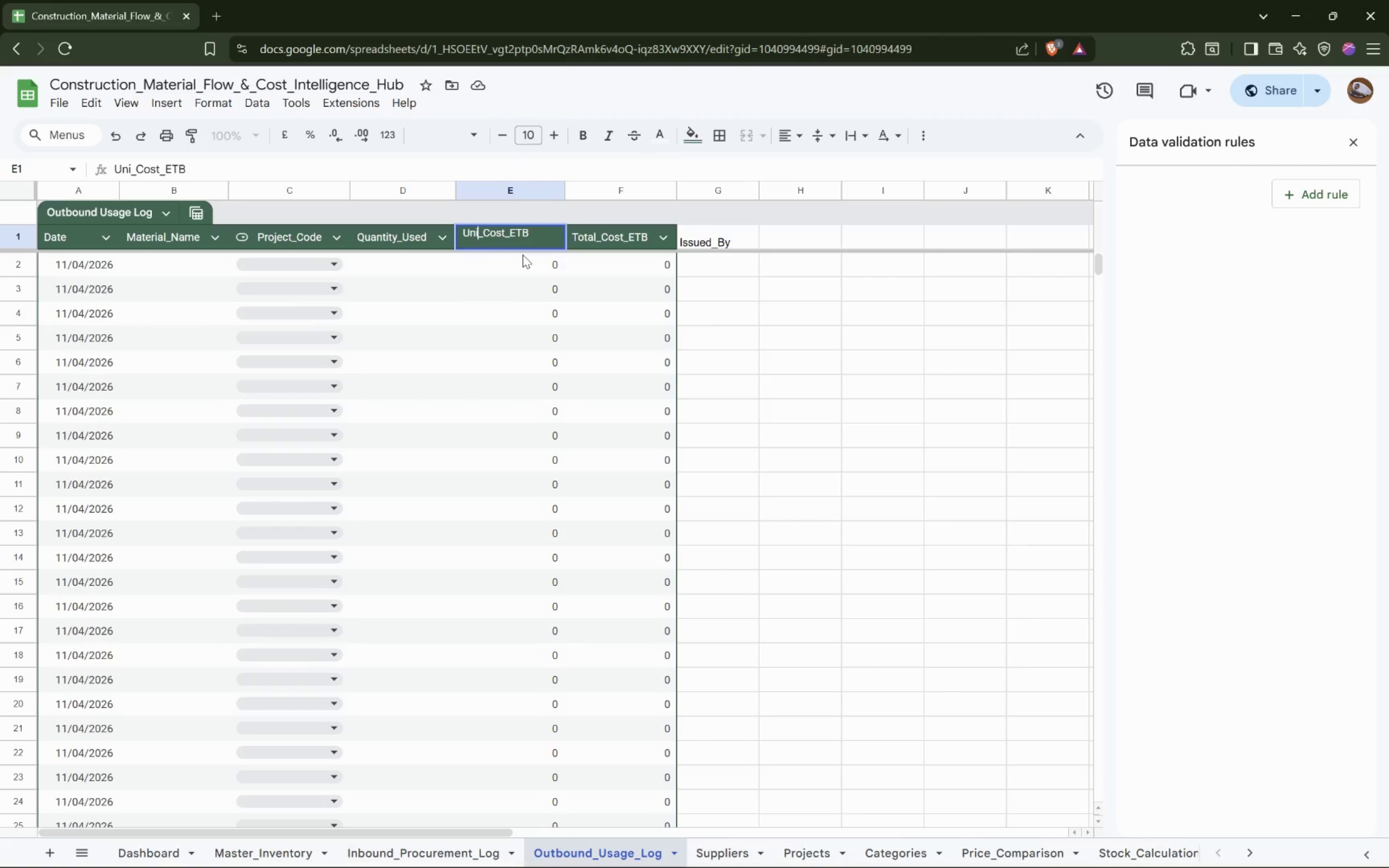 
key(T)
 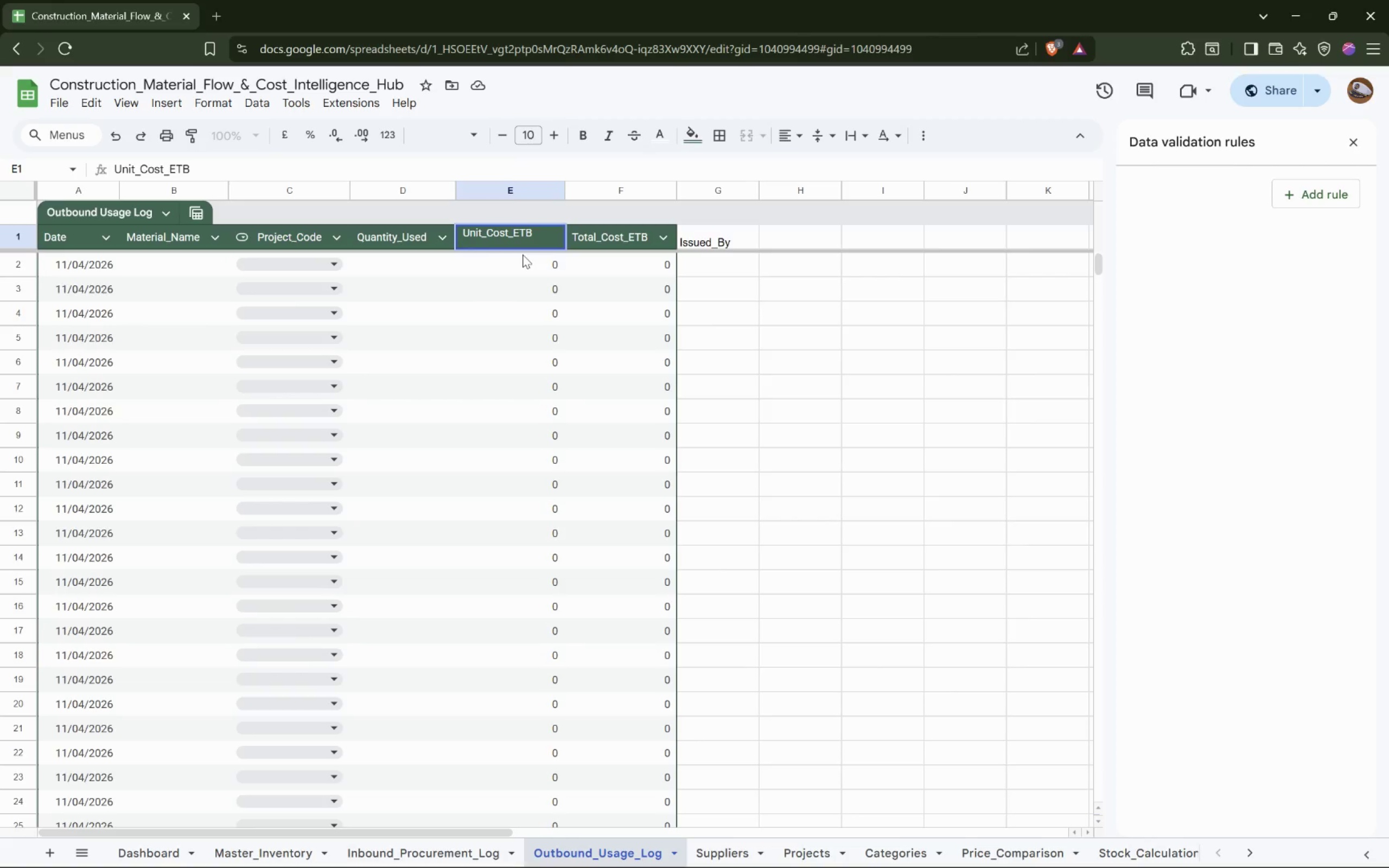 
key(Enter)
 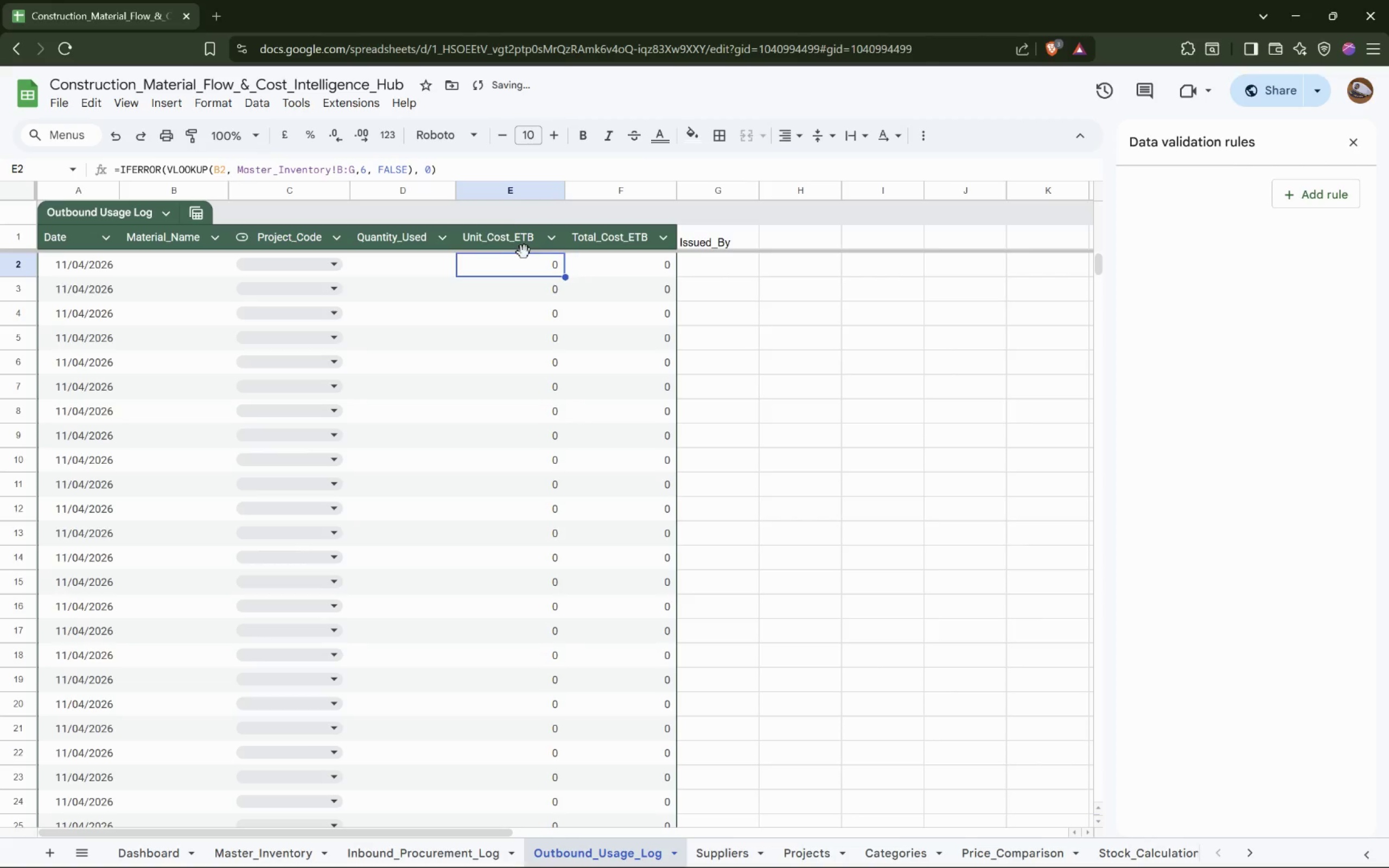 
left_click([526, 267])
 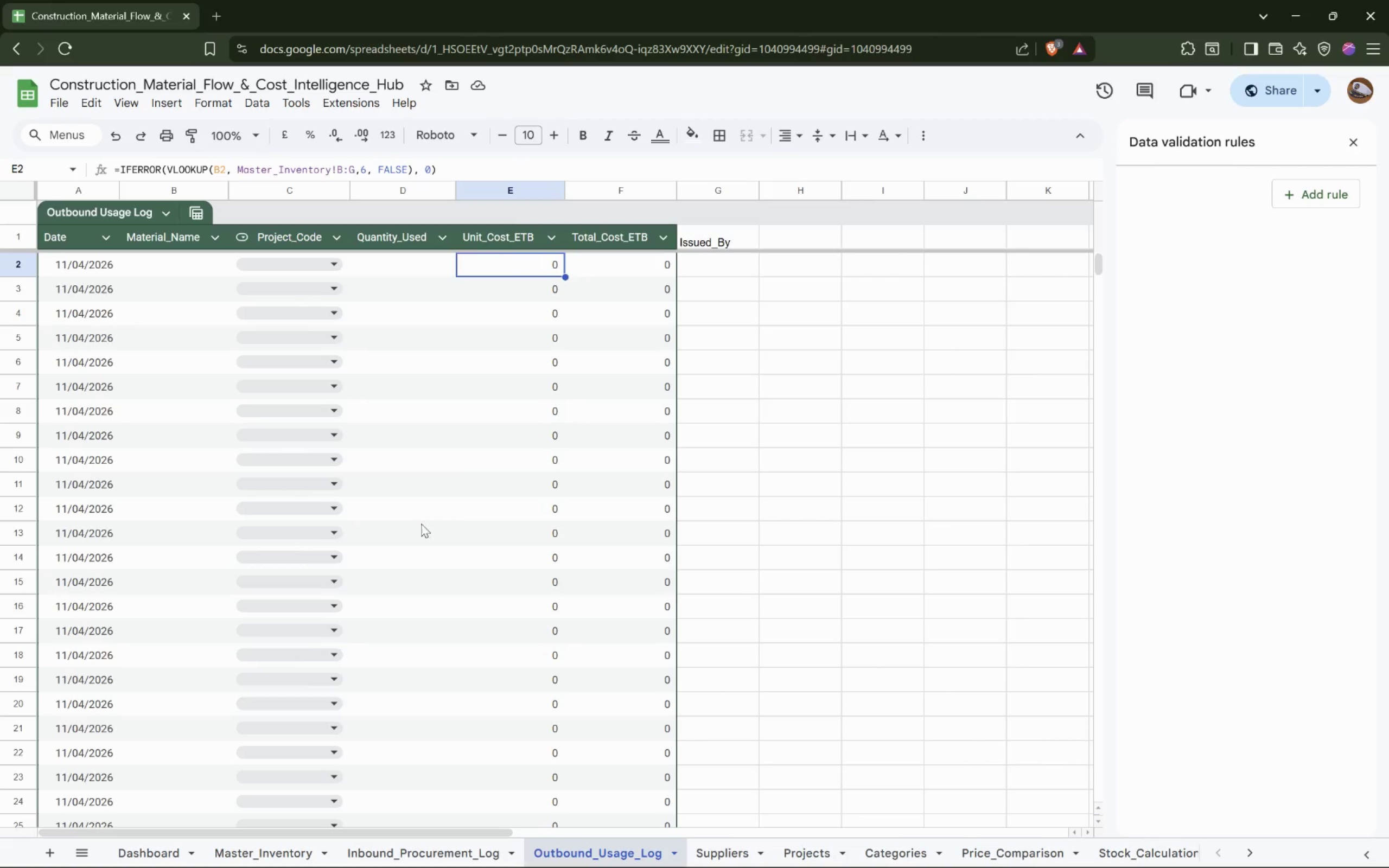 
left_click([262, 846])
 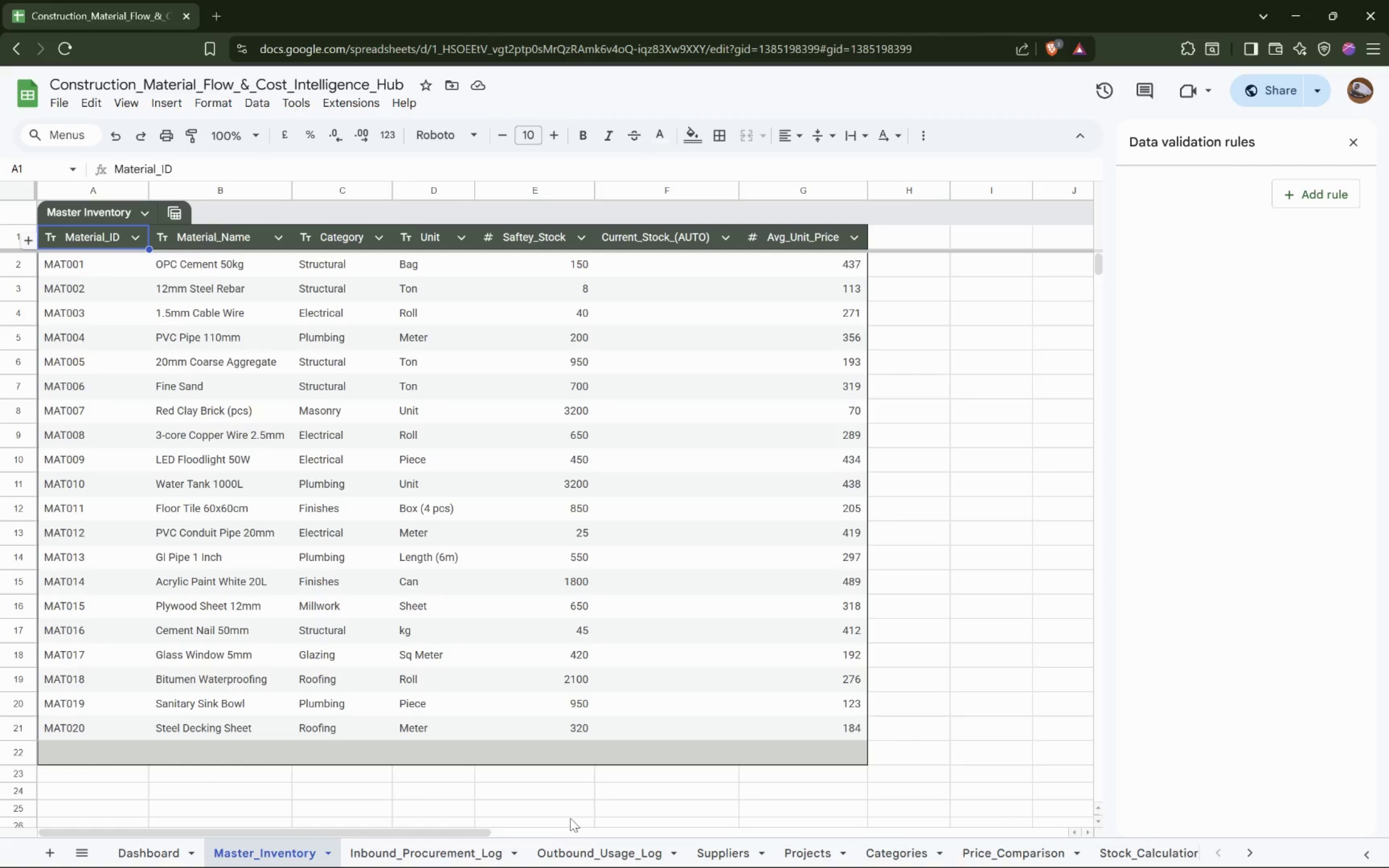 
wait(11.14)
 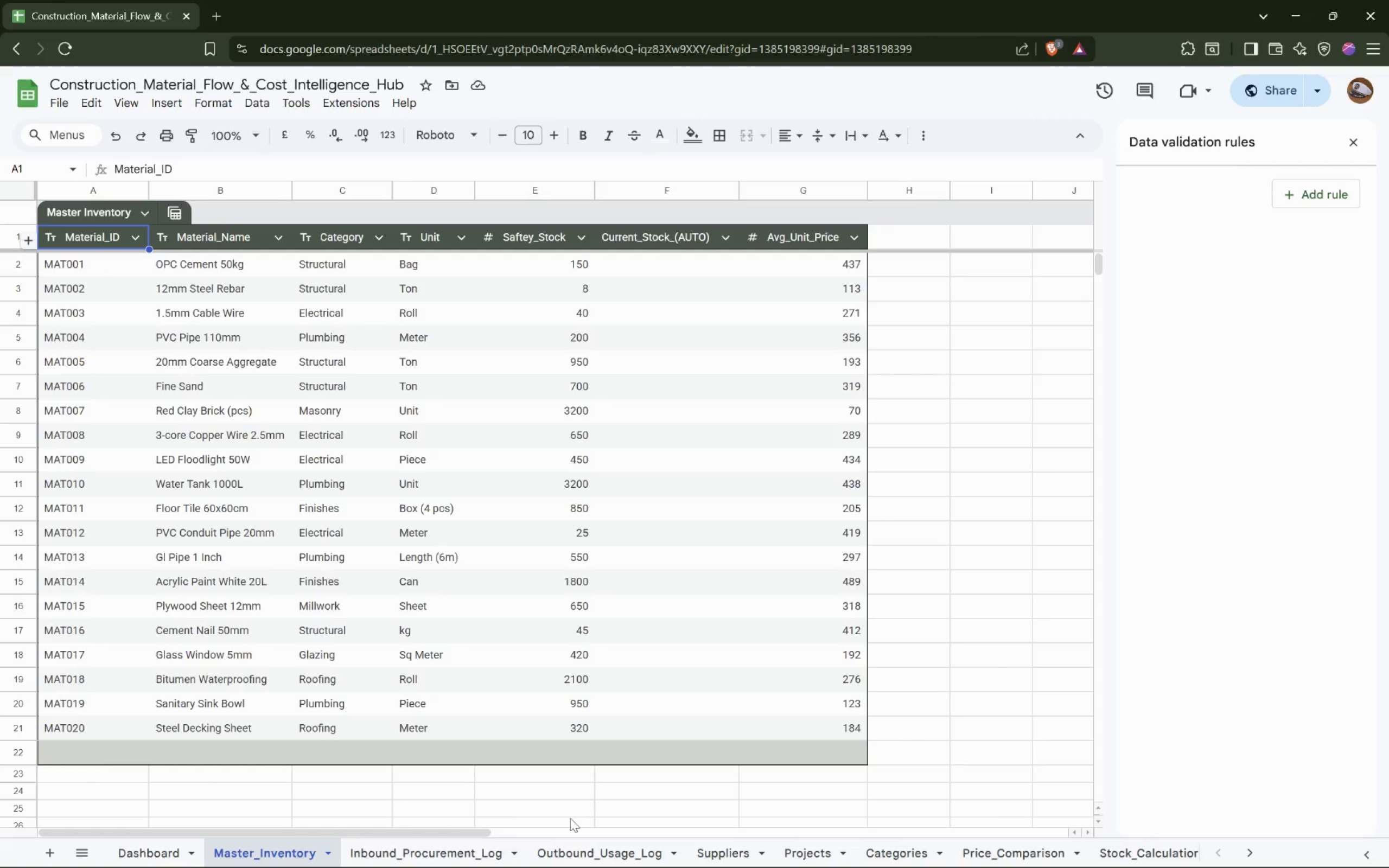 
scroll: coordinate [646, 364], scroll_direction: up, amount: 18.0
 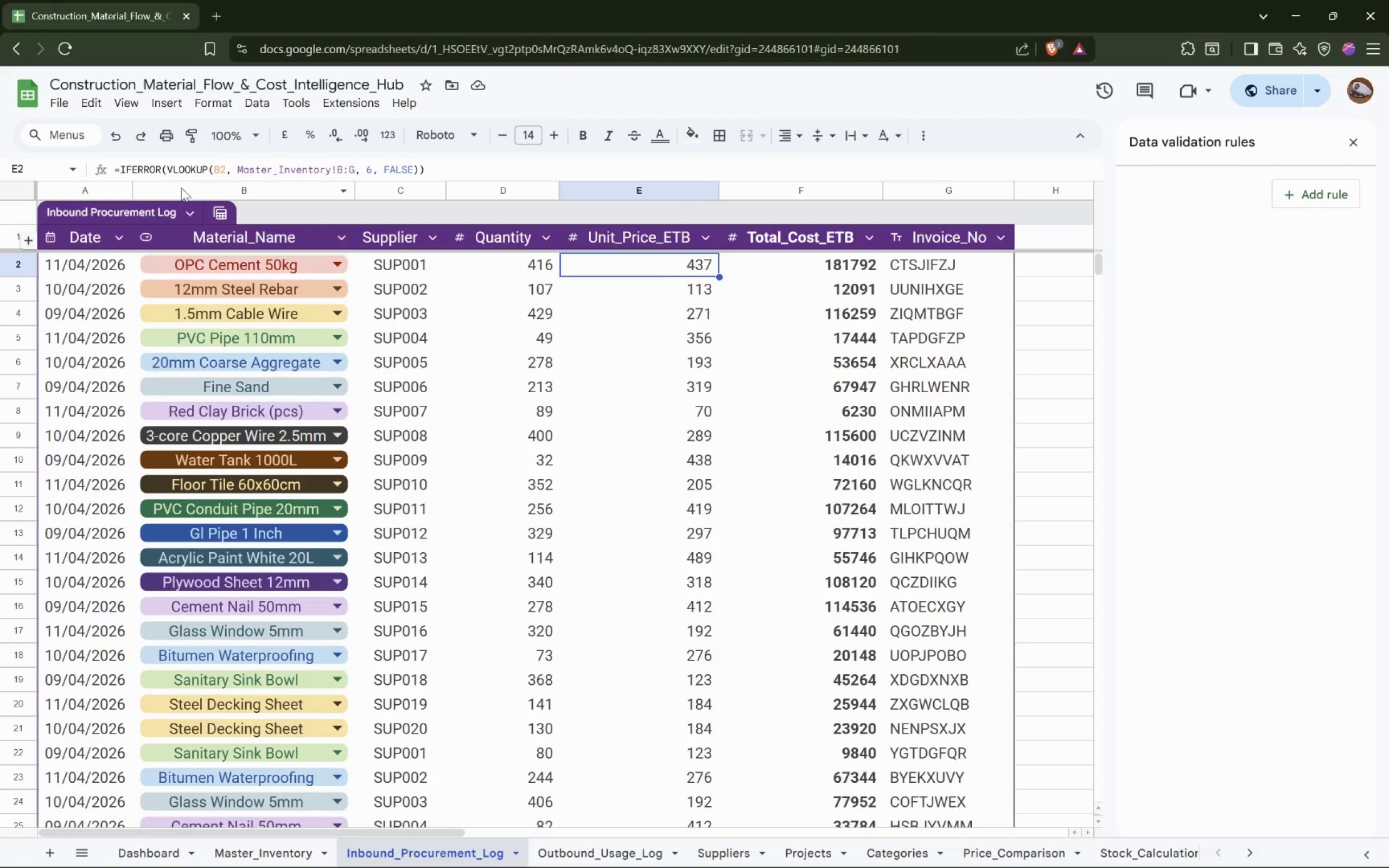 
mouse_move([602, 833])
 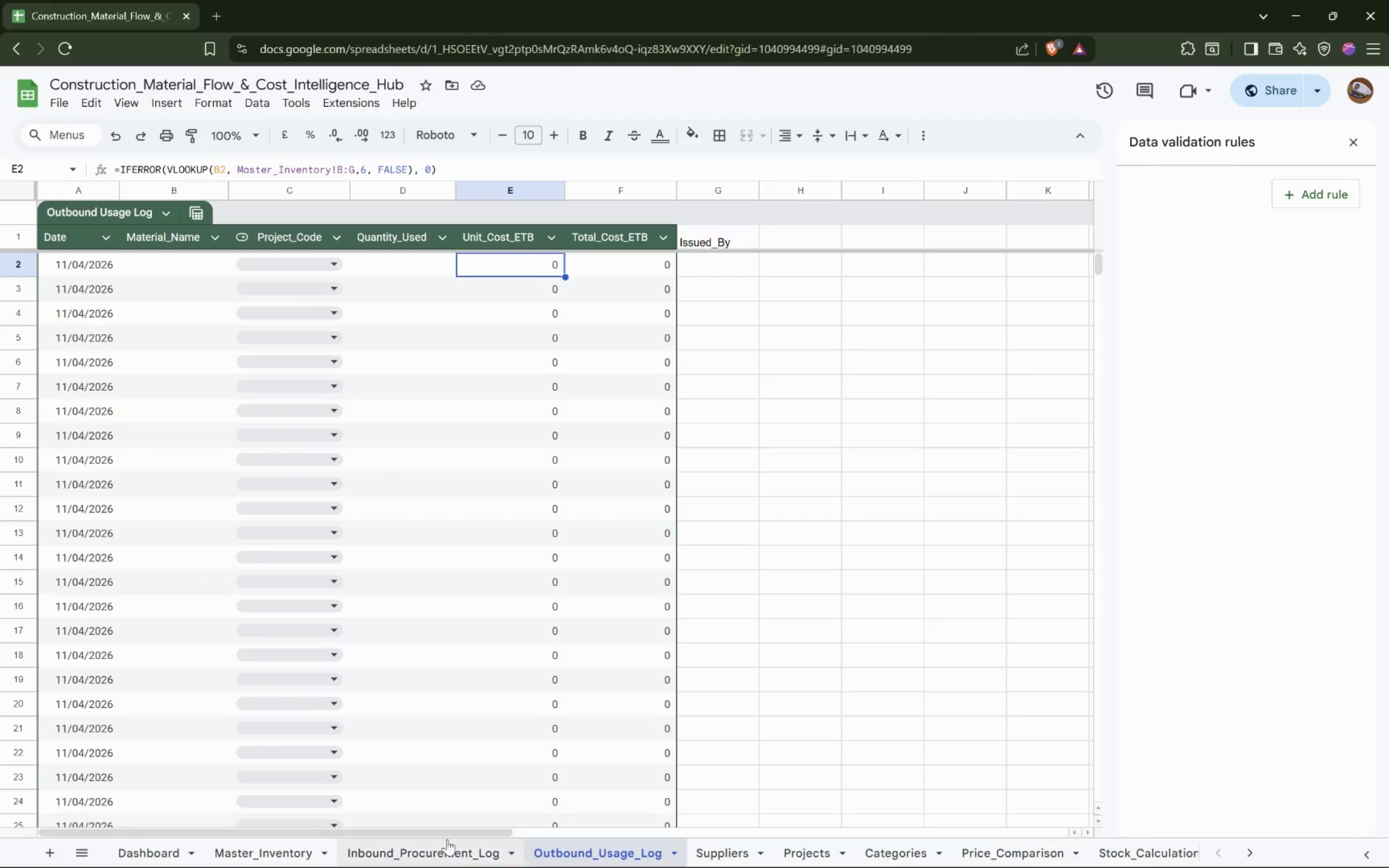 
left_click([455, 848])
 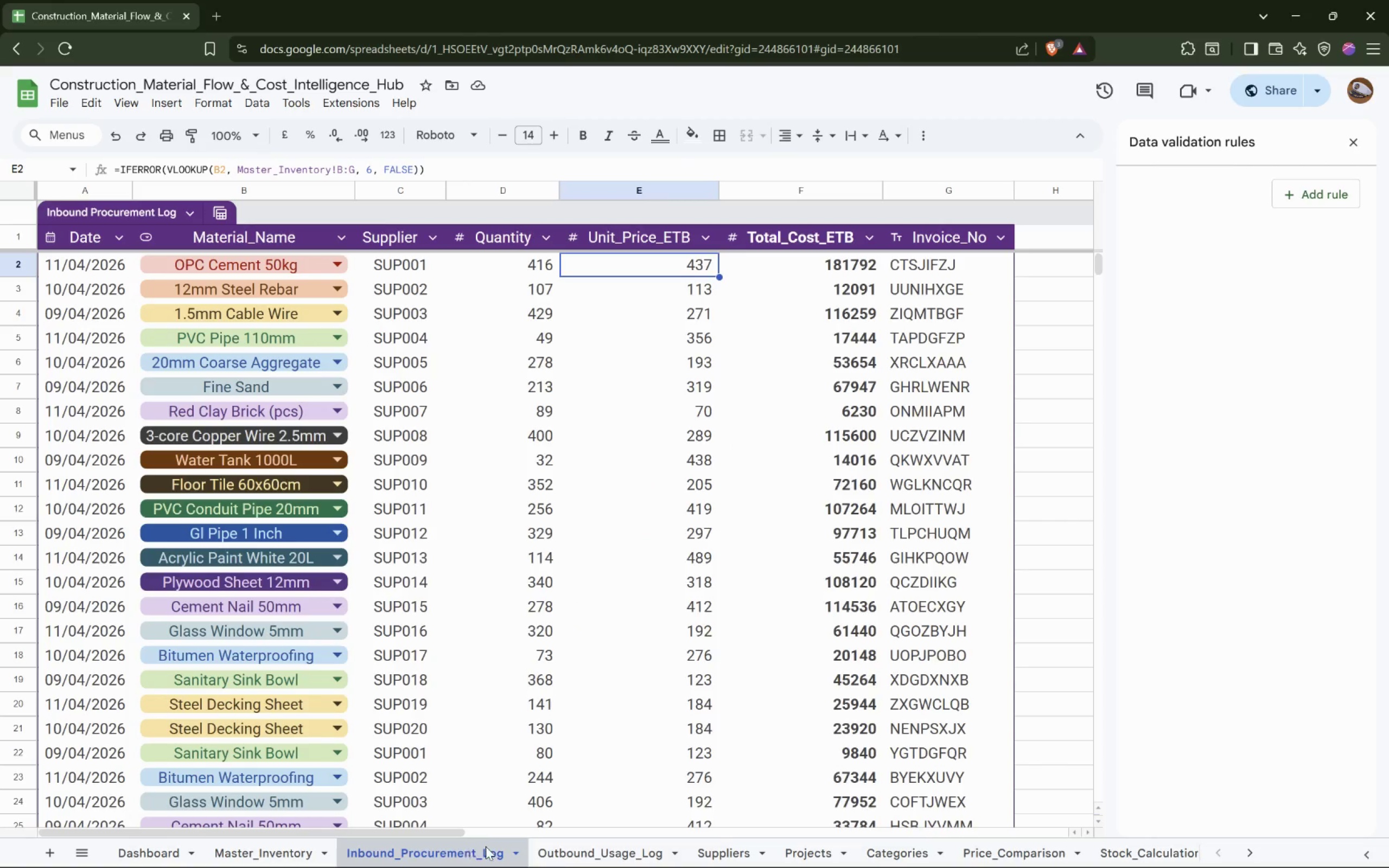 
mouse_move([612, 860])
 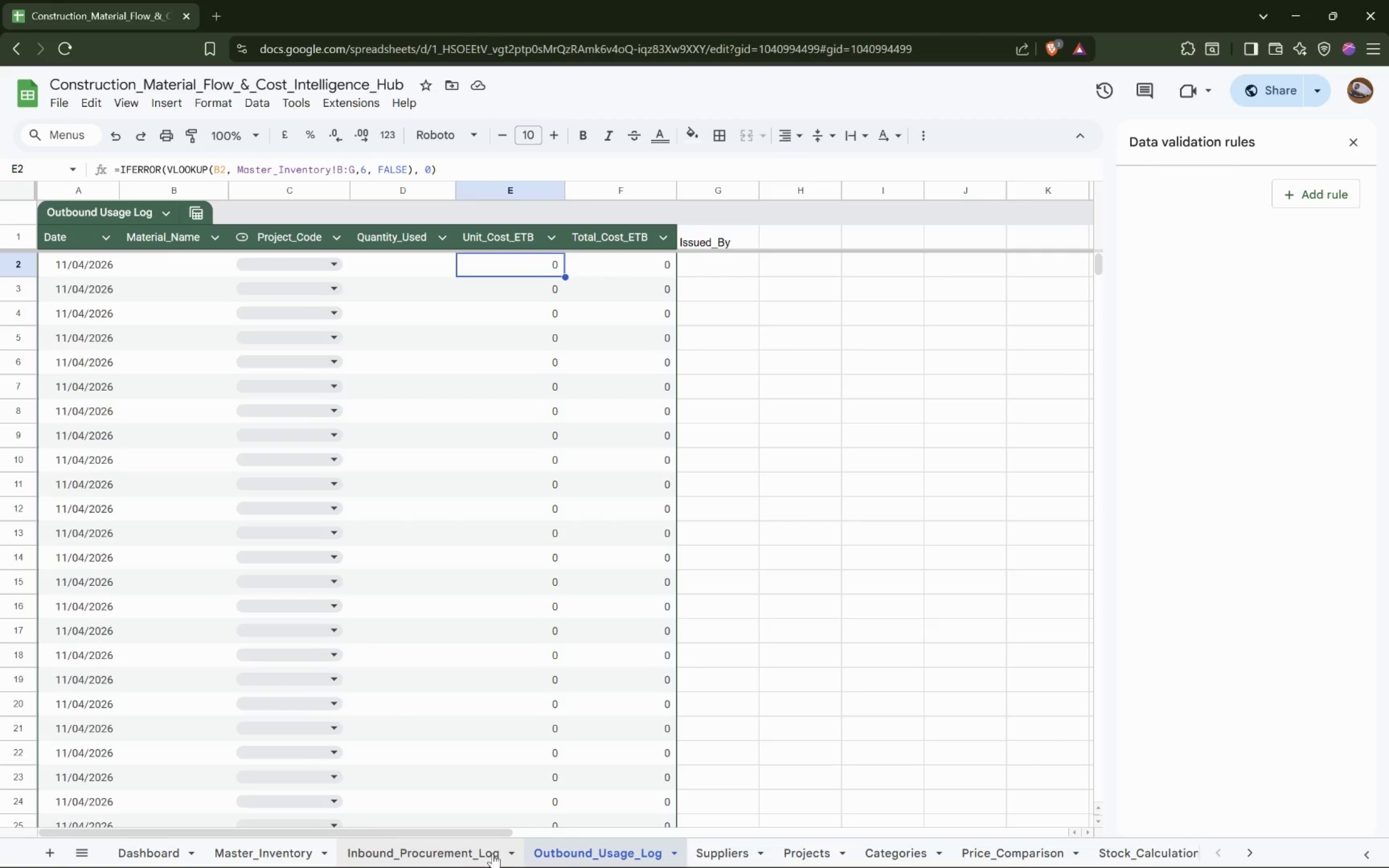 
mouse_move([485, 851])
 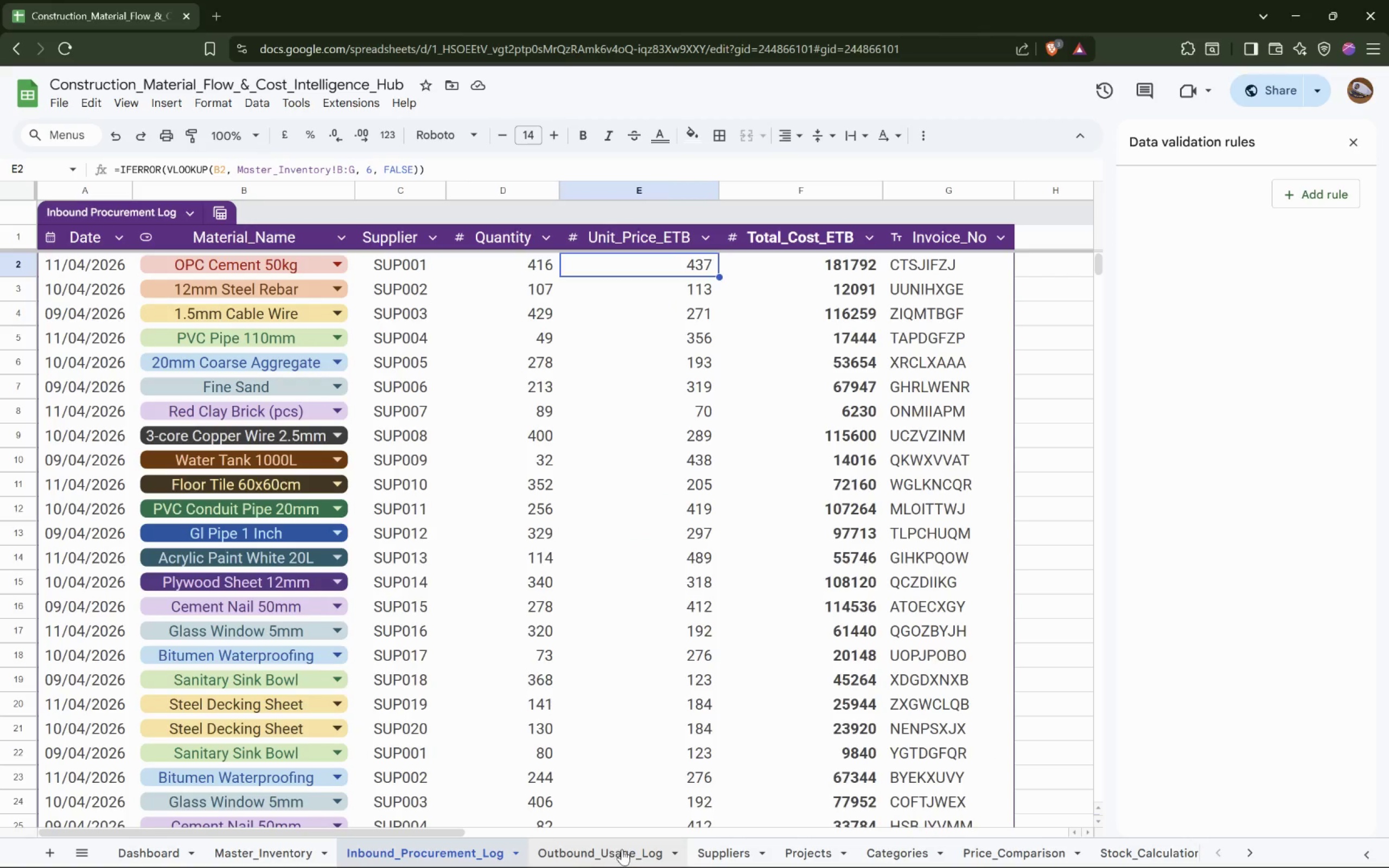 
left_click([625, 849])
 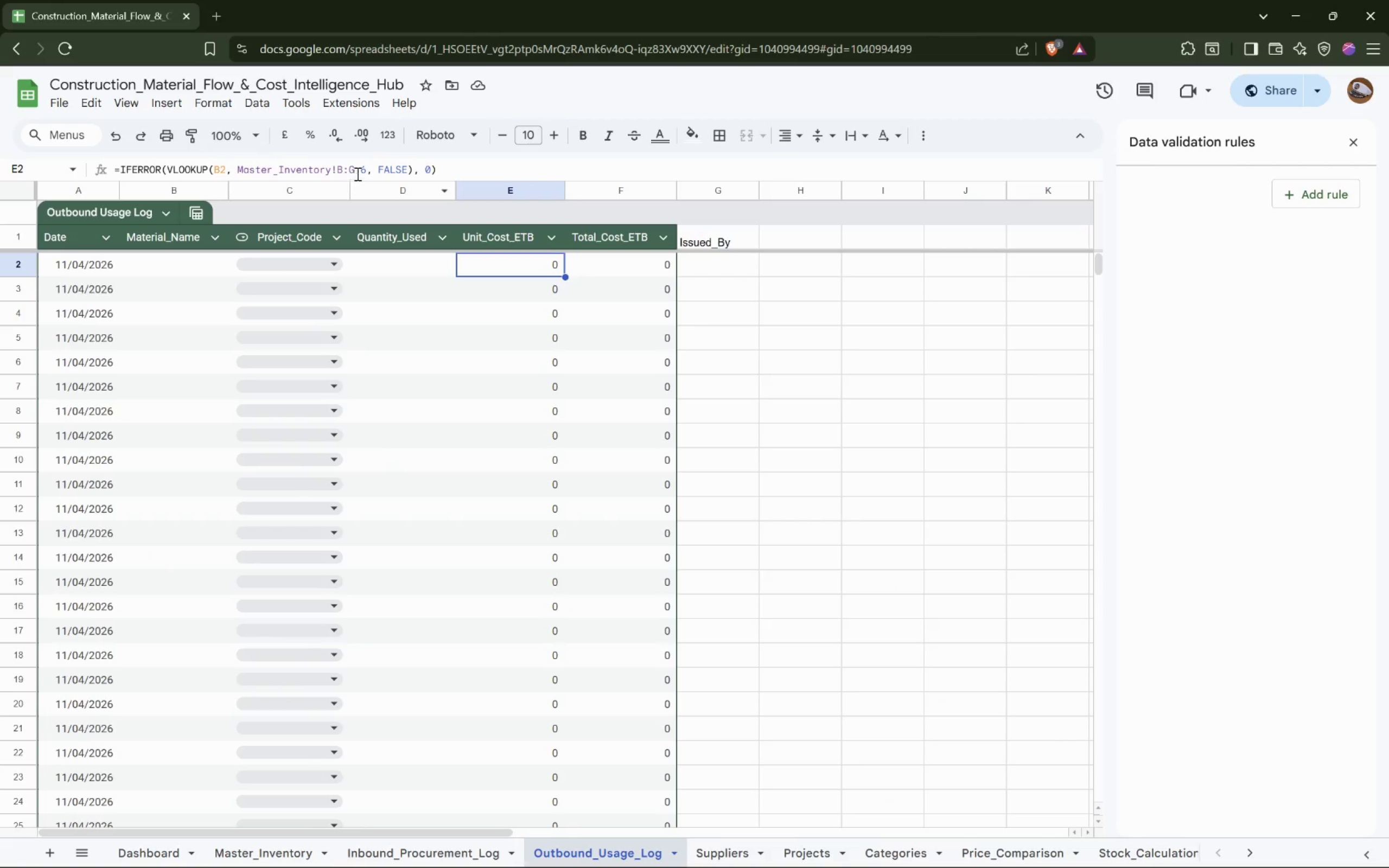 
left_click([360, 170])
 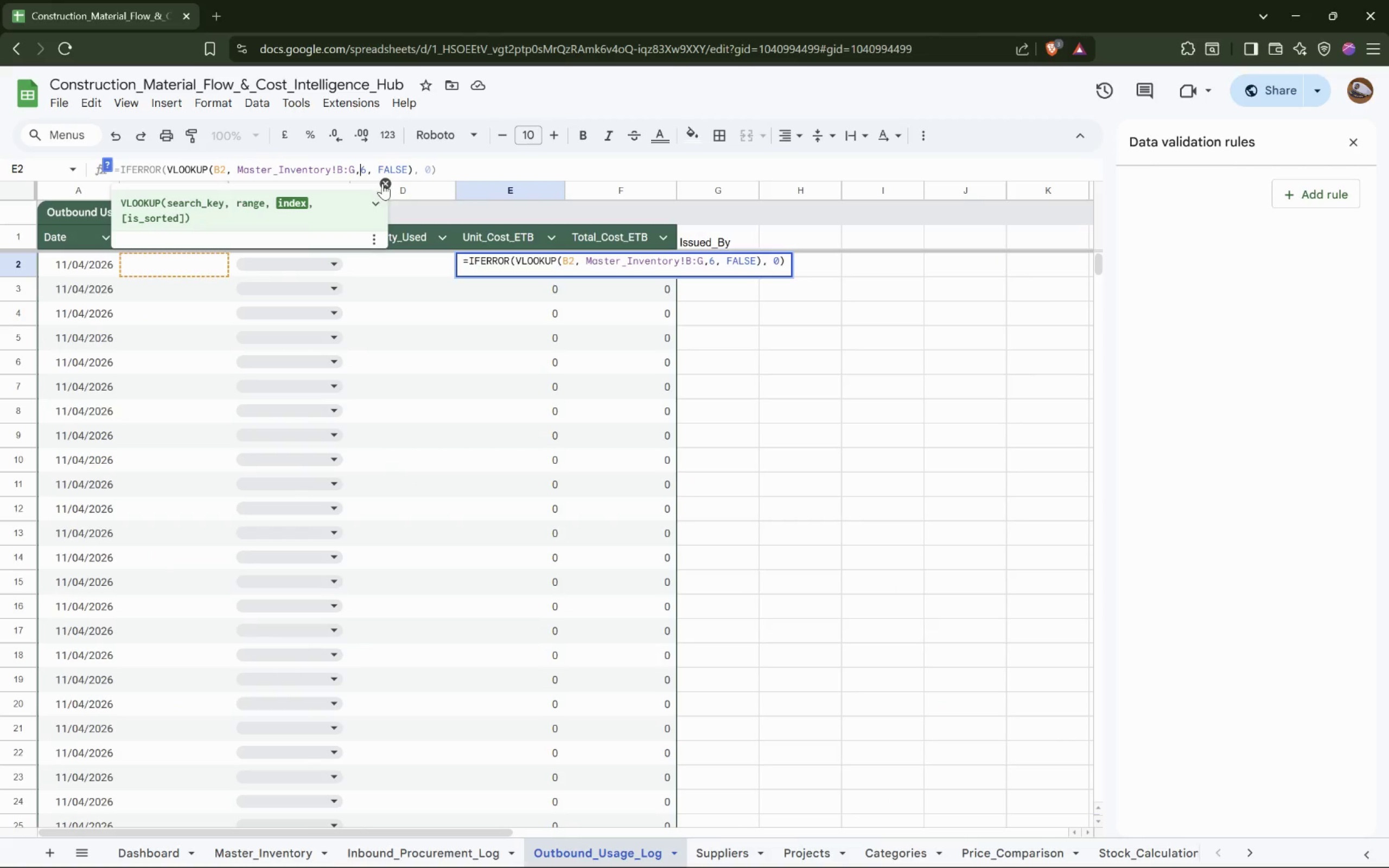 
key(Space)
 